 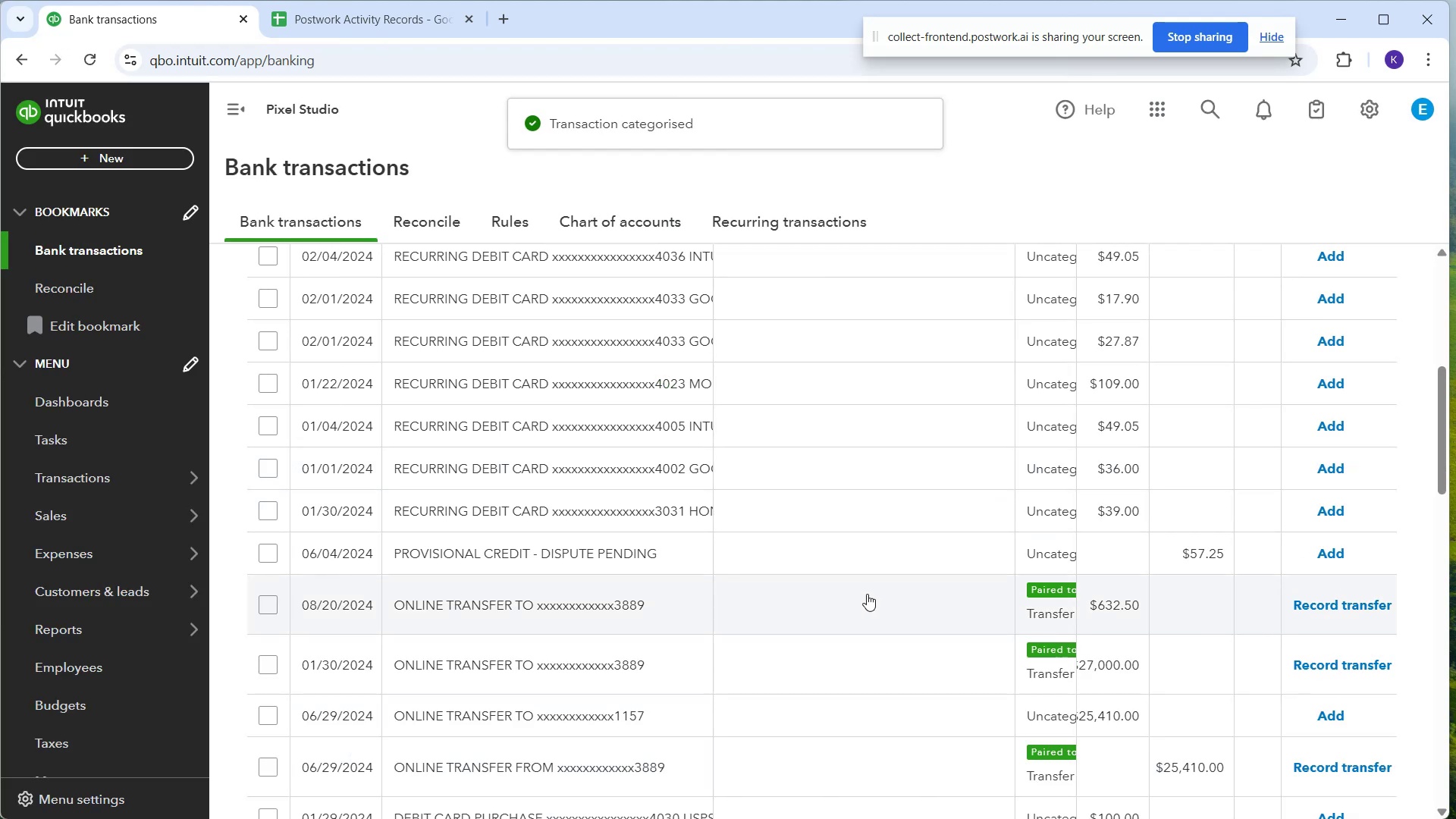 
scroll: coordinate [1274, 412], scroll_direction: down, amount: 4.0
 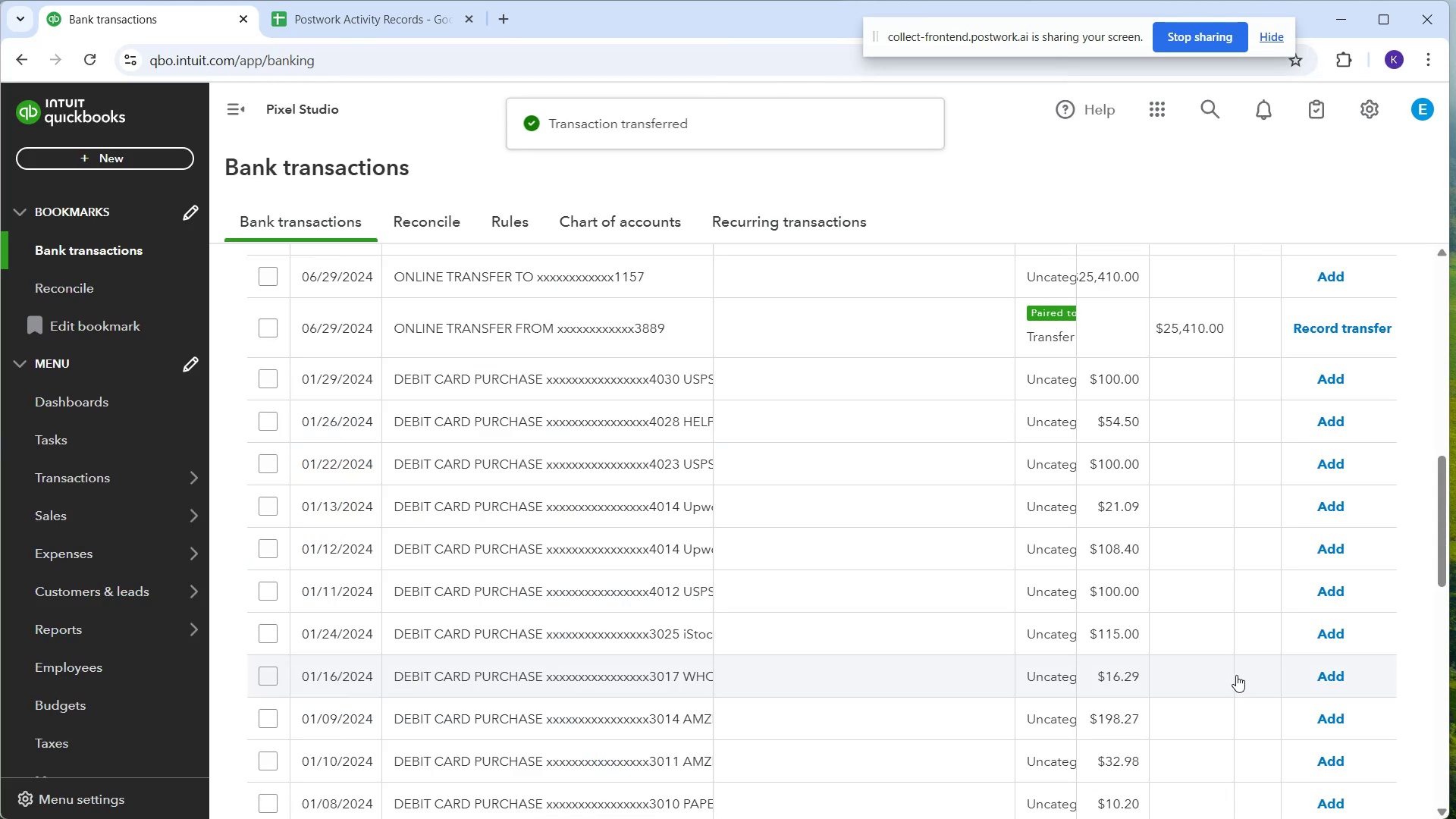 
left_click([961, 323])
 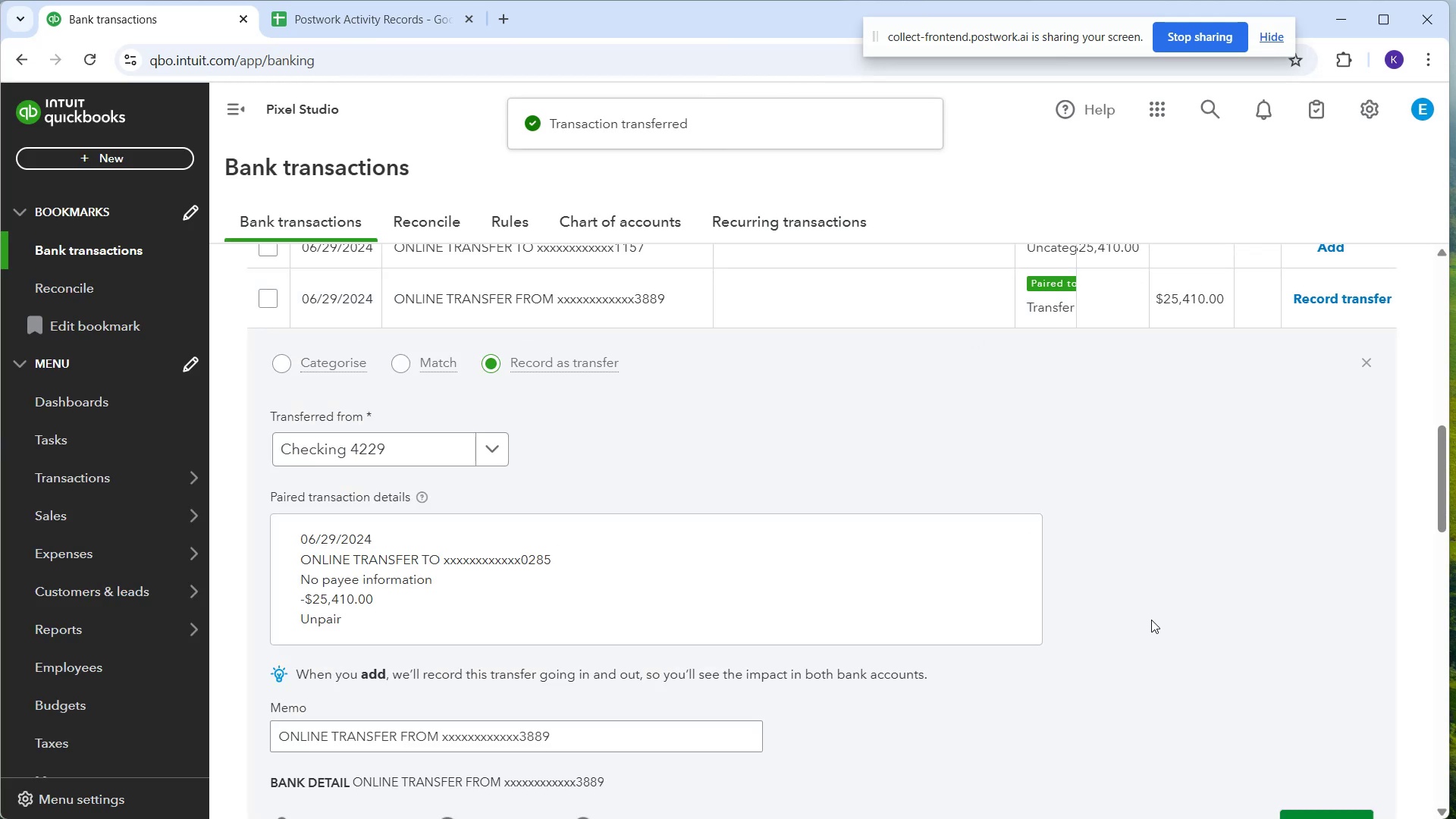 
scroll: coordinate [1152, 620], scroll_direction: down, amount: 1.0
 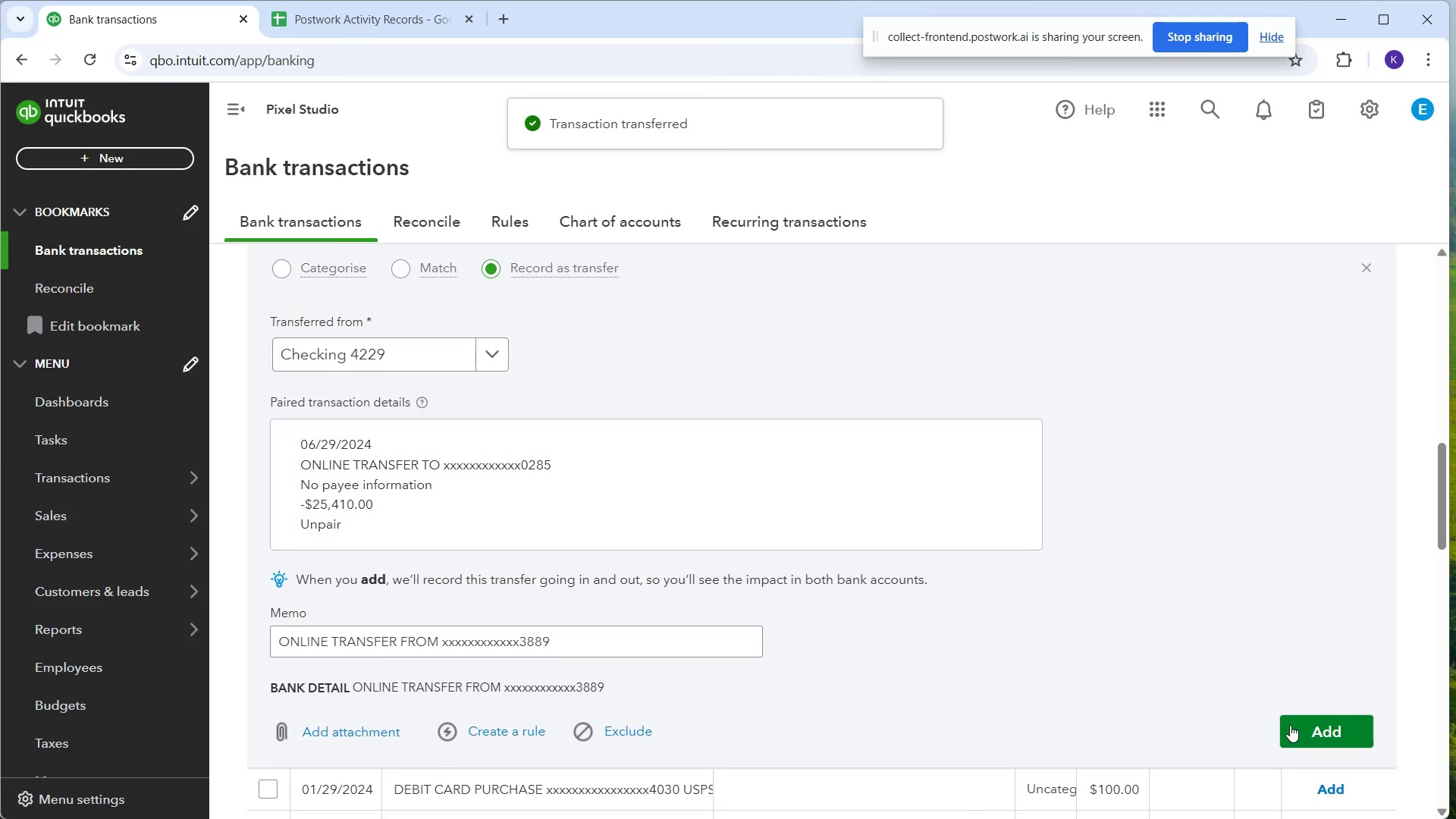 
left_click([1293, 730])
 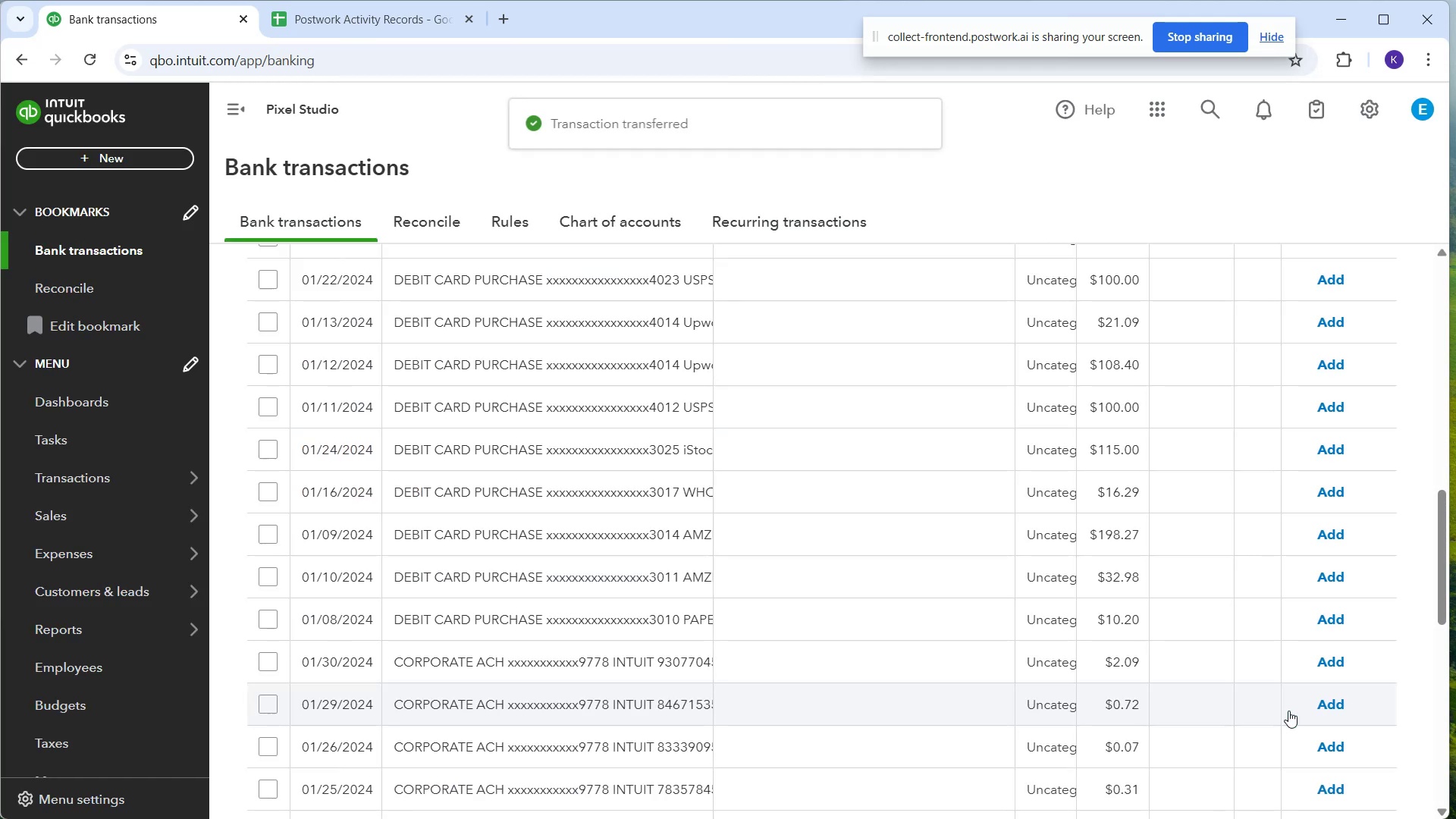 
scroll: coordinate [1040, 554], scroll_direction: down, amount: 4.0
 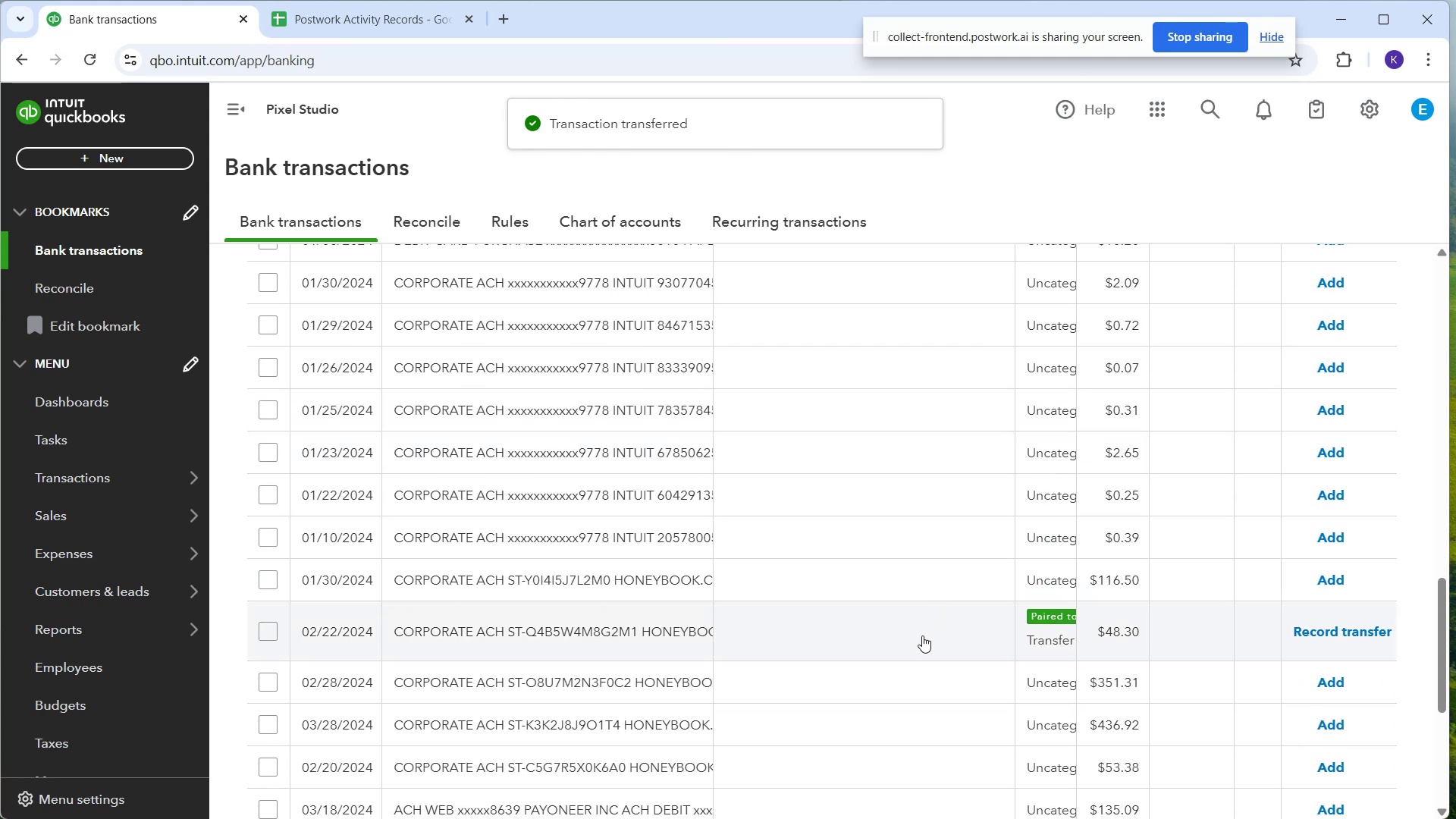 
left_click([921, 635])
 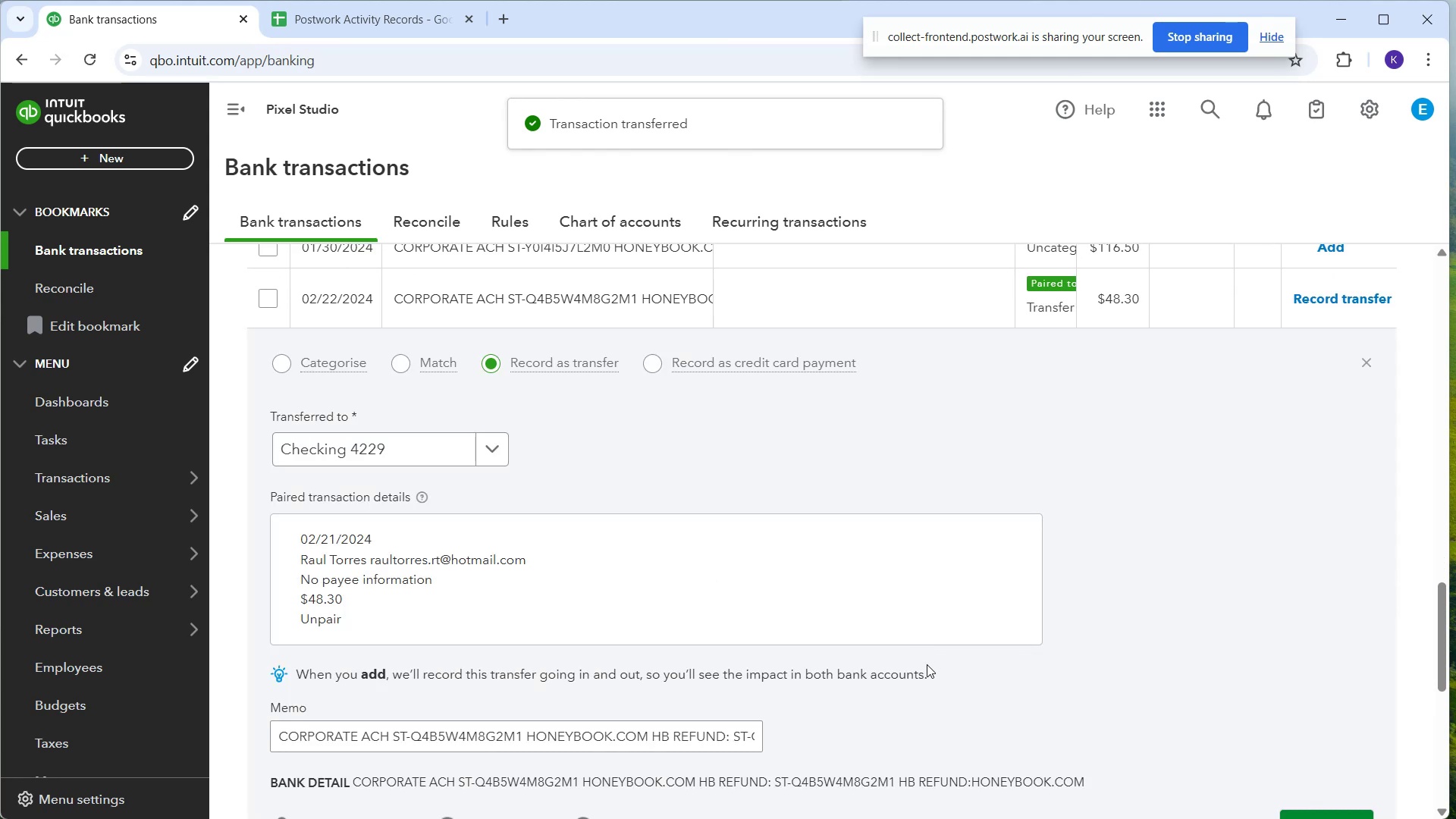 
scroll: coordinate [1117, 594], scroll_direction: down, amount: 3.0
 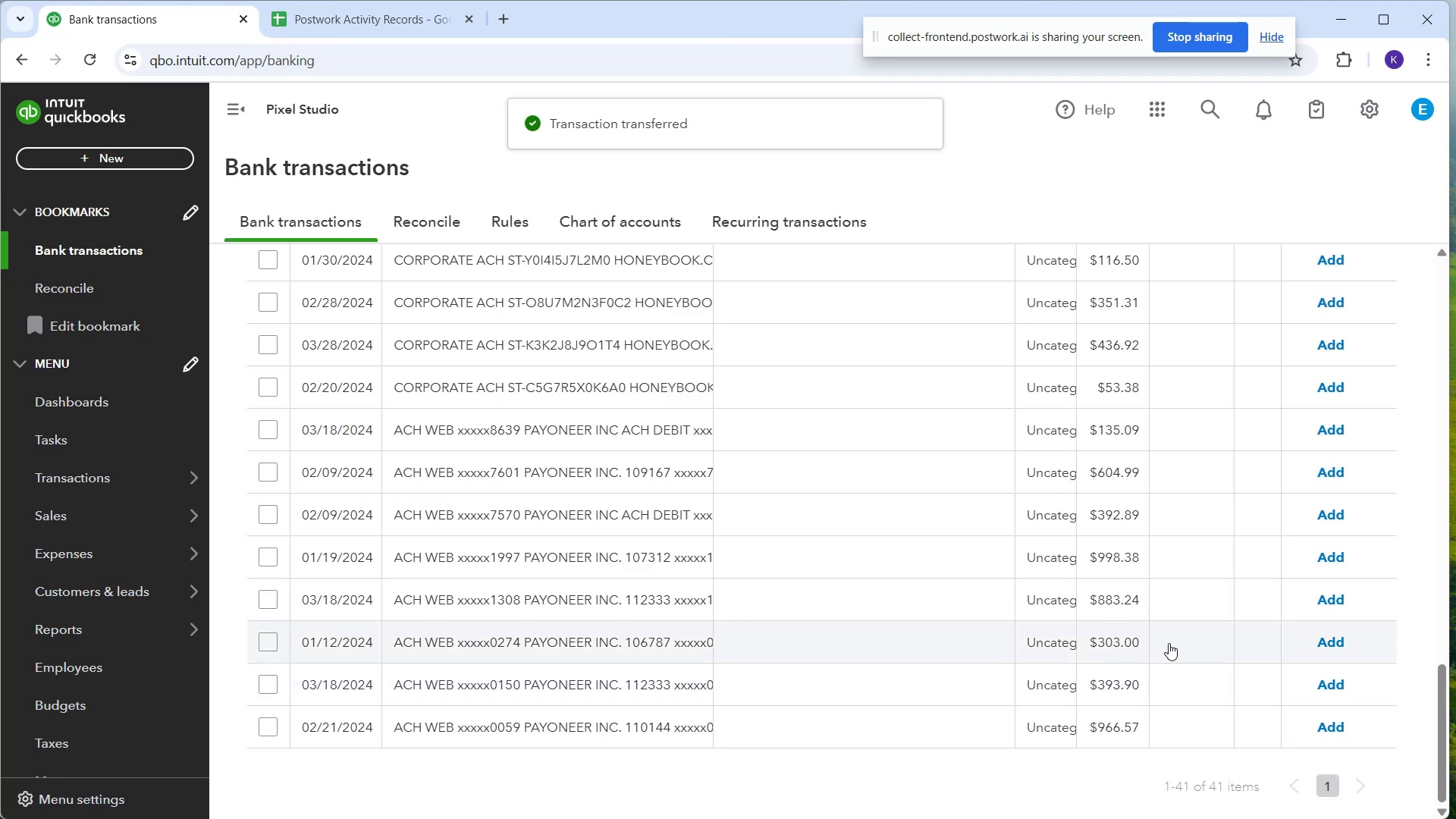 
scroll: coordinate [1136, 618], scroll_direction: up, amount: 13.0
 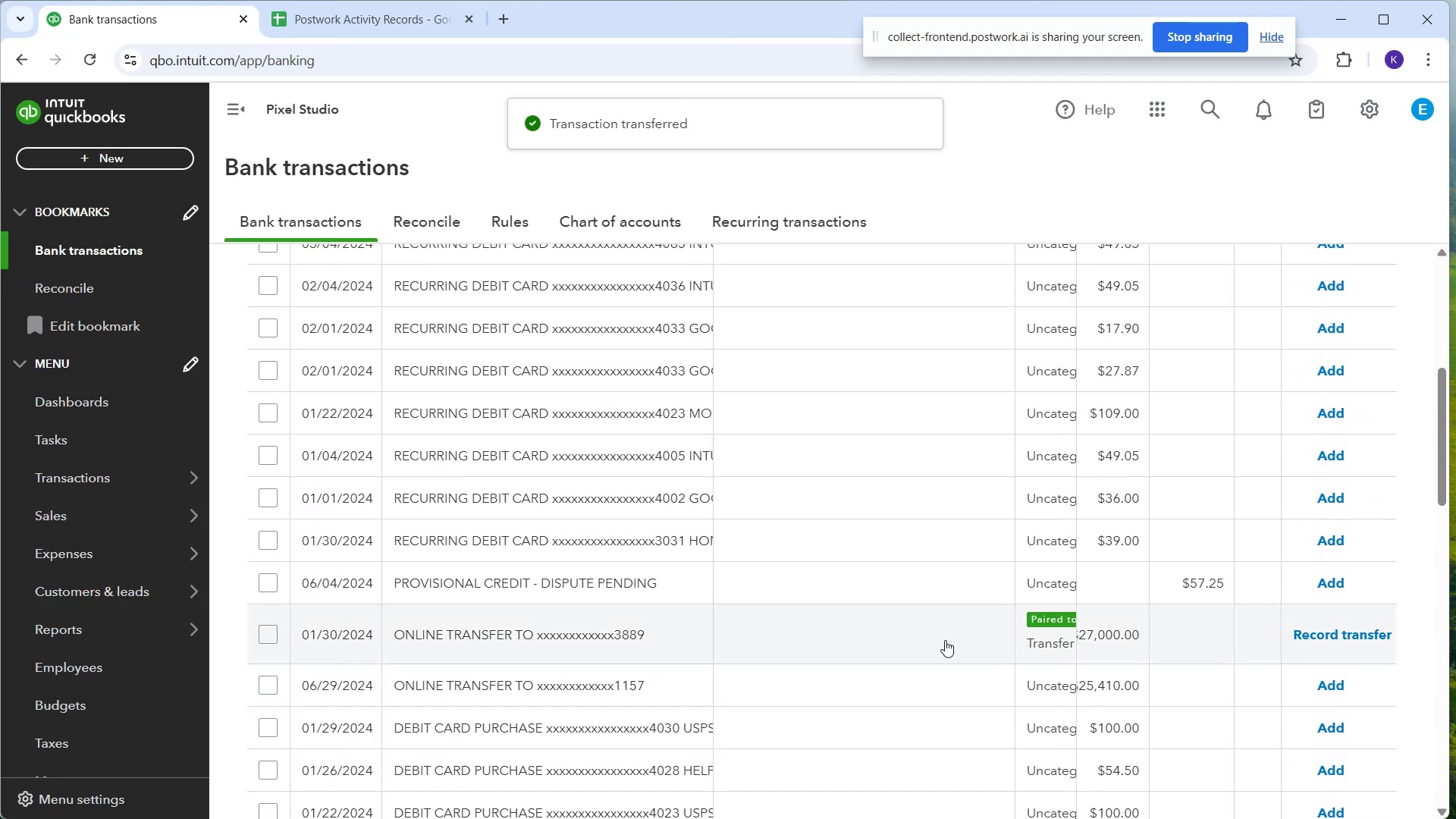 
left_click([937, 637])
 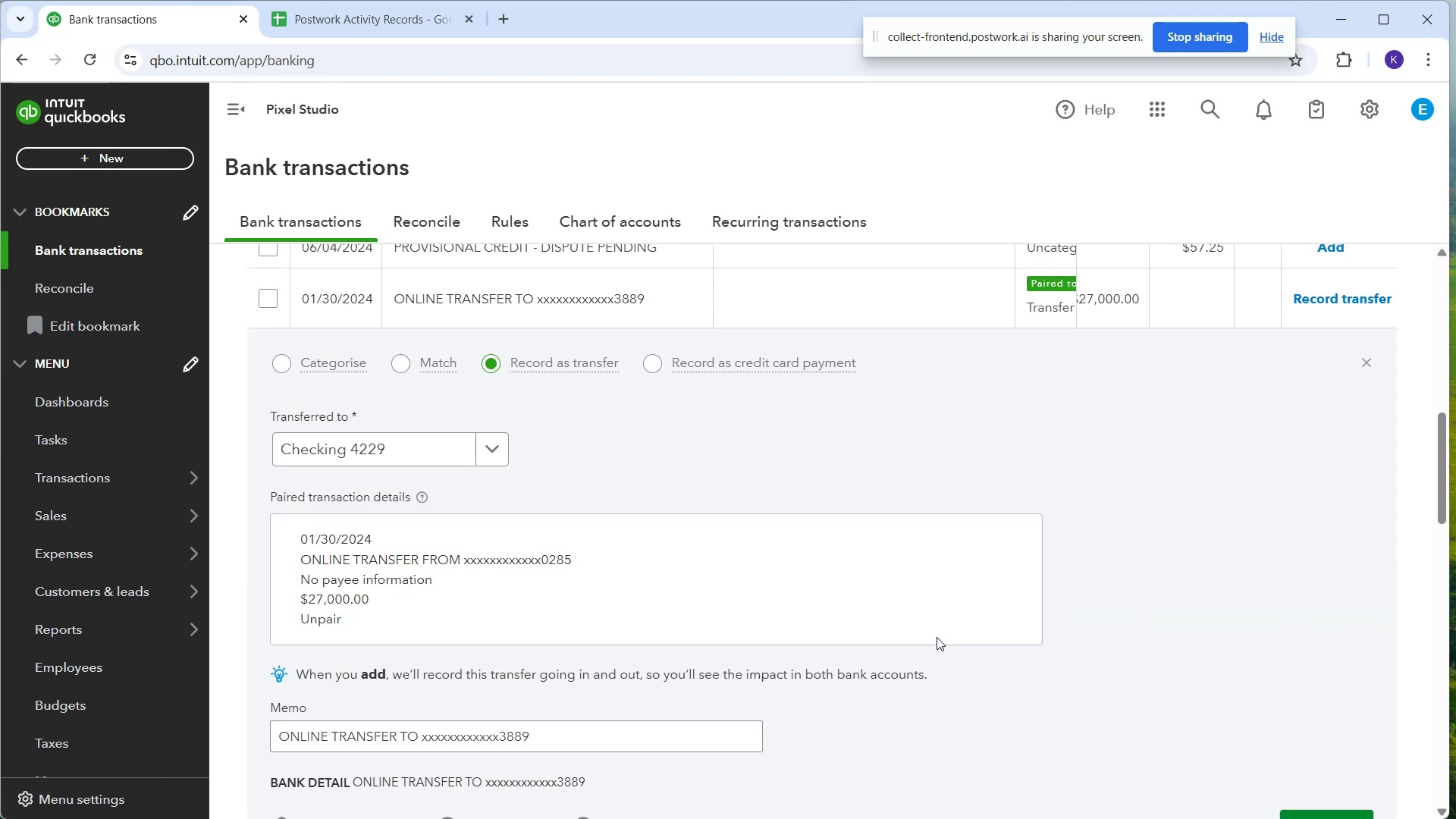 
scroll: coordinate [1102, 643], scroll_direction: down, amount: 1.0
 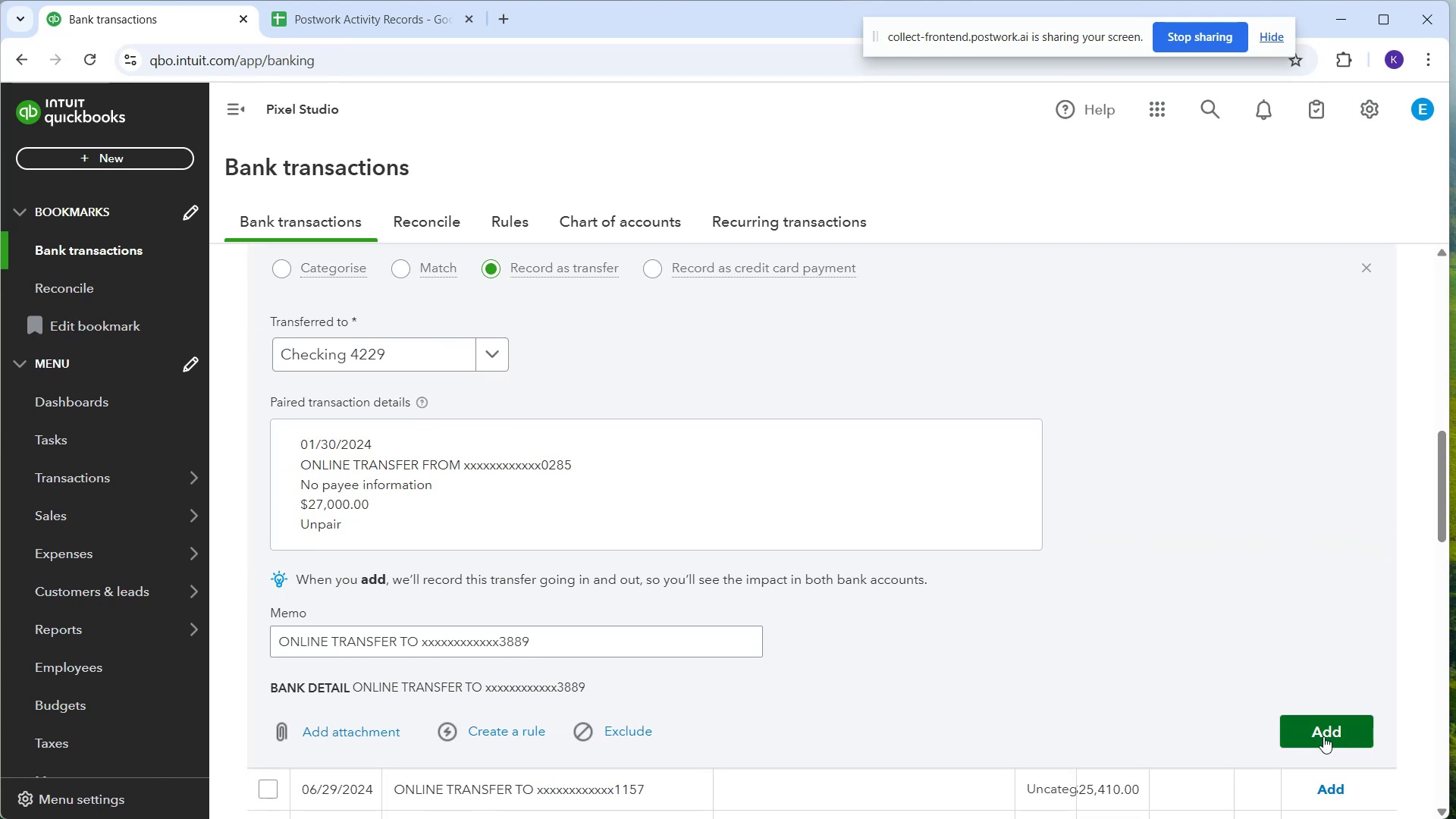 
left_click([1324, 736])
 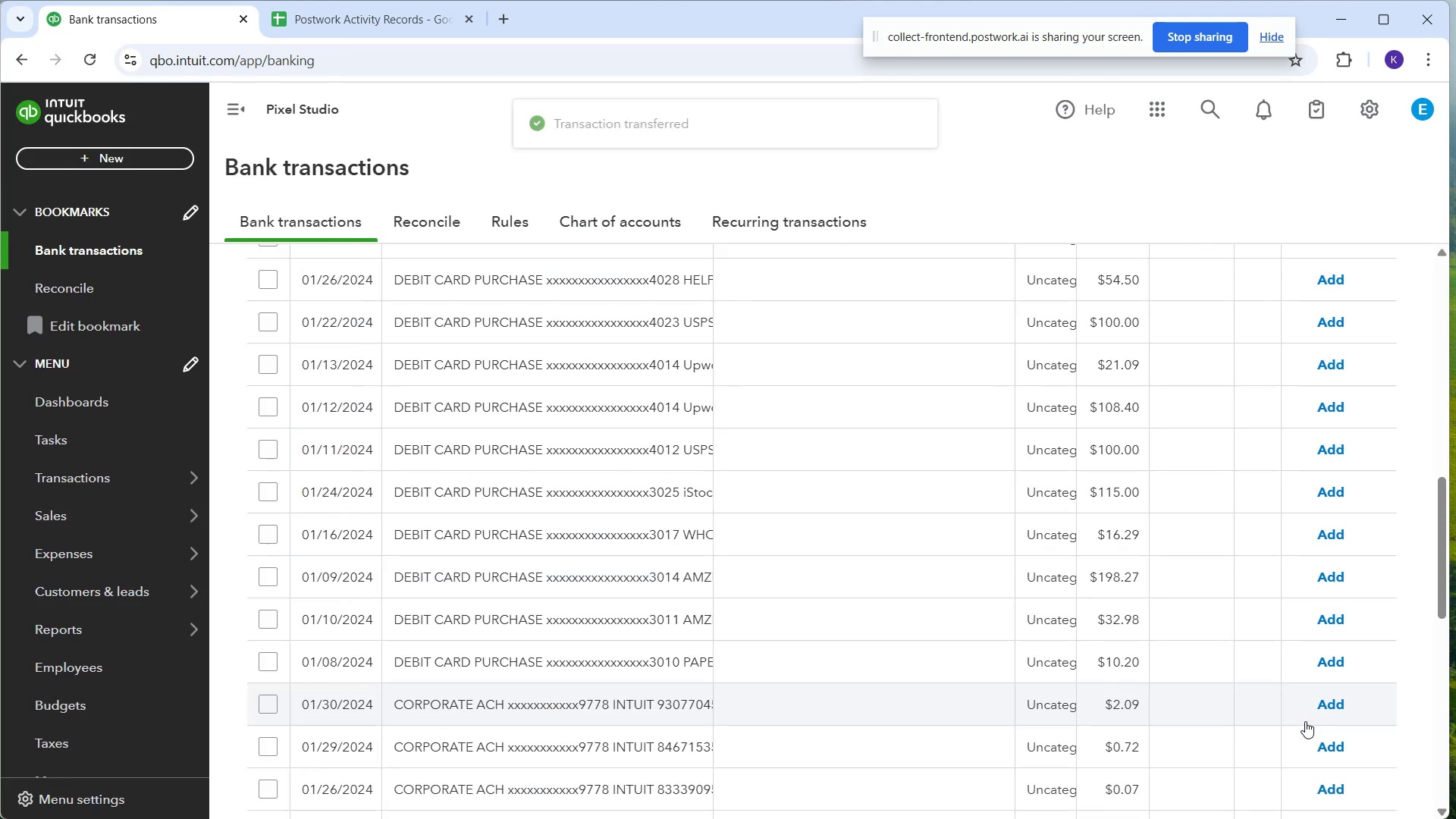 
scroll: coordinate [754, 516], scroll_direction: up, amount: 9.0
 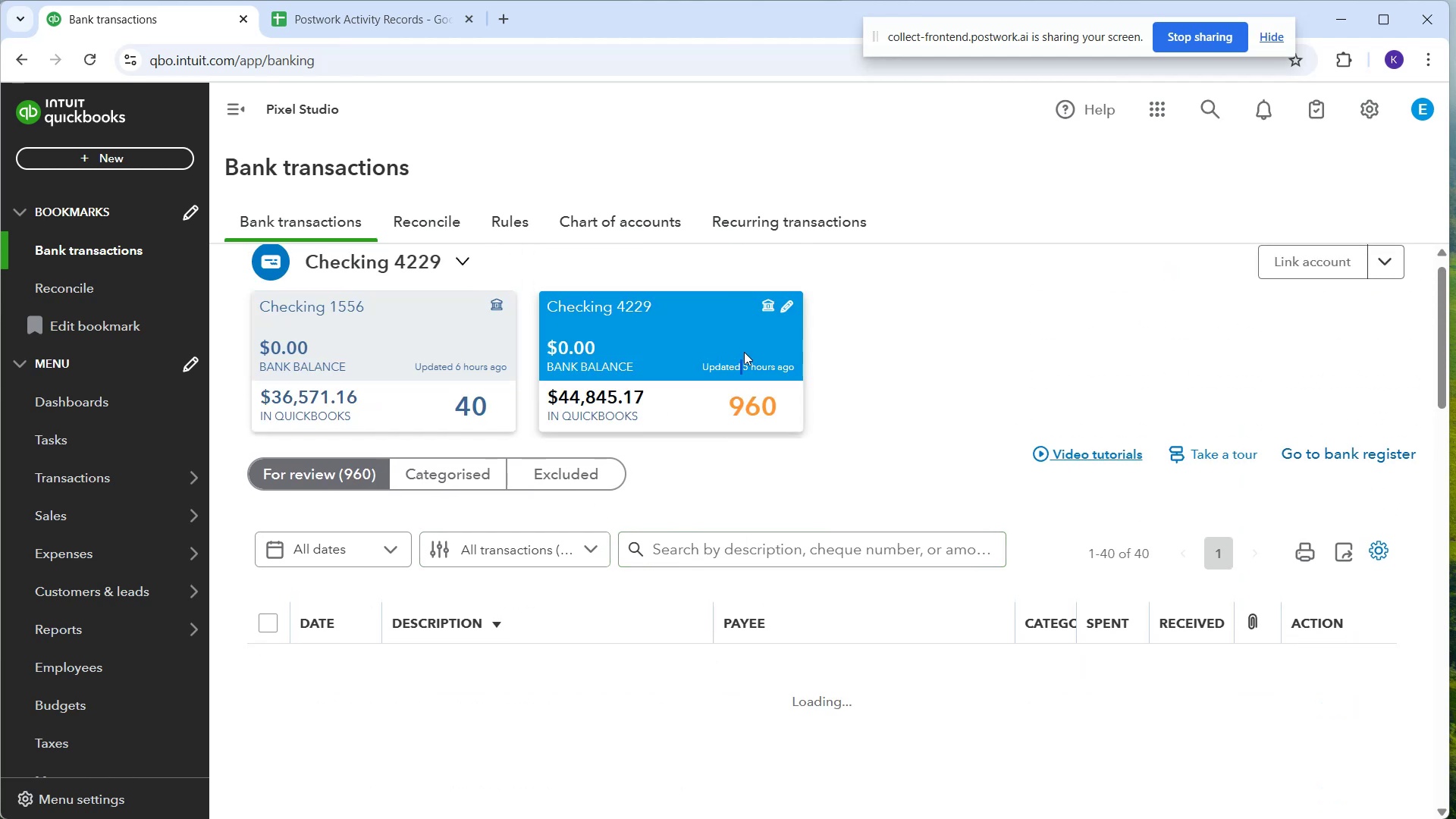 
scroll: coordinate [869, 645], scroll_direction: down, amount: 6.0
 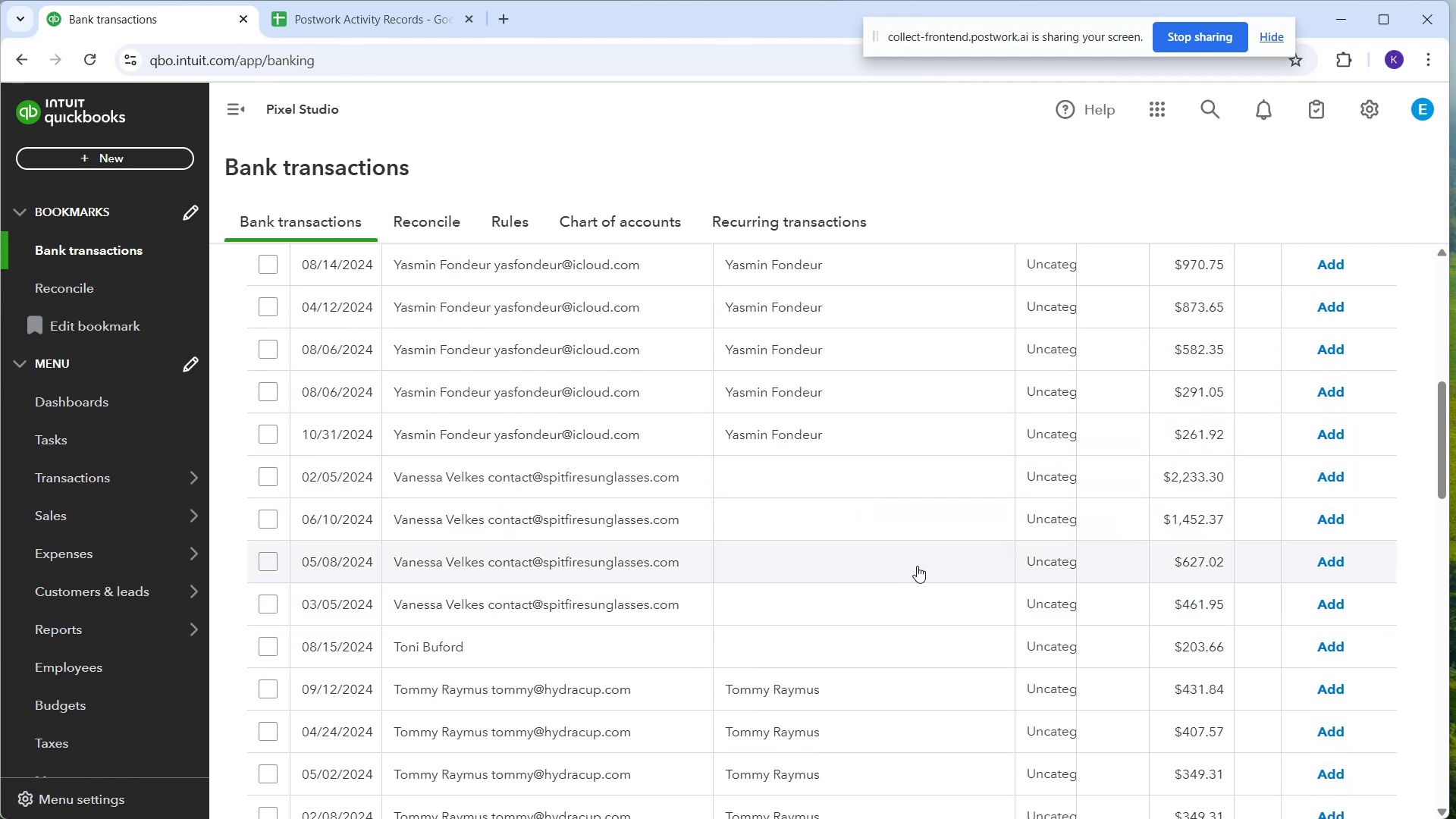 
scroll: coordinate [908, 562], scroll_direction: up, amount: 3.0
 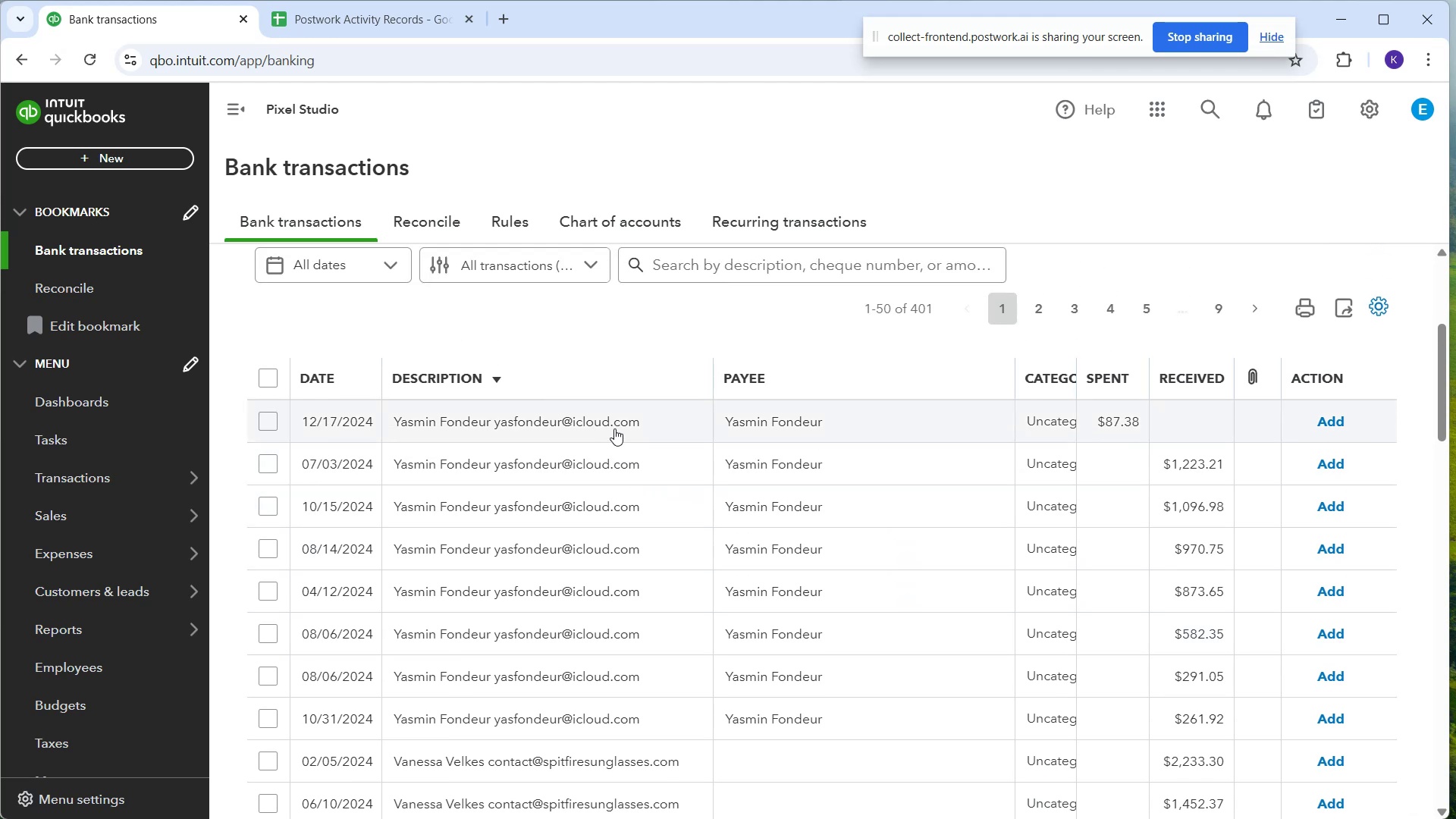 
left_click([614, 428])
 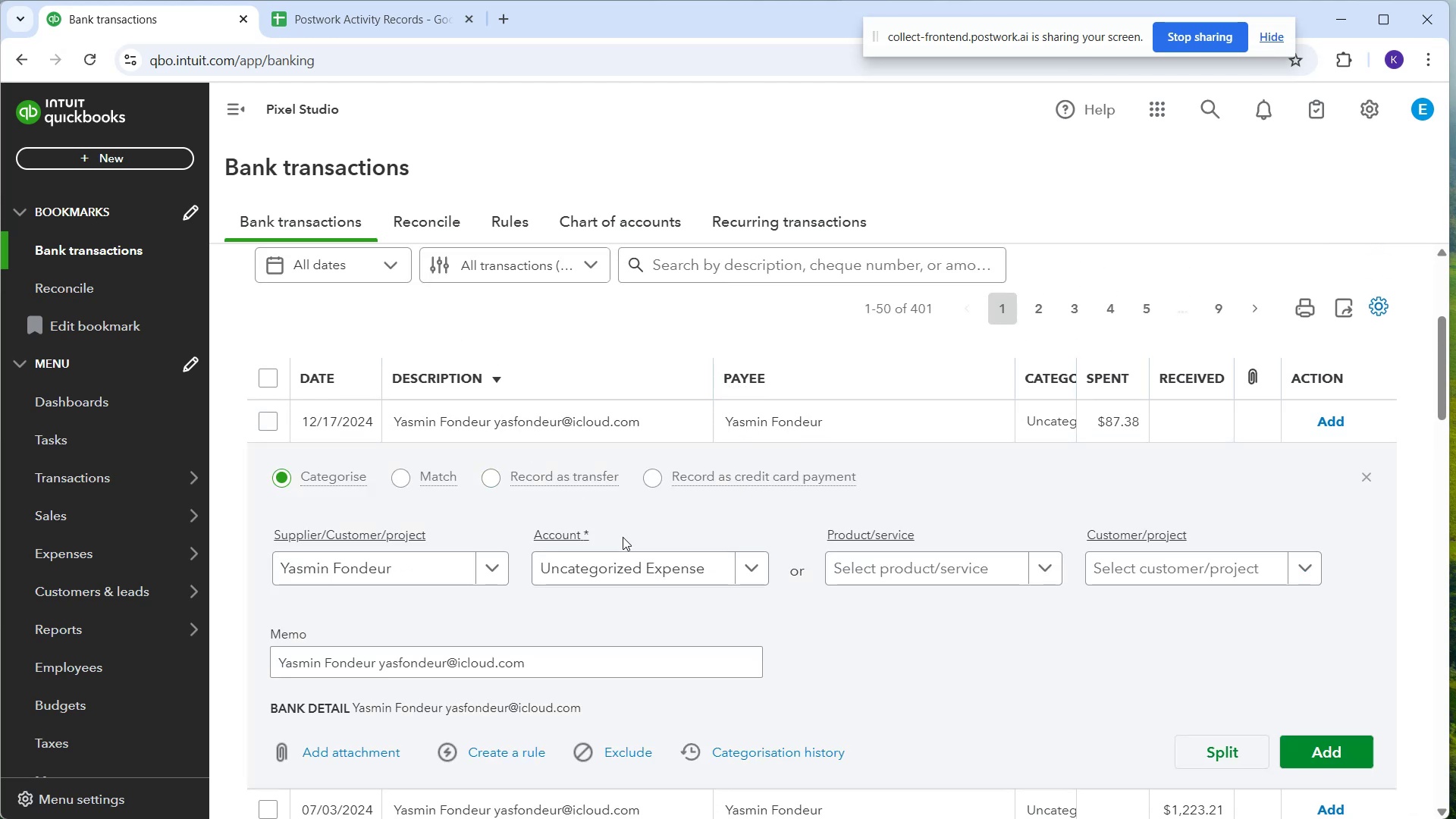 
wait(7.14)
 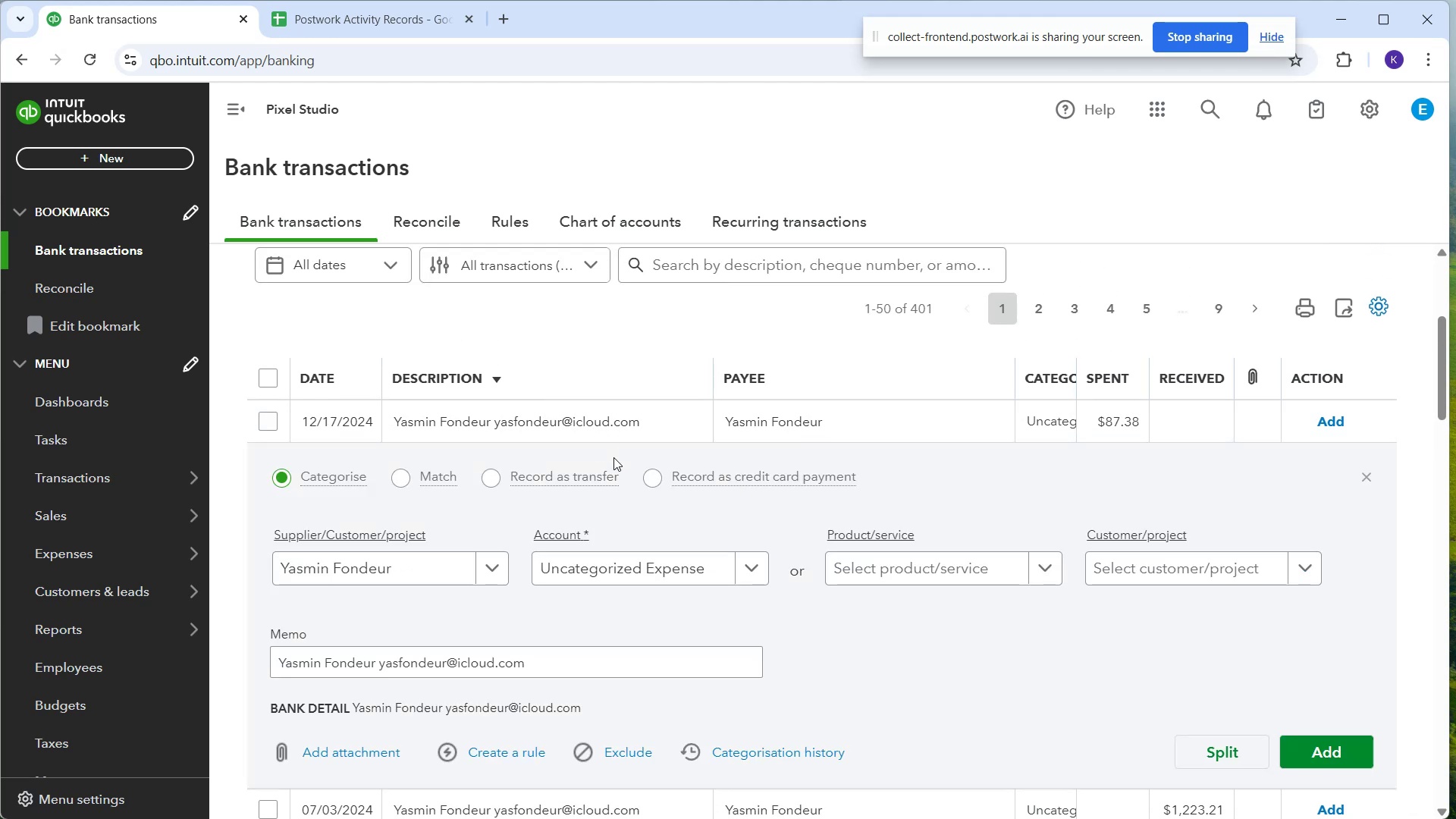 
mouse_move([512, 567])
 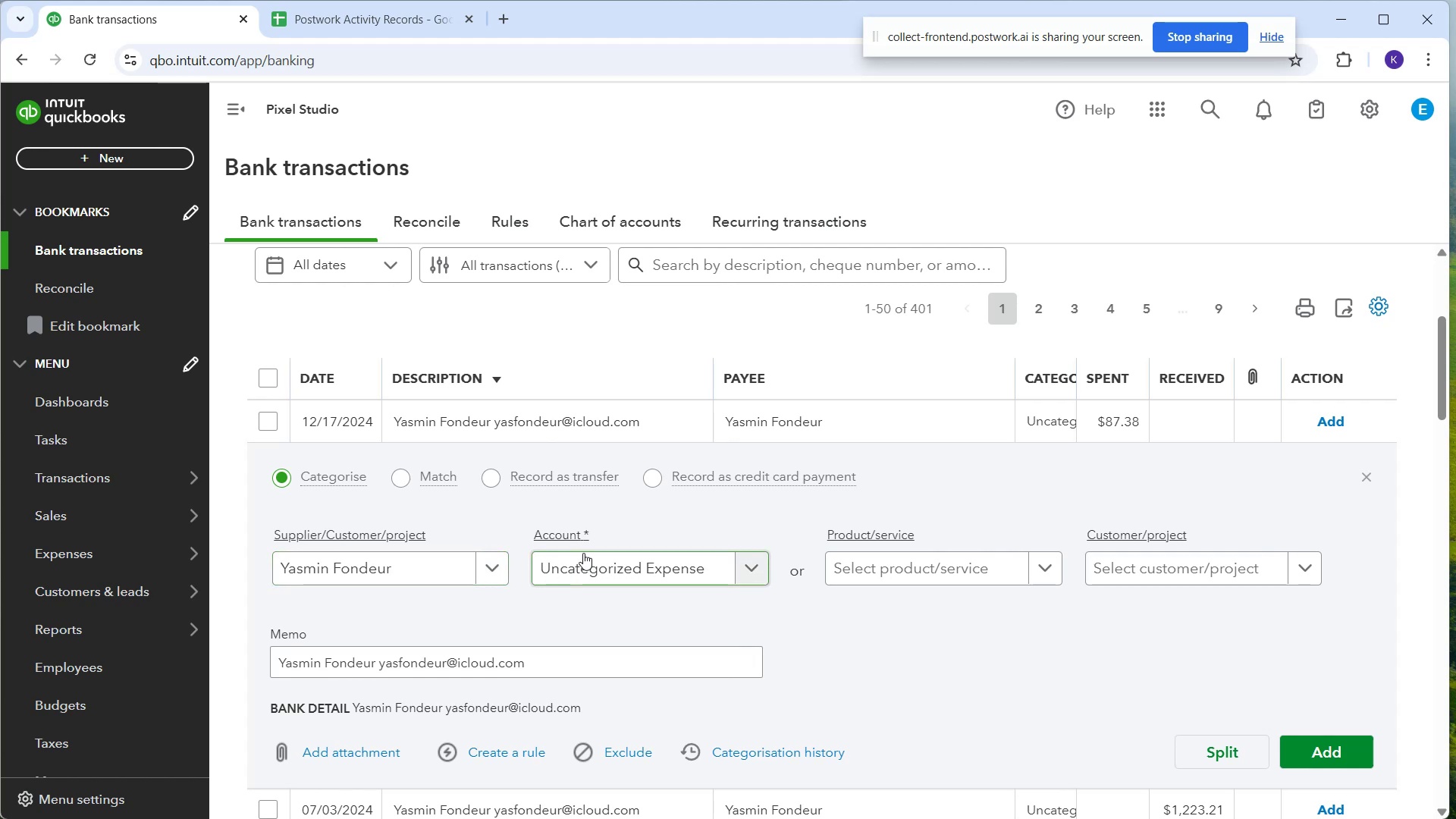 
left_click([583, 553])
 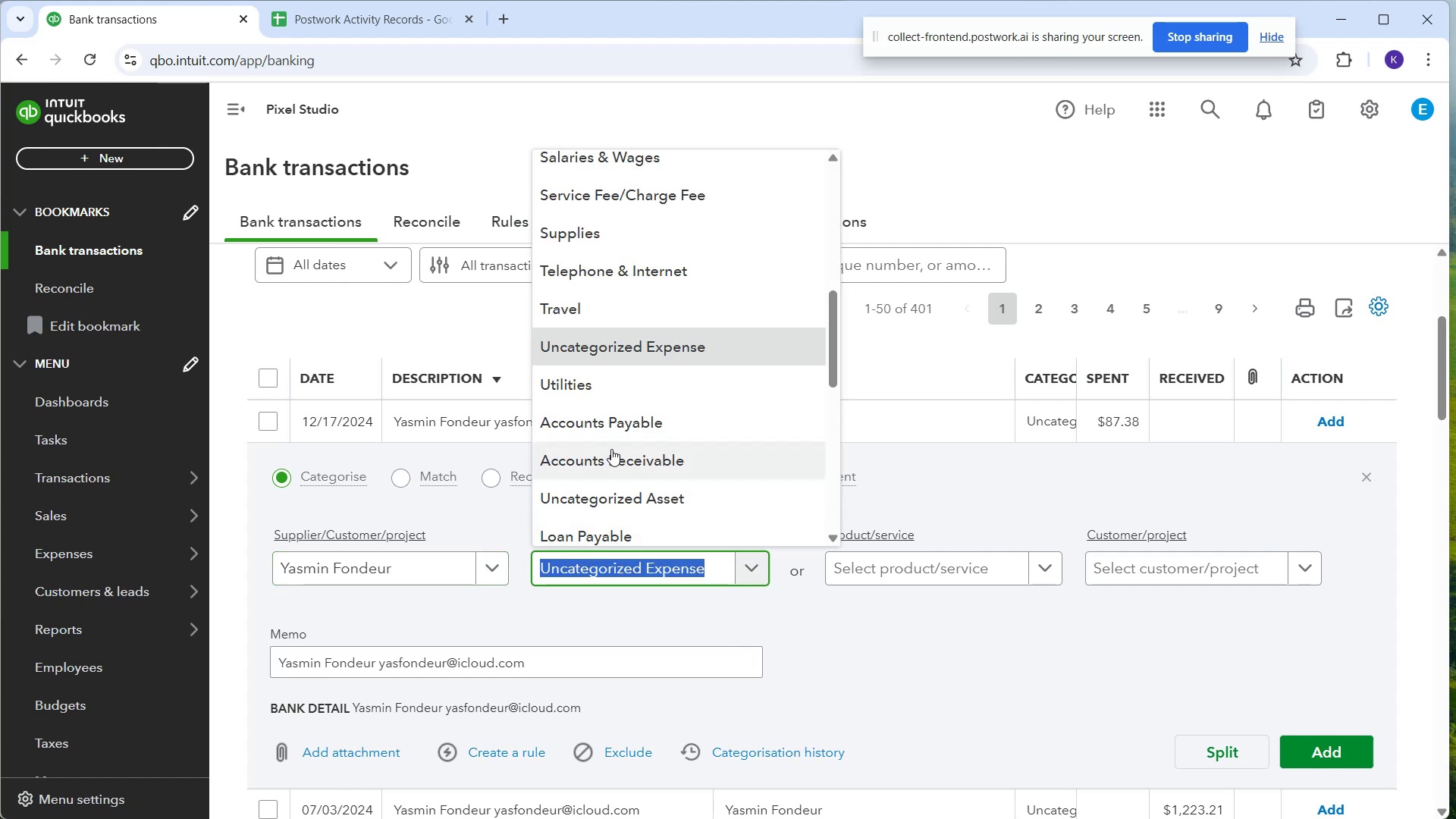 
scroll: coordinate [621, 423], scroll_direction: up, amount: 2.0
 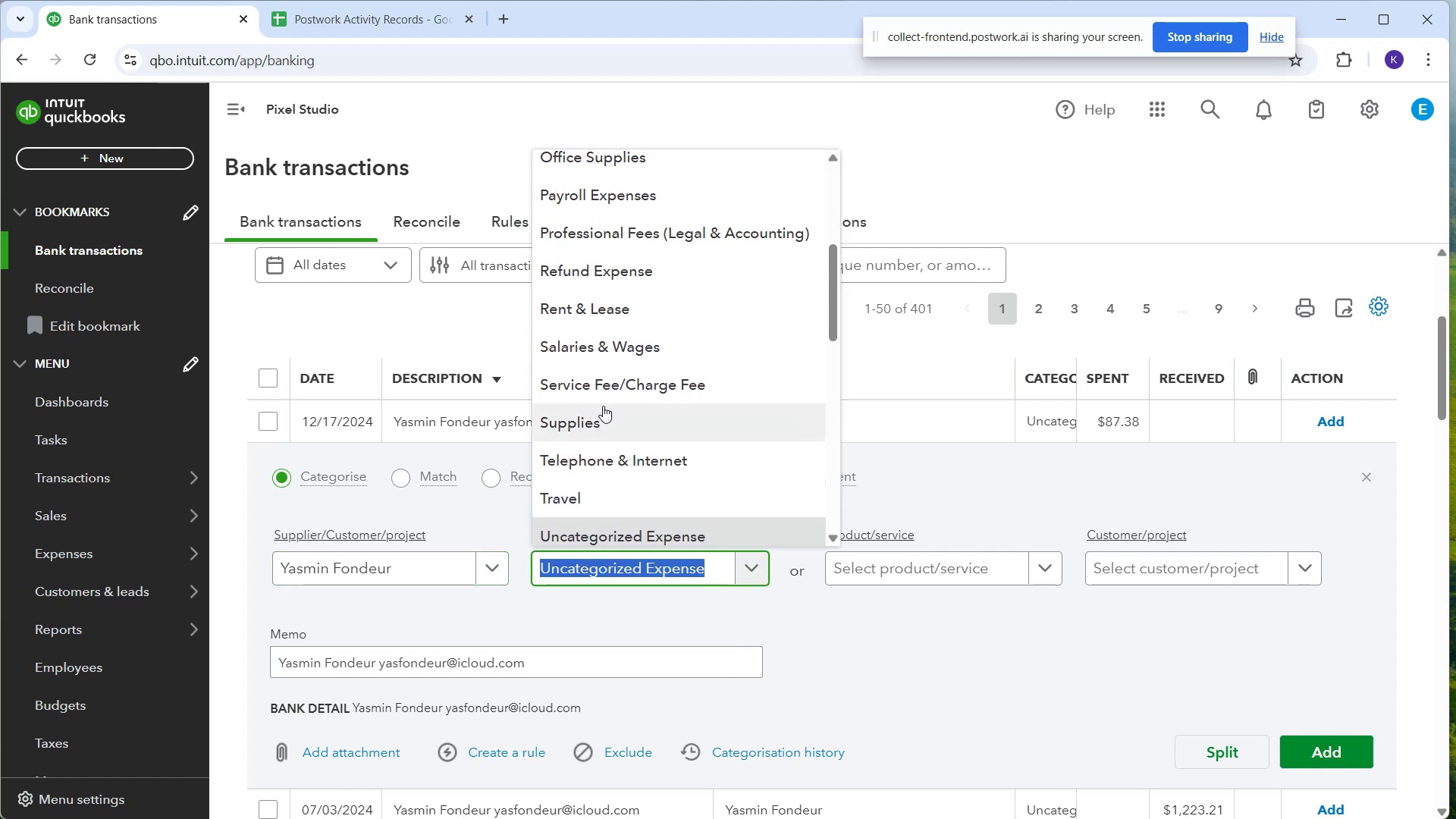 
type(sub)
 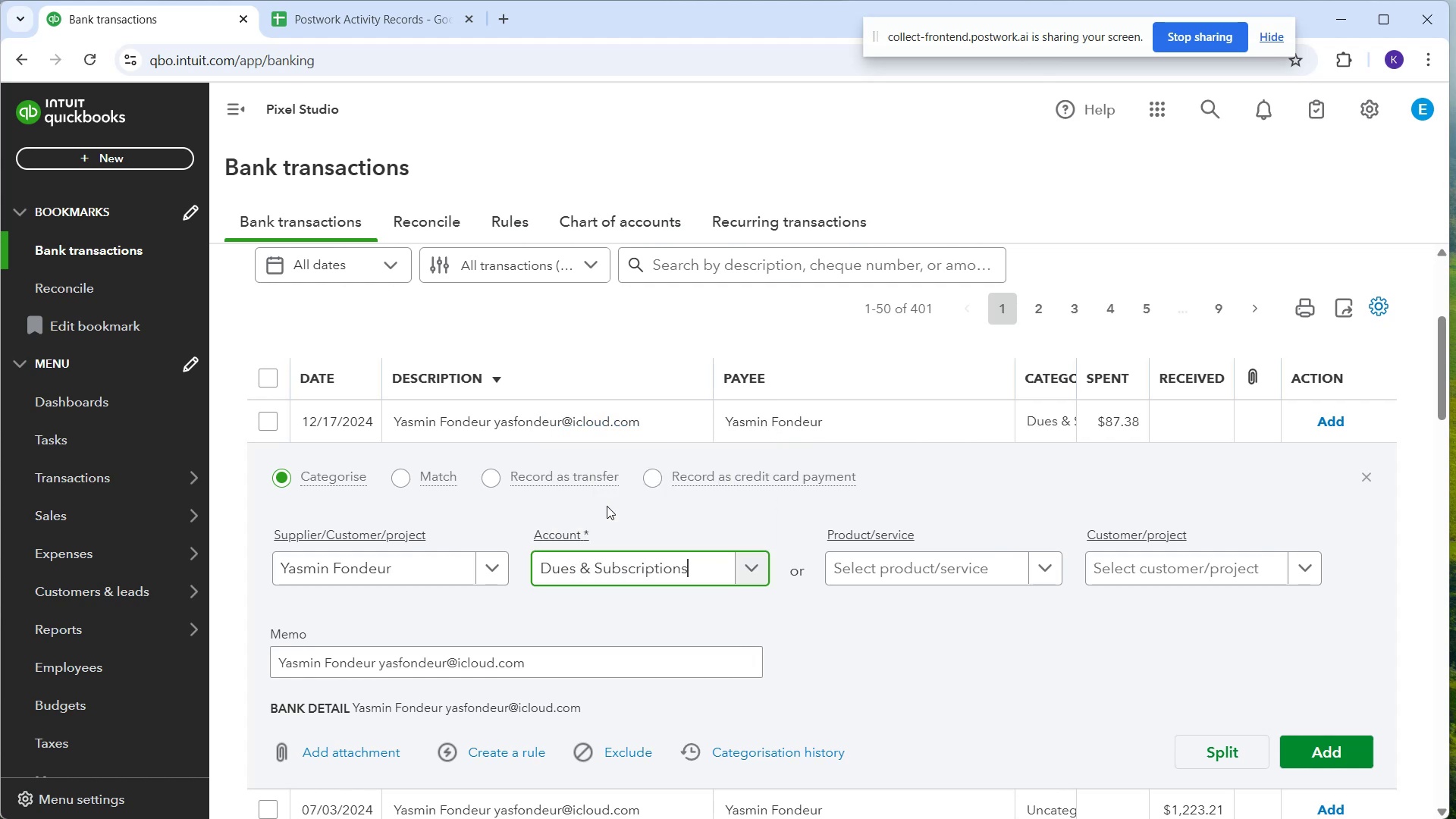 
wait(6.21)
 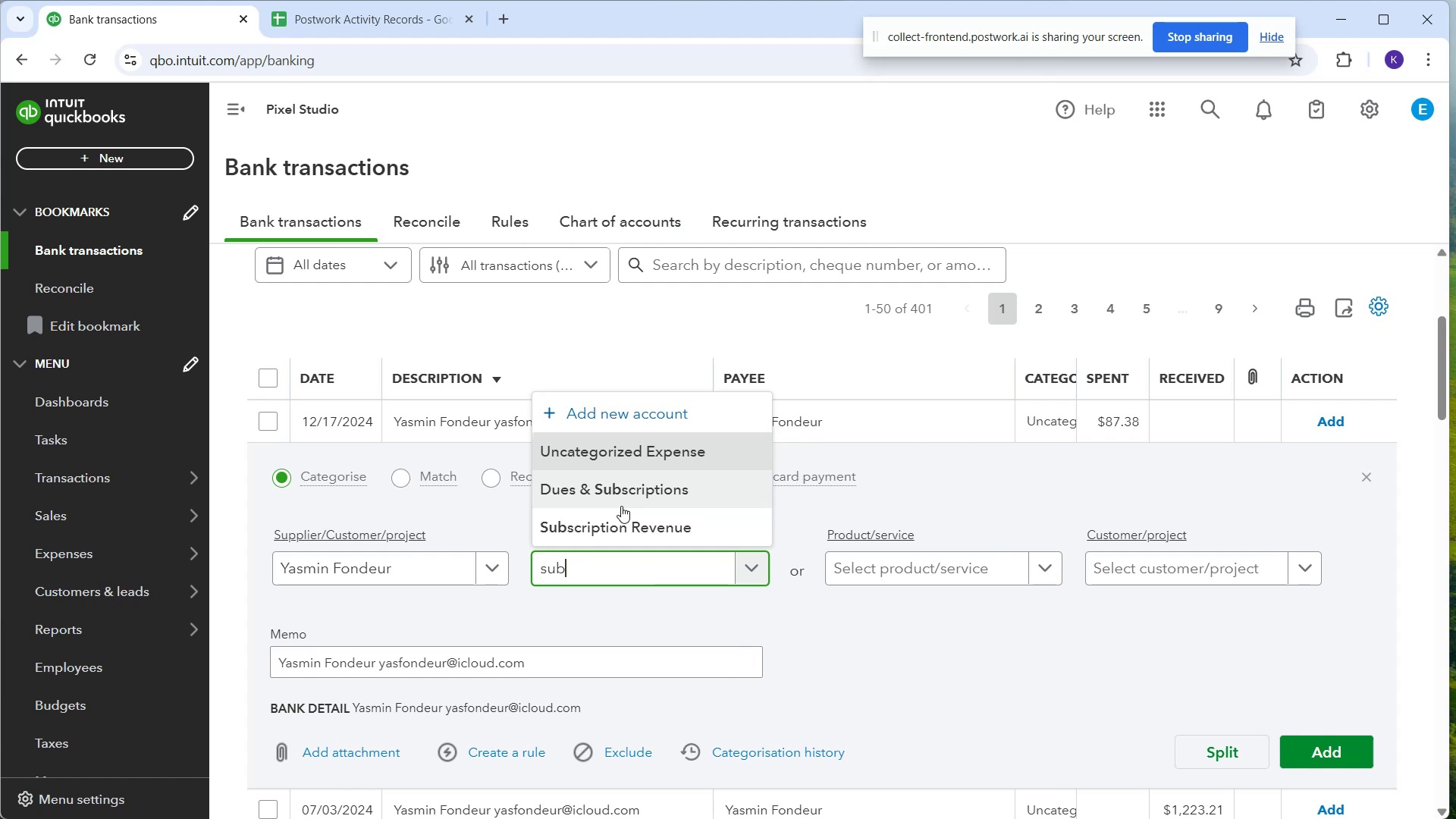 
scroll: coordinate [1003, 563], scroll_direction: down, amount: 3.0
 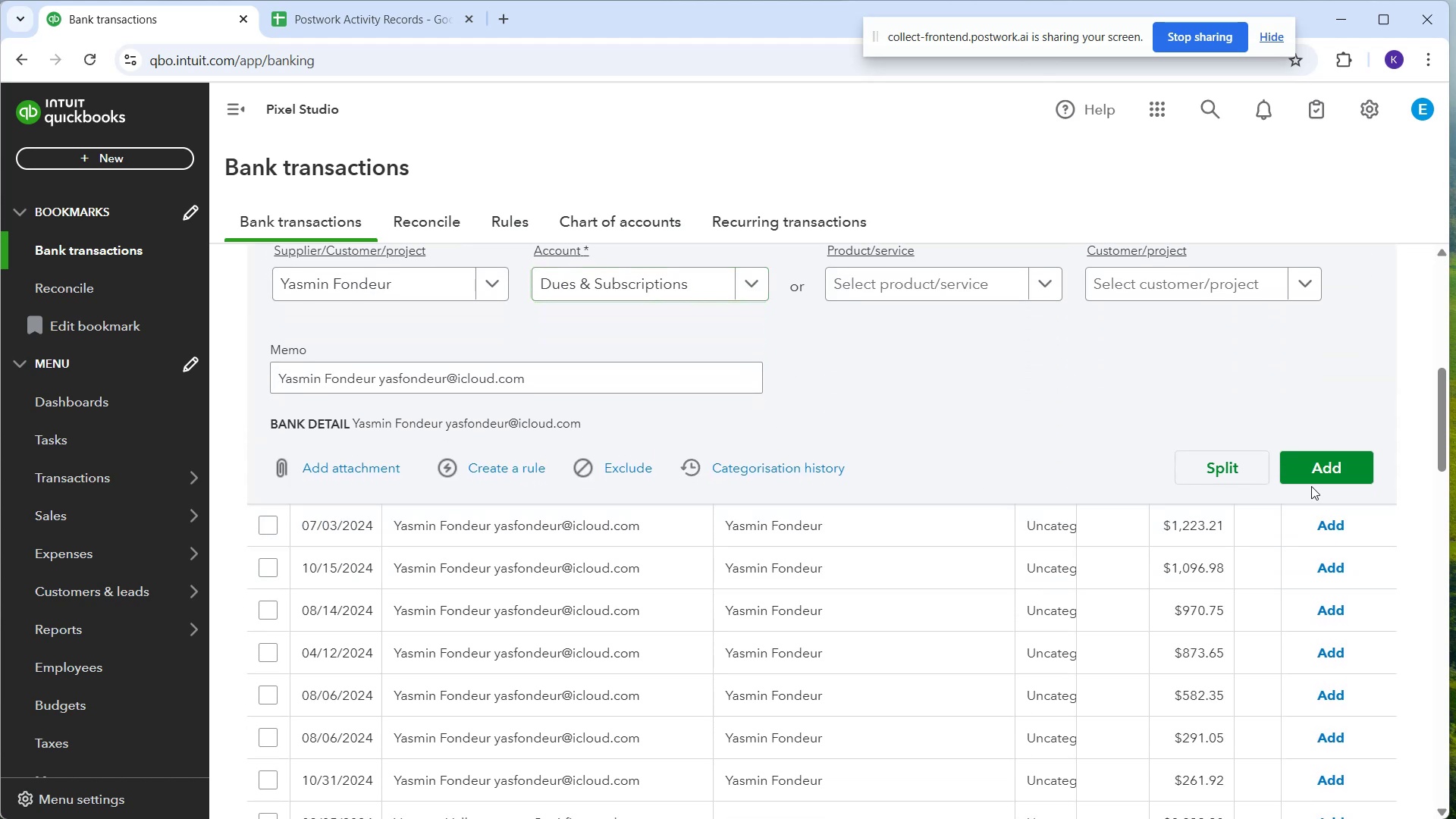 
left_click([1307, 469])
 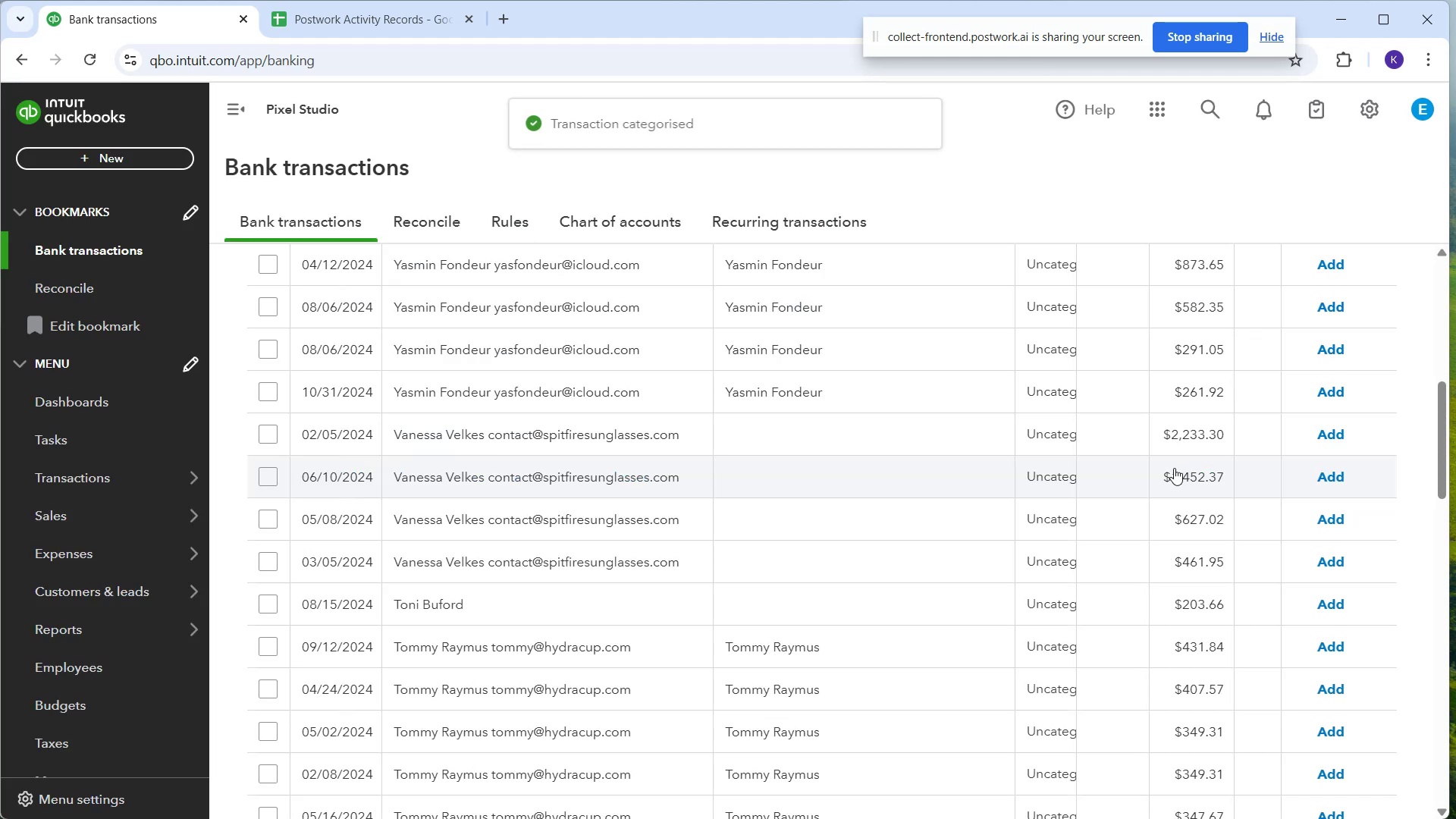 
scroll: coordinate [948, 487], scroll_direction: up, amount: 2.0
 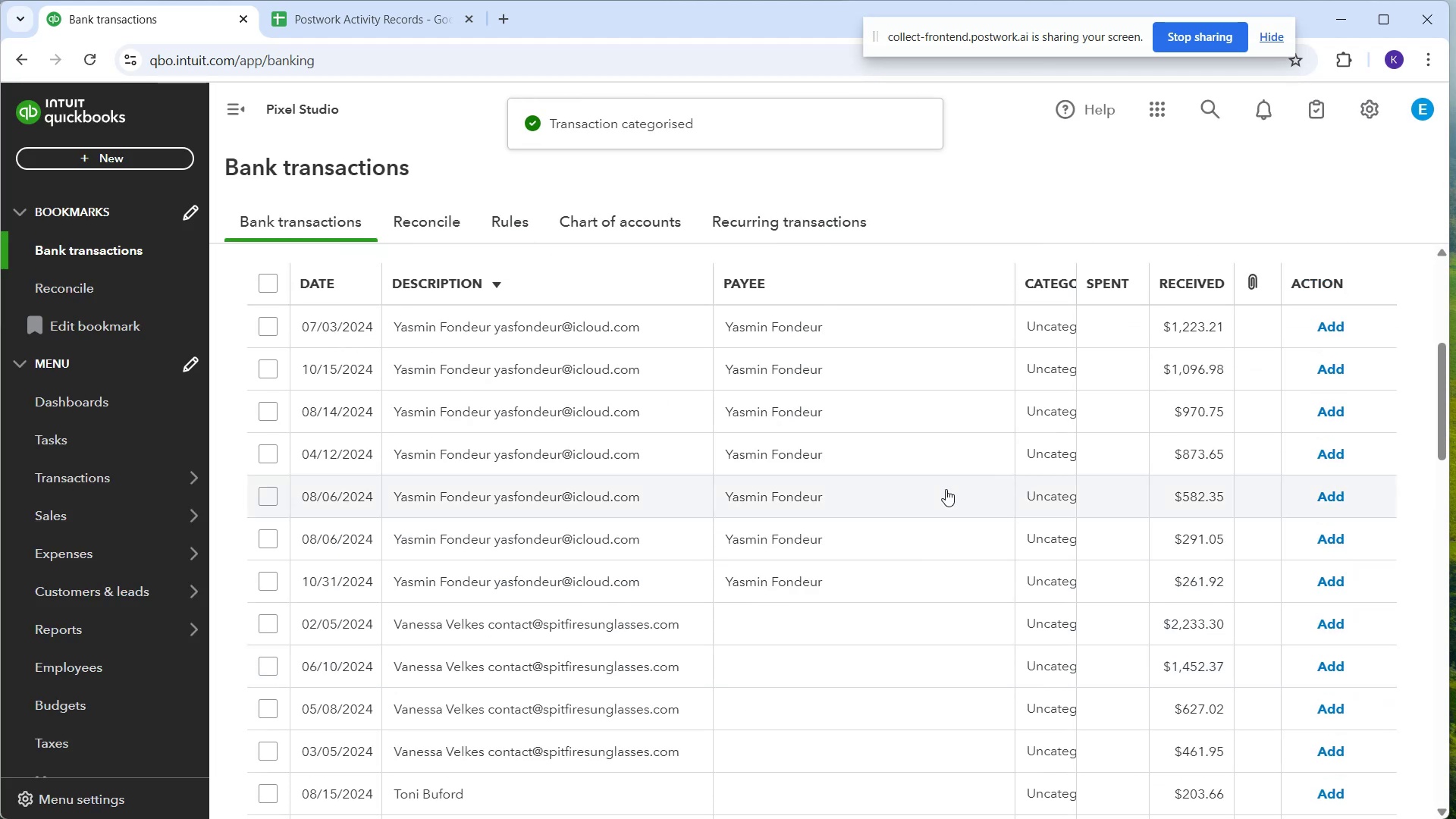 
scroll: coordinate [954, 495], scroll_direction: down, amount: 2.0
 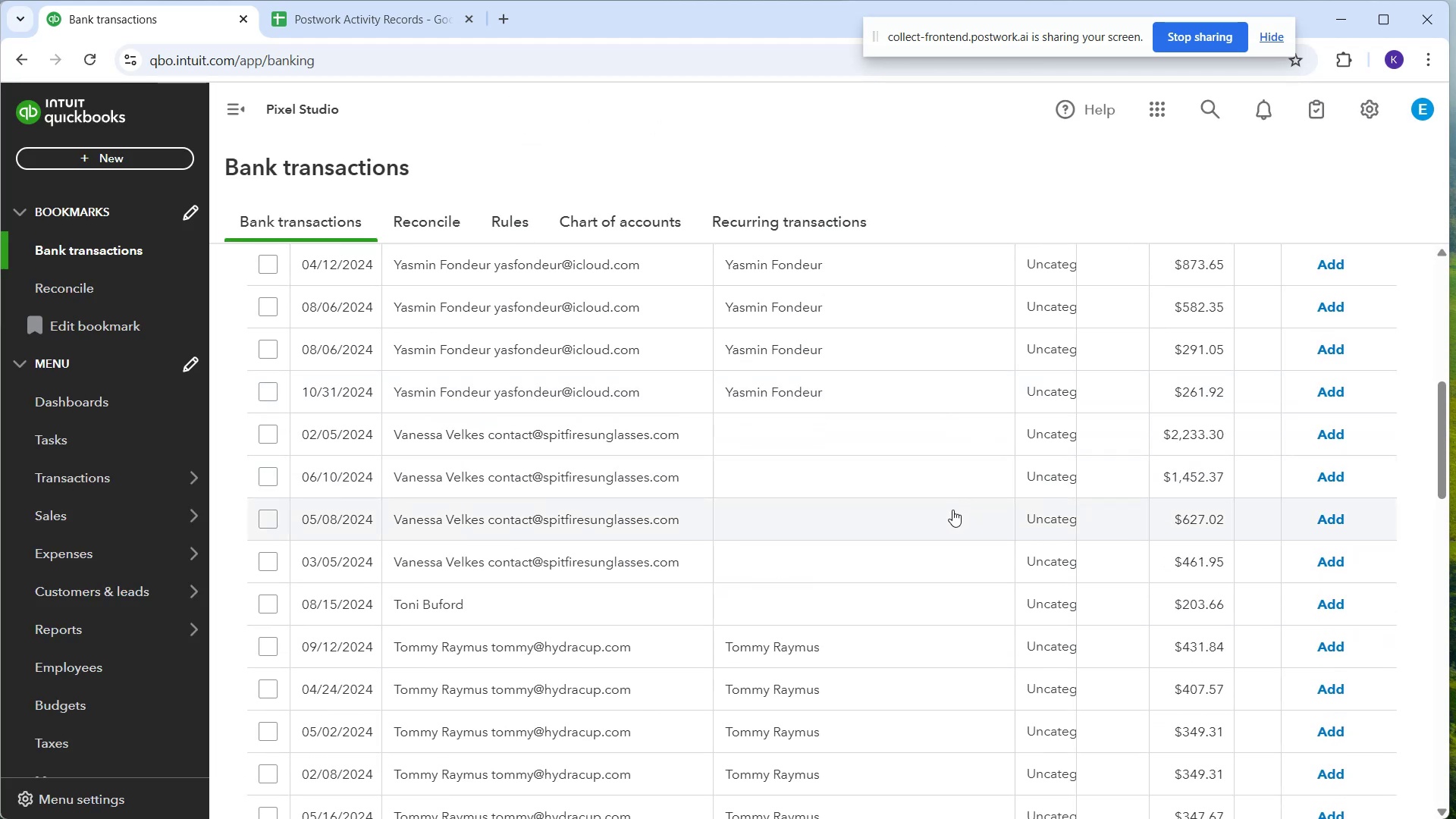 
wait(5.59)
 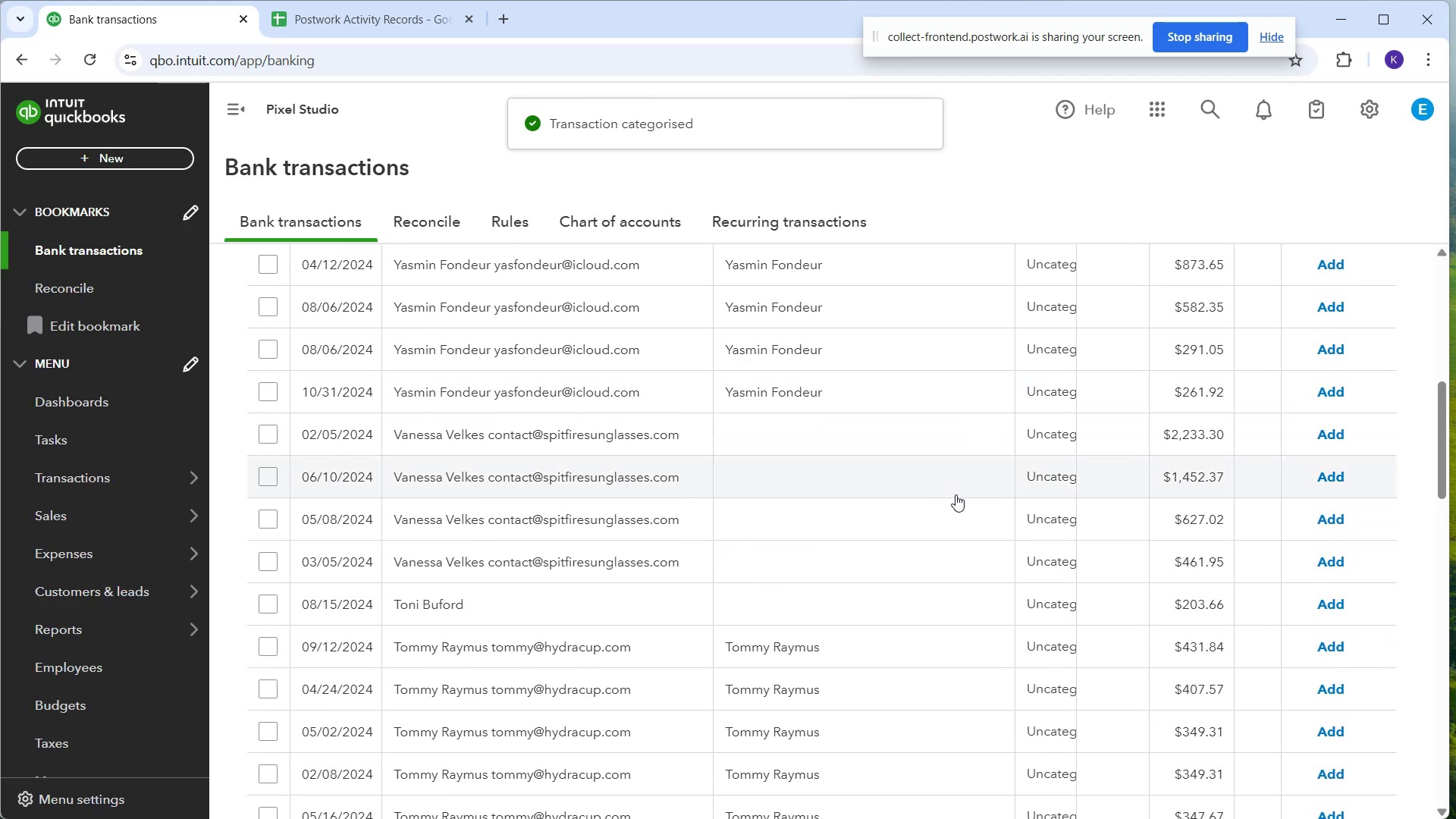 
scroll: coordinate [932, 491], scroll_direction: up, amount: 3.0
 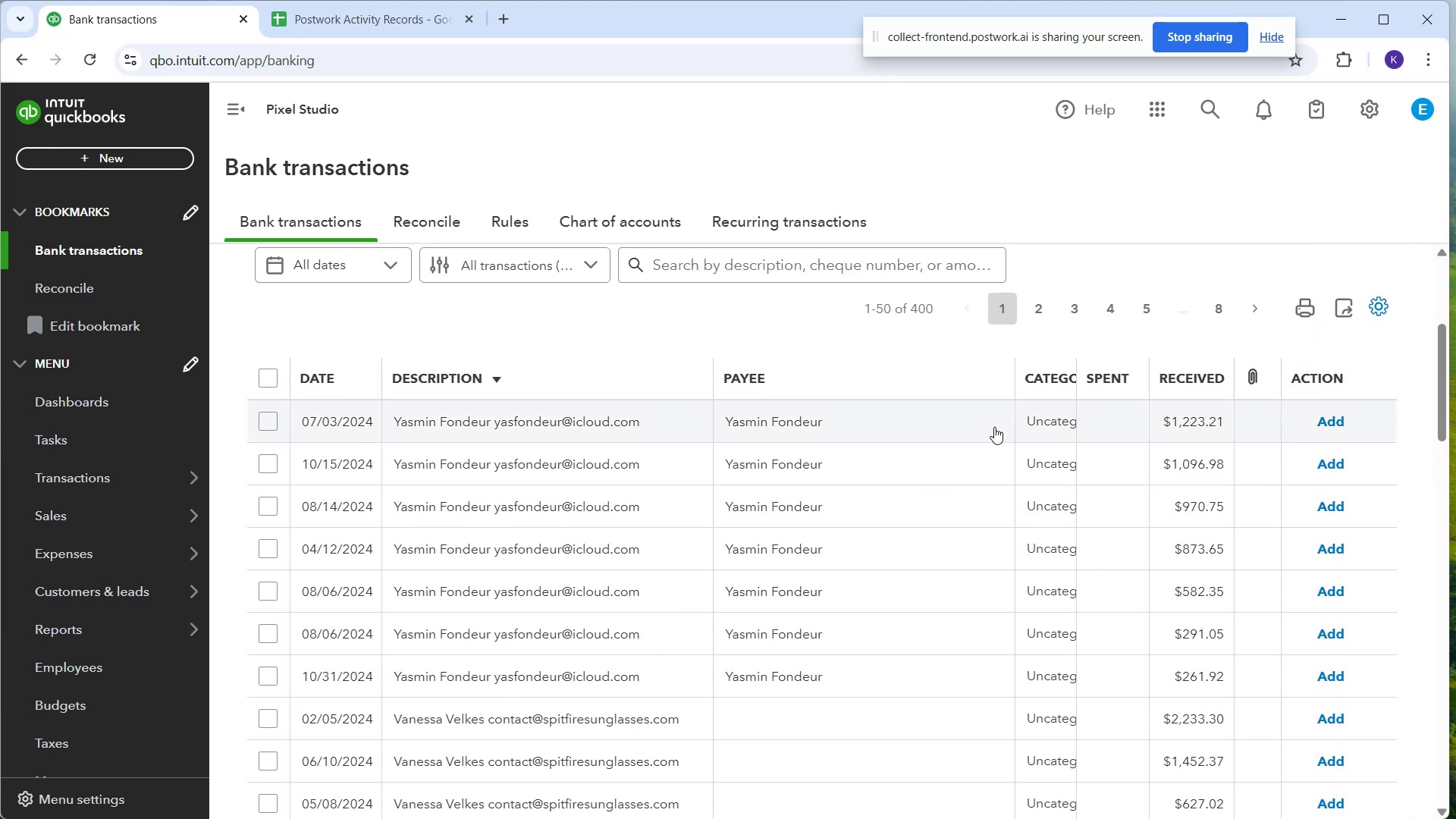 
left_click([990, 423])
 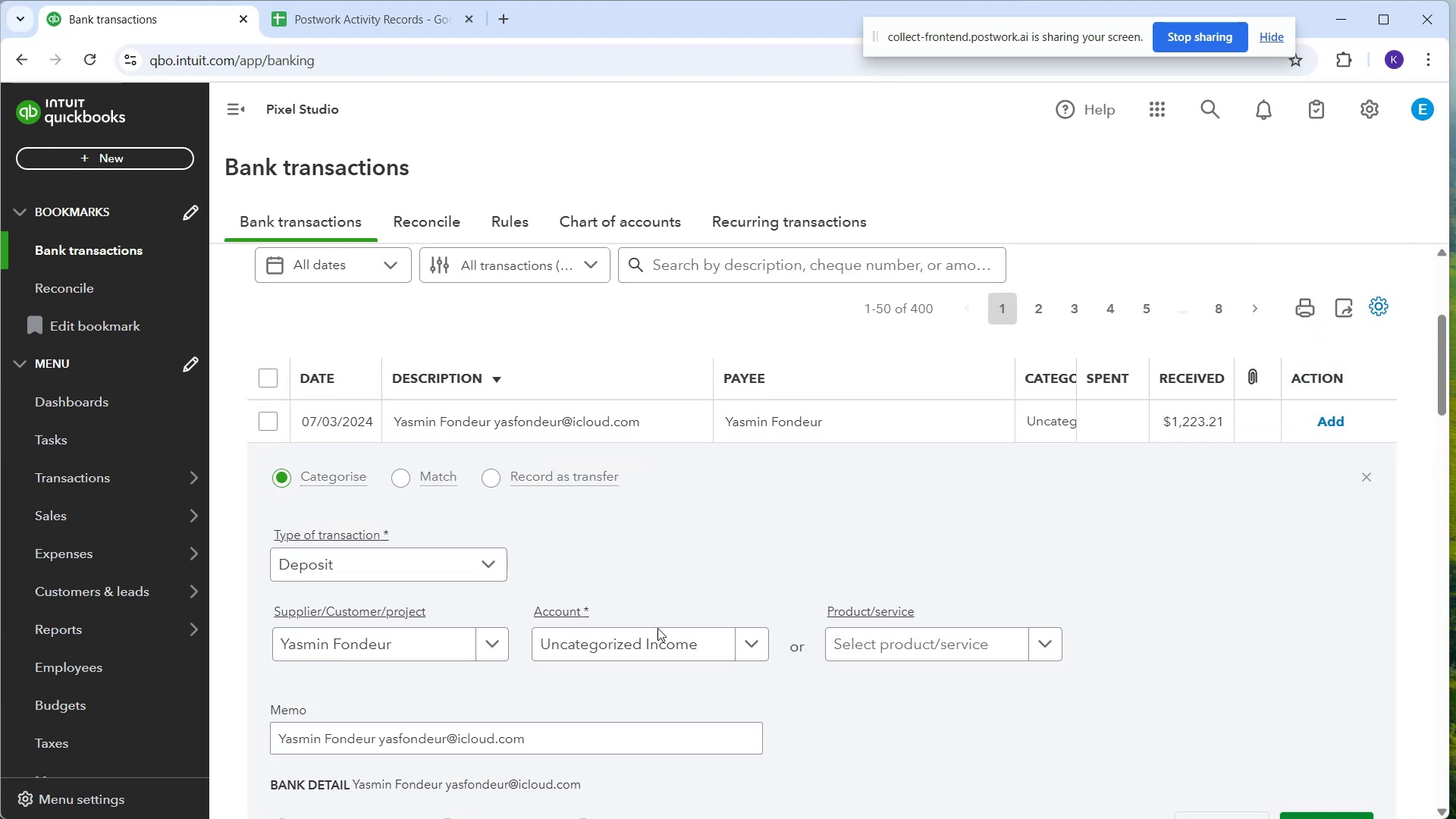 
left_click([672, 648])
 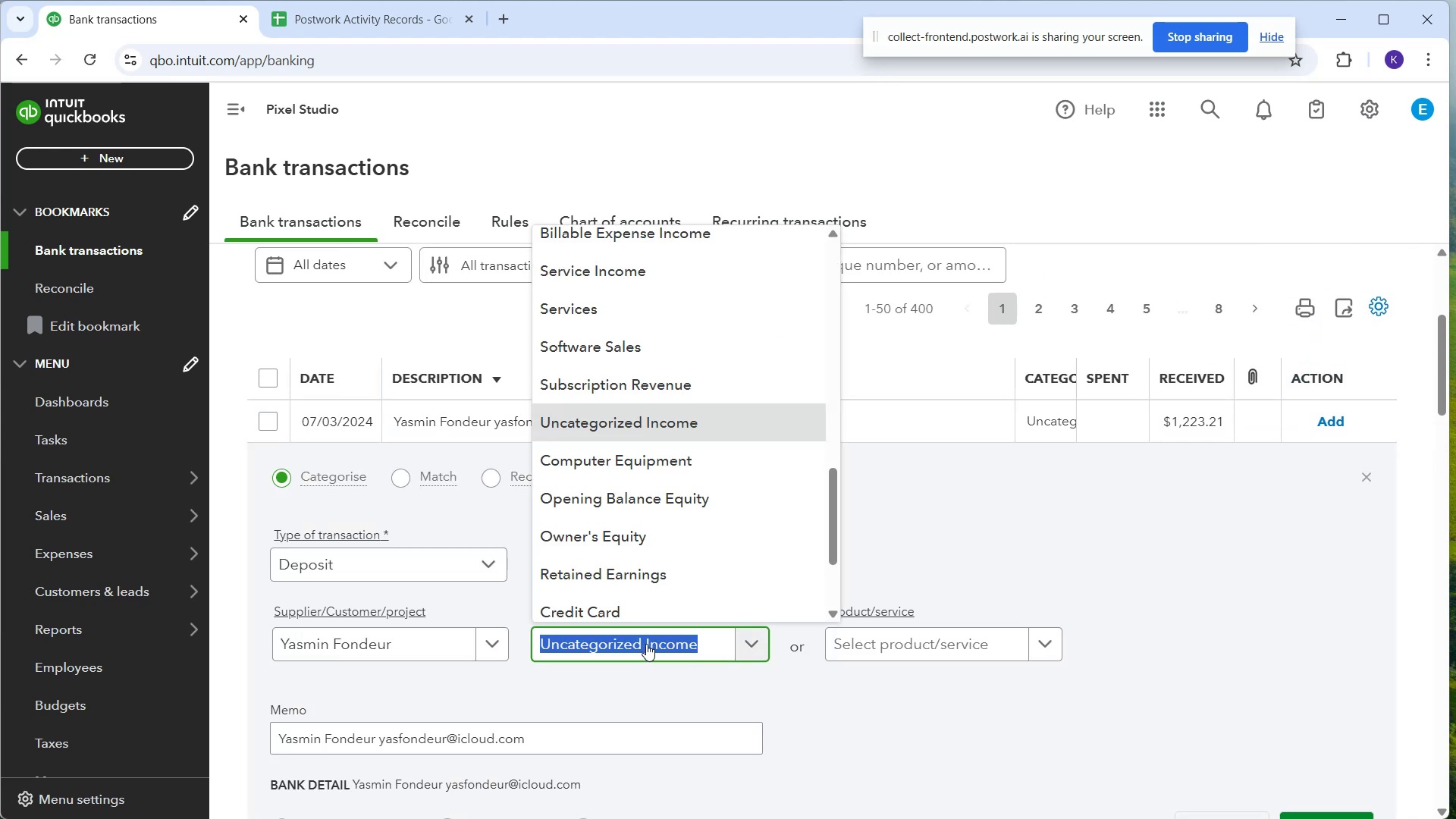 
type(di)
key(Backspace)
type(u)
 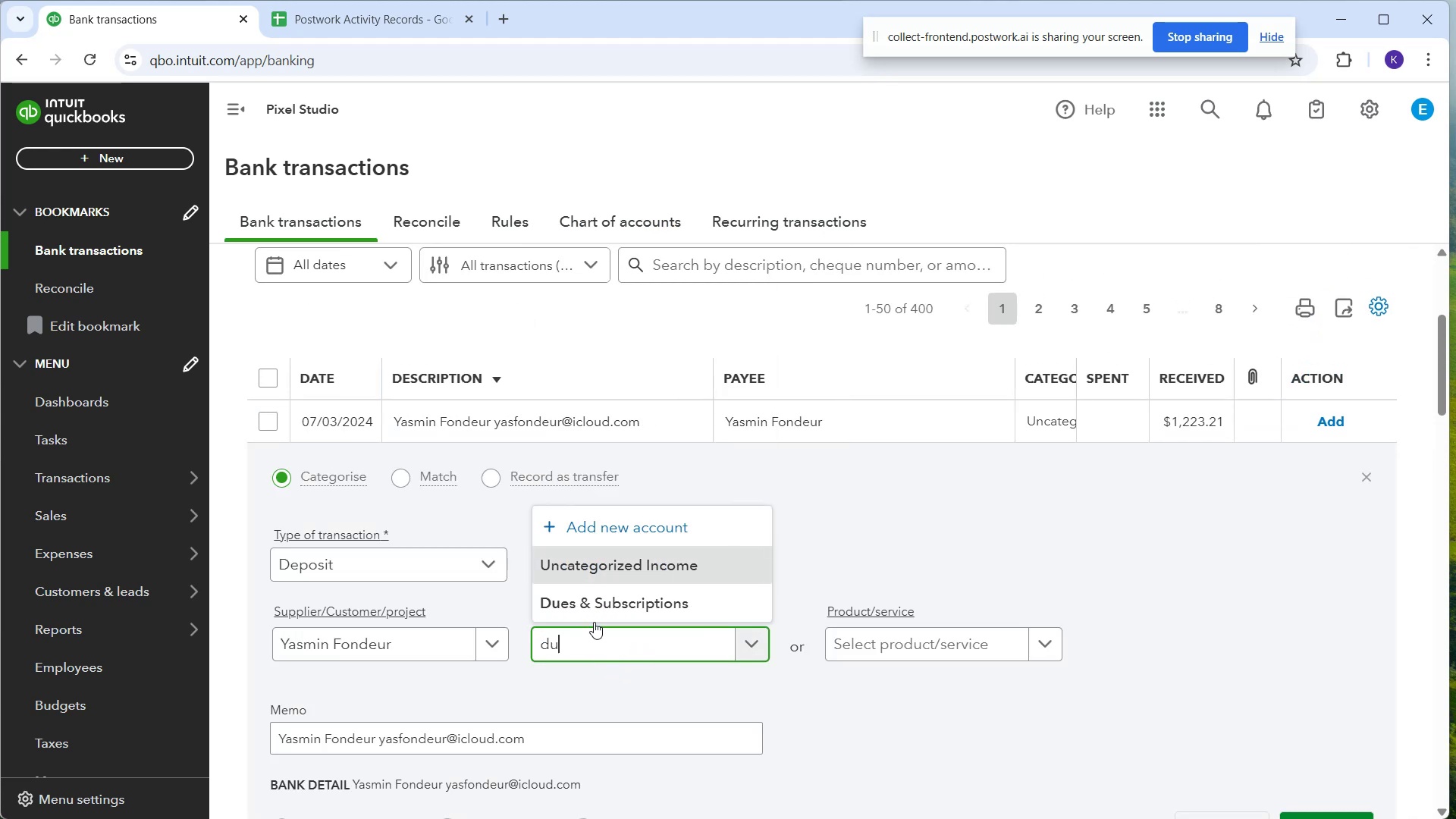 
left_click([594, 612])
 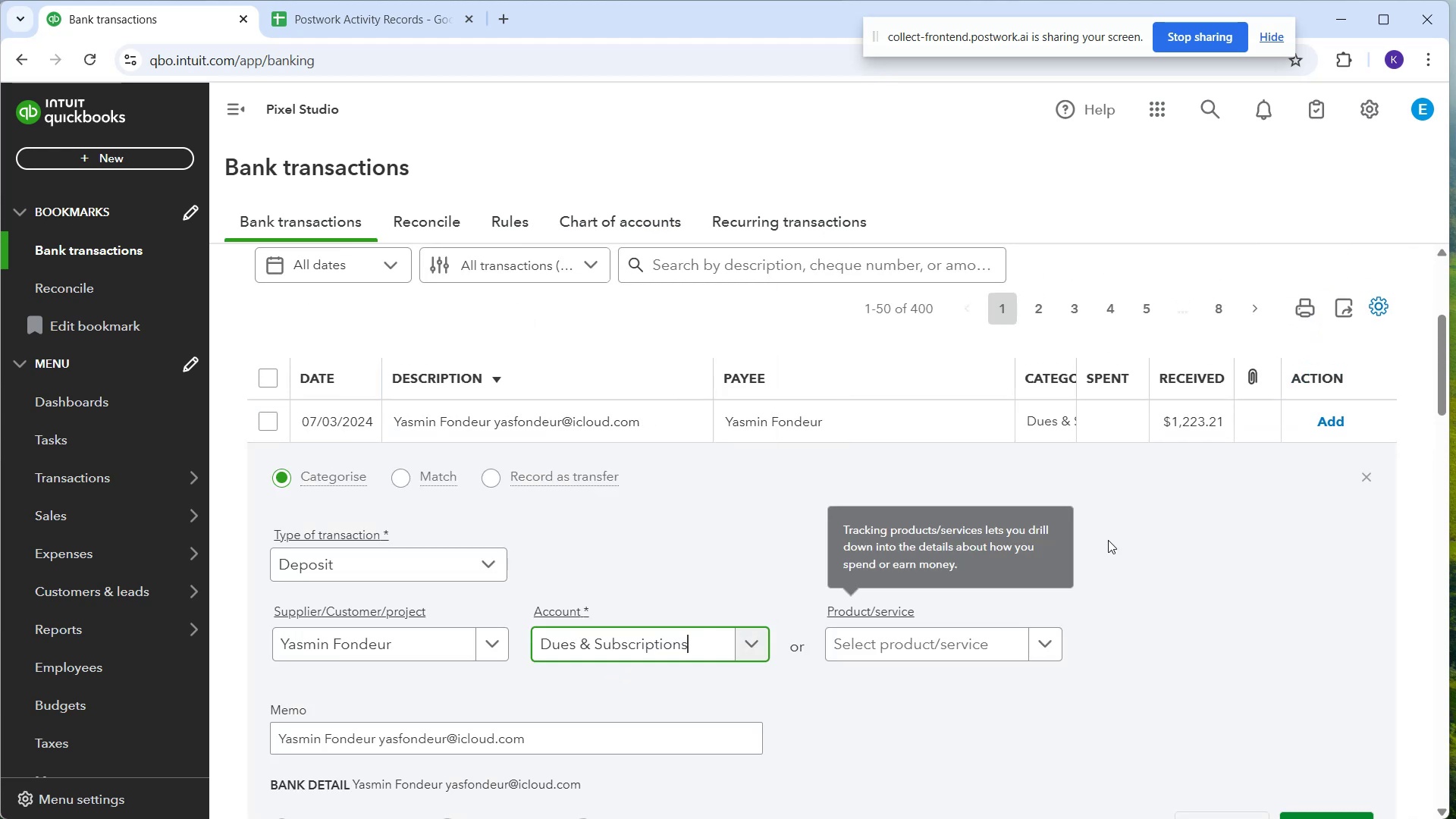 
scroll: coordinate [1200, 557], scroll_direction: down, amount: 1.0
 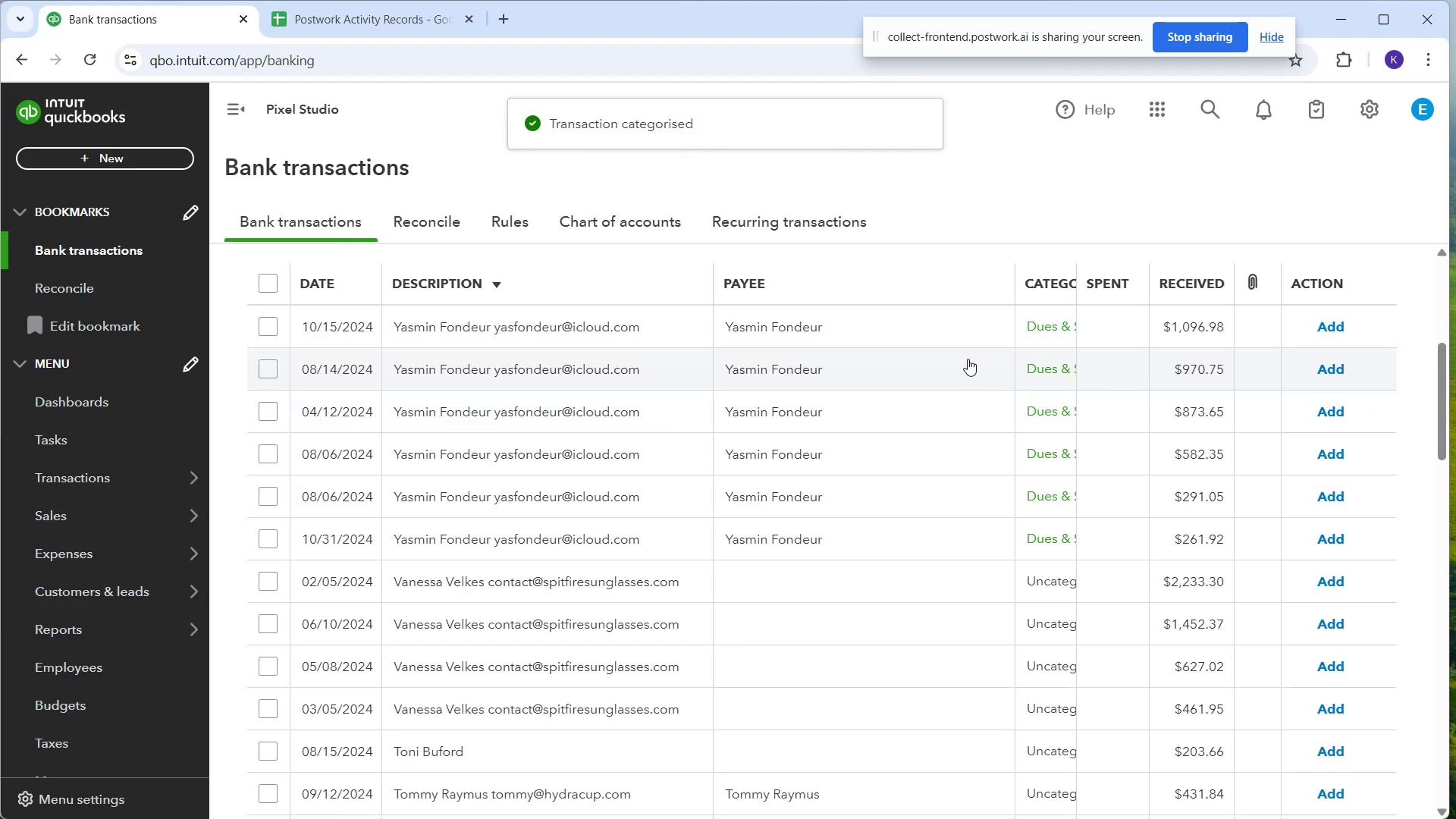 
wait(6.41)
 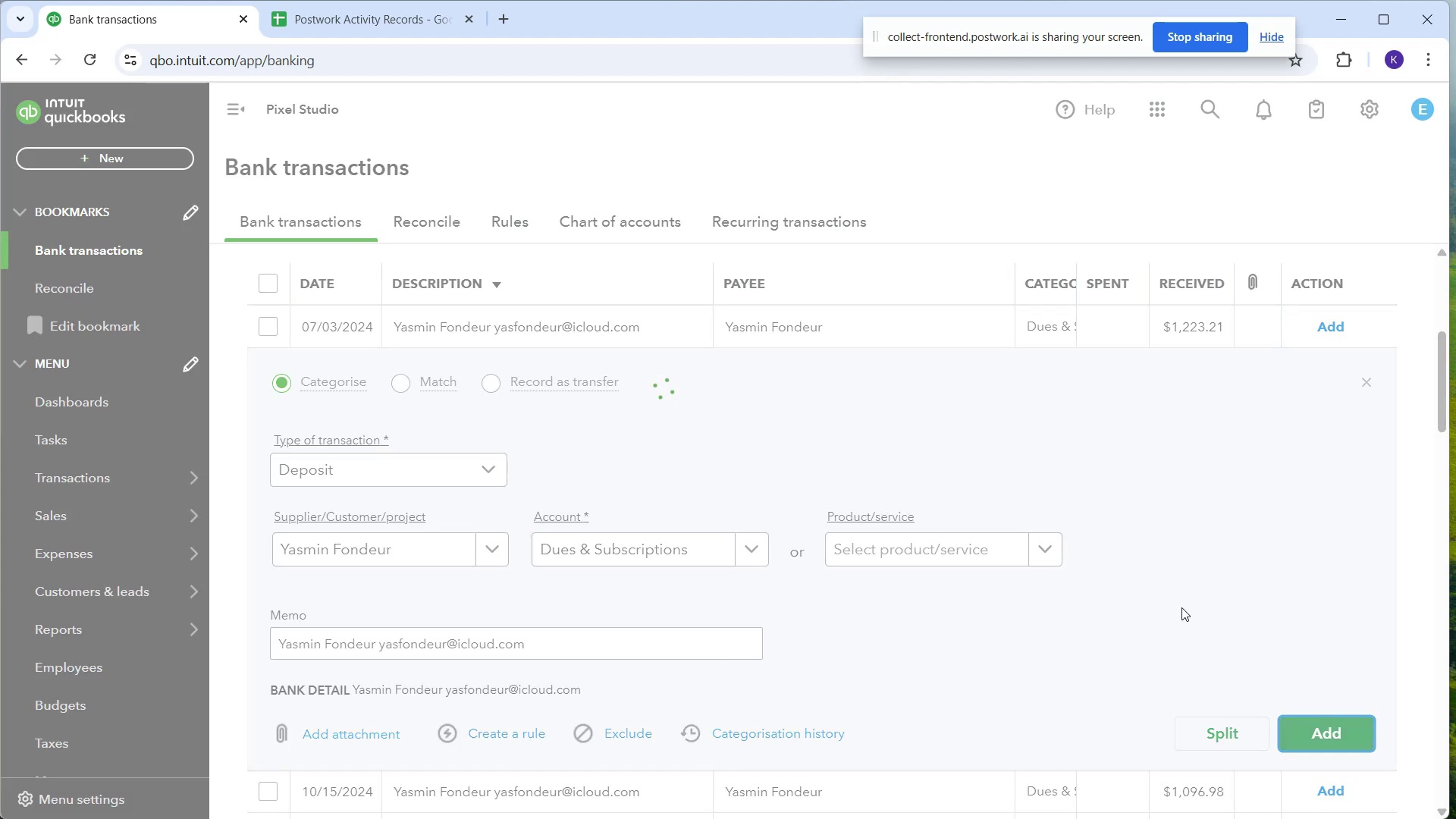 
left_click([1334, 327])
 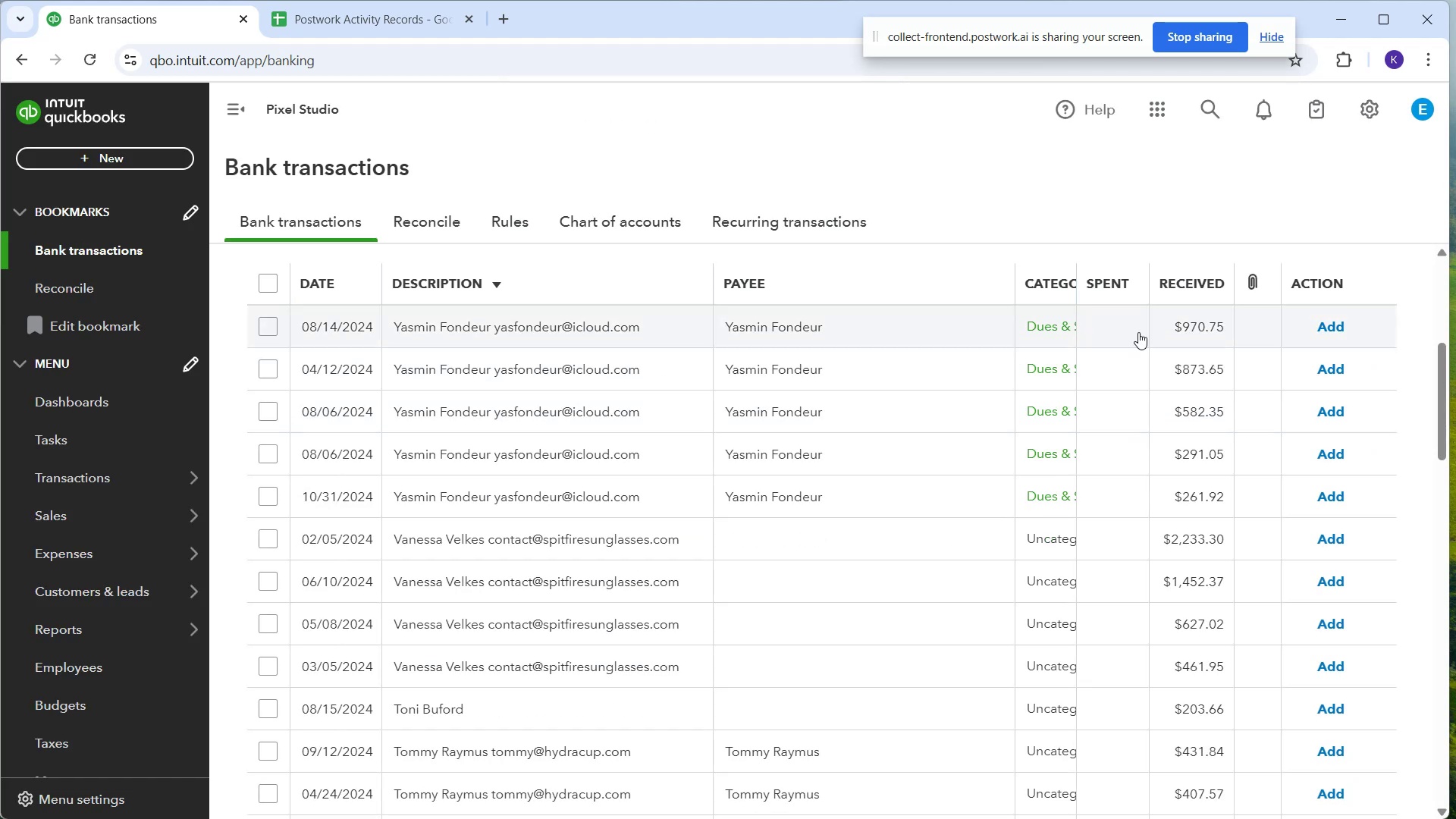 
left_click([1258, 339])
 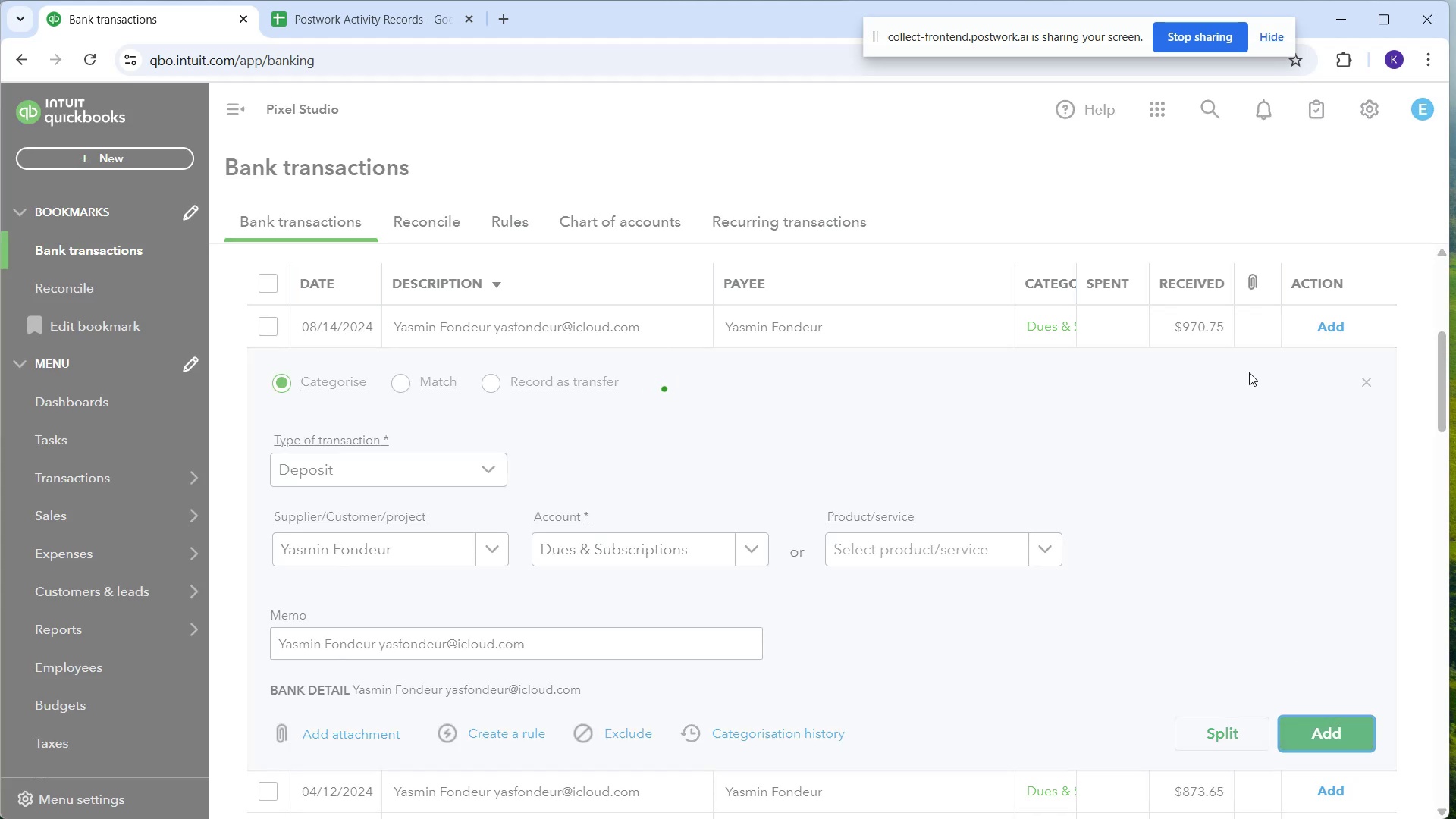 
left_click([1260, 331])
 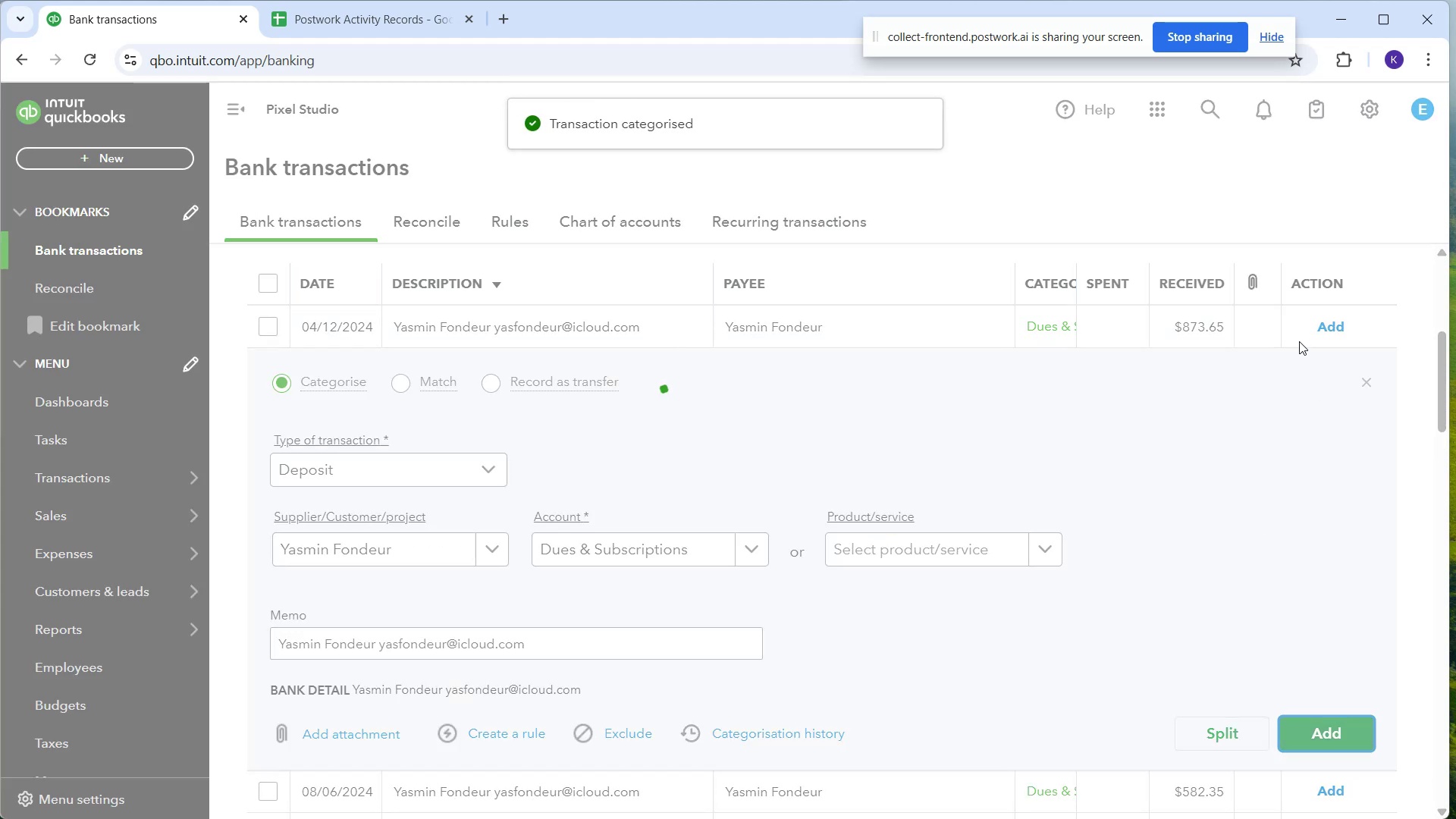 
left_click([1266, 331])
 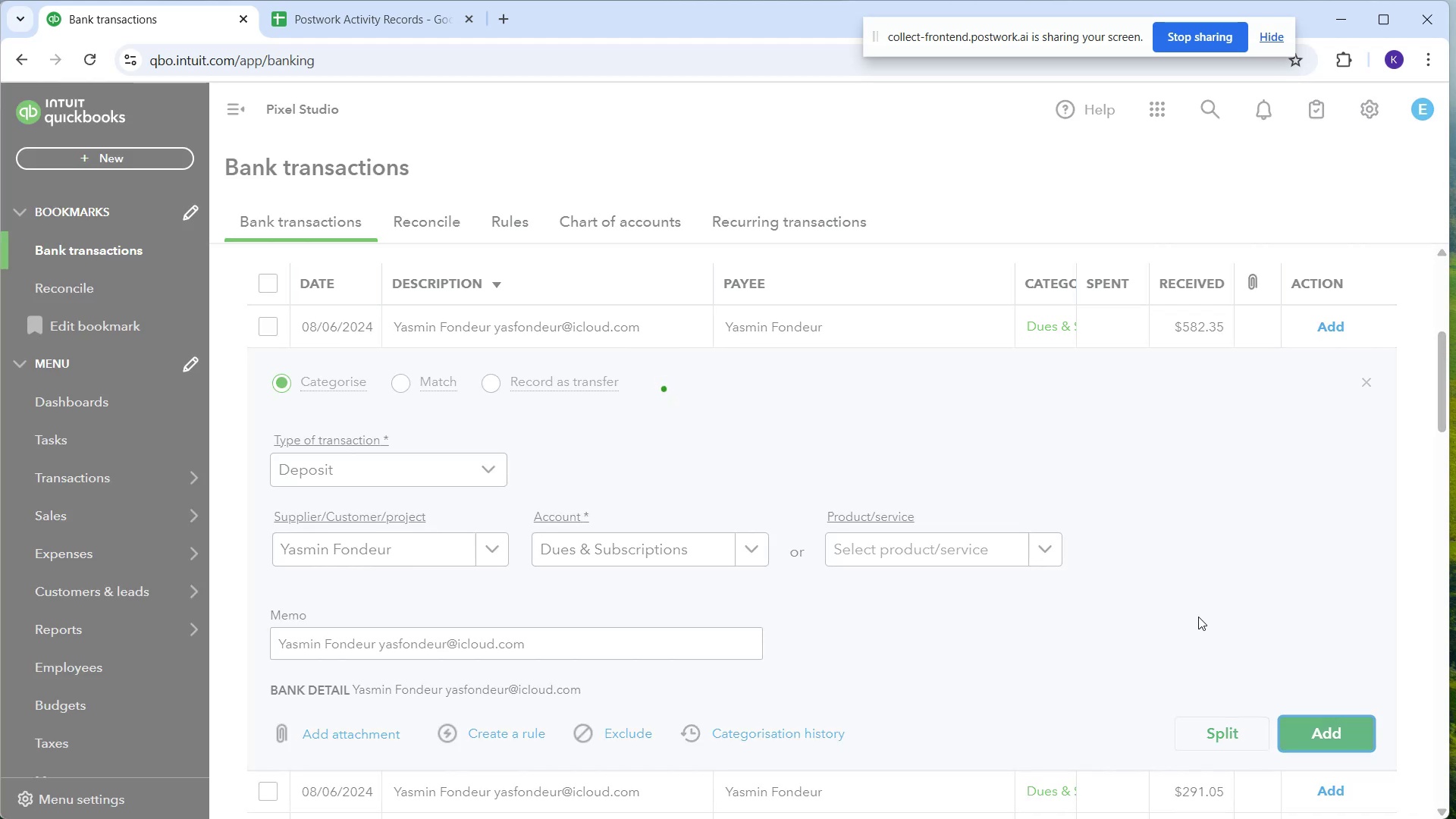 
wait(5.33)
 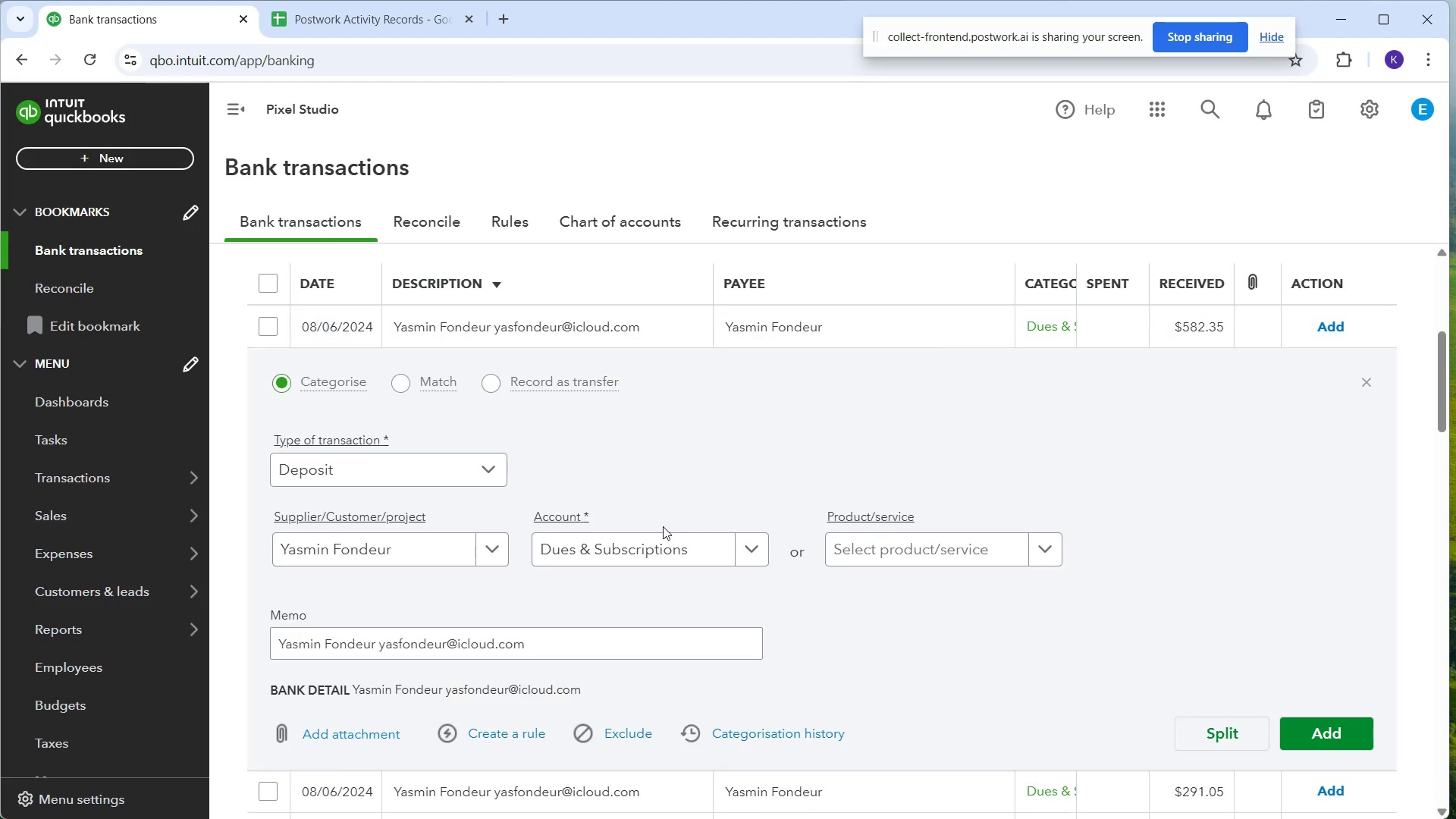 
left_click([1130, 324])
 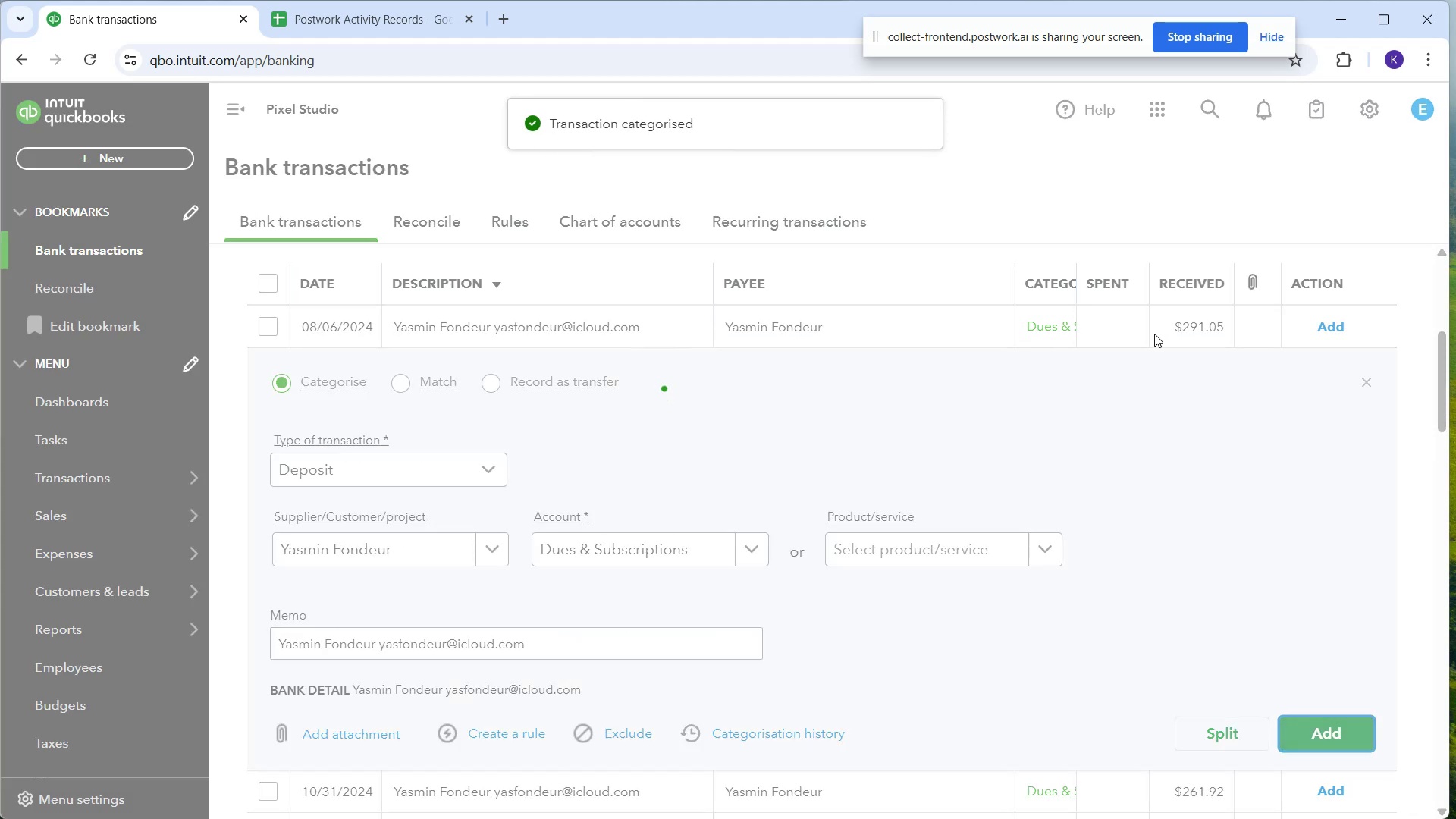 
left_click([1260, 330])
 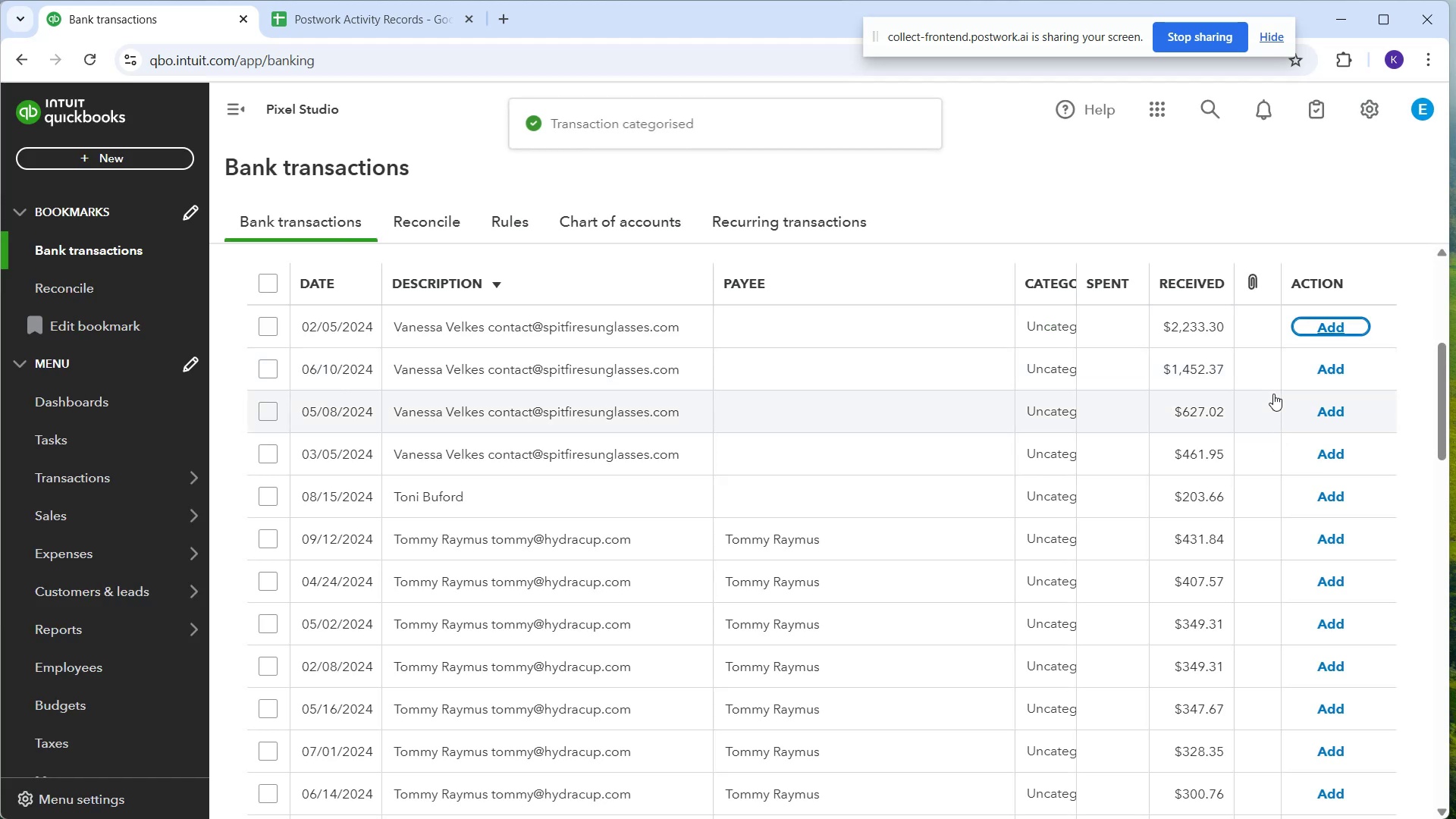 
wait(9.22)
 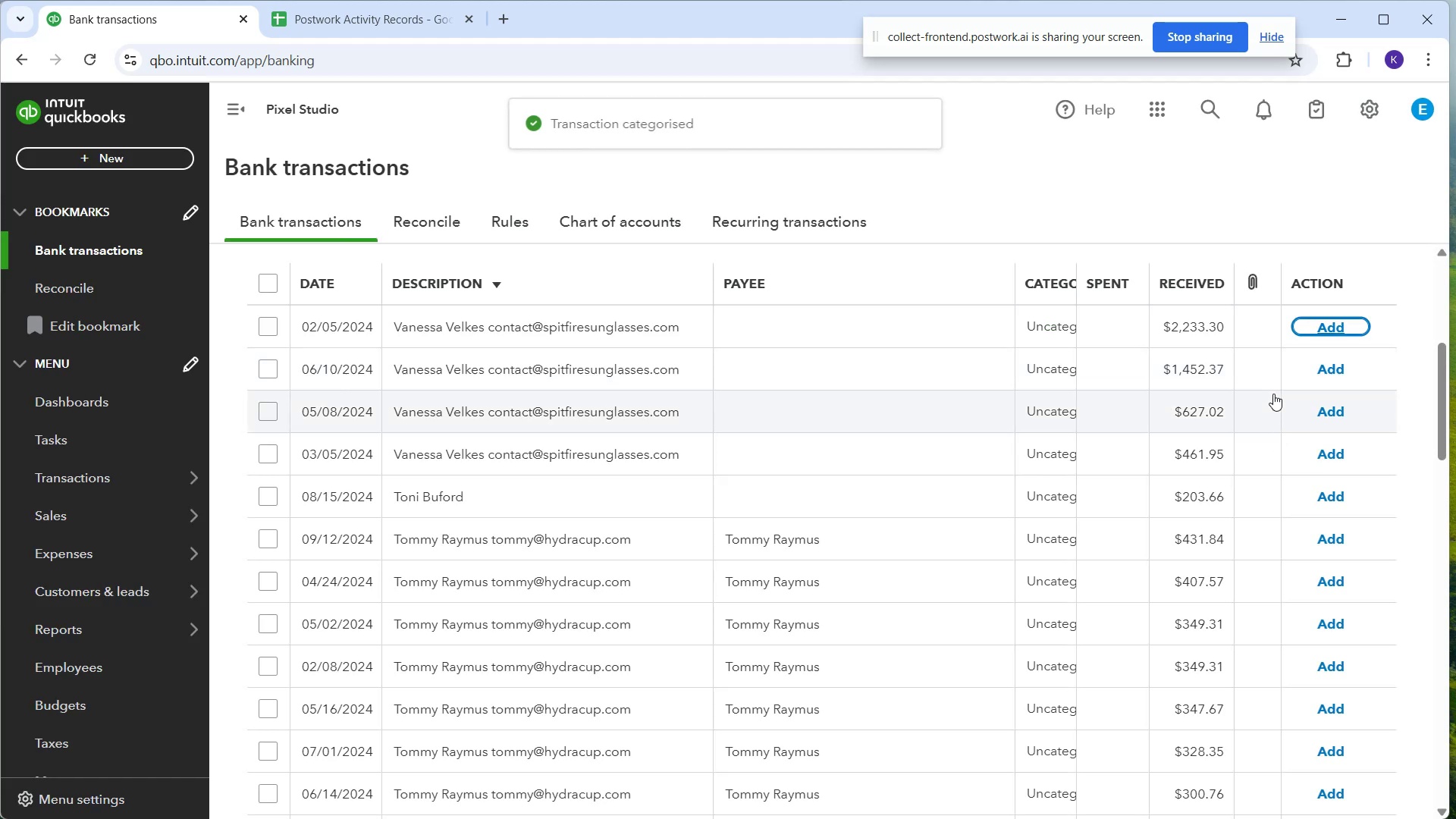 
left_click_drag(start_coordinate=[467, 513], to_coordinate=[384, 507])
 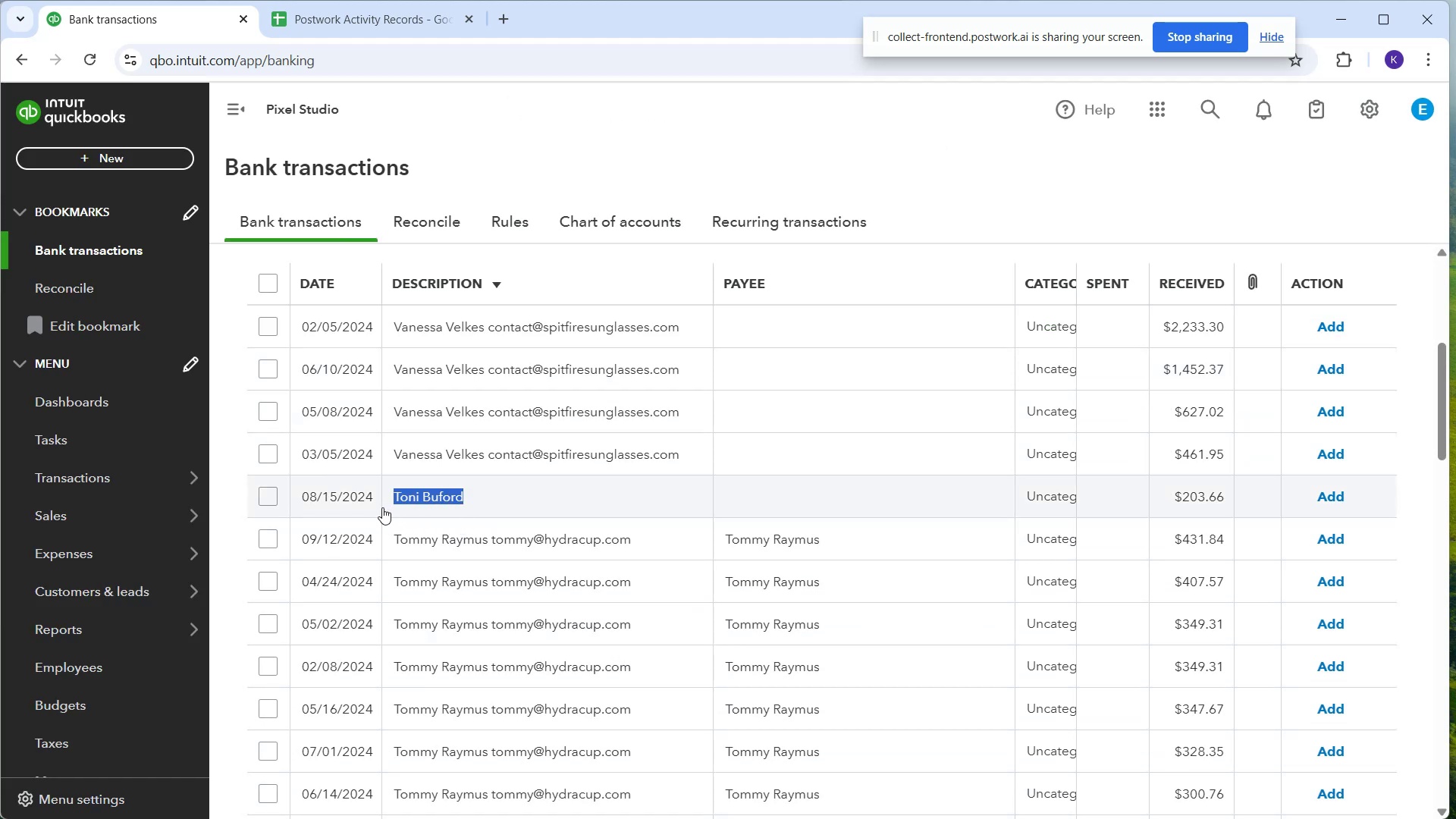 
key(Control+C)
 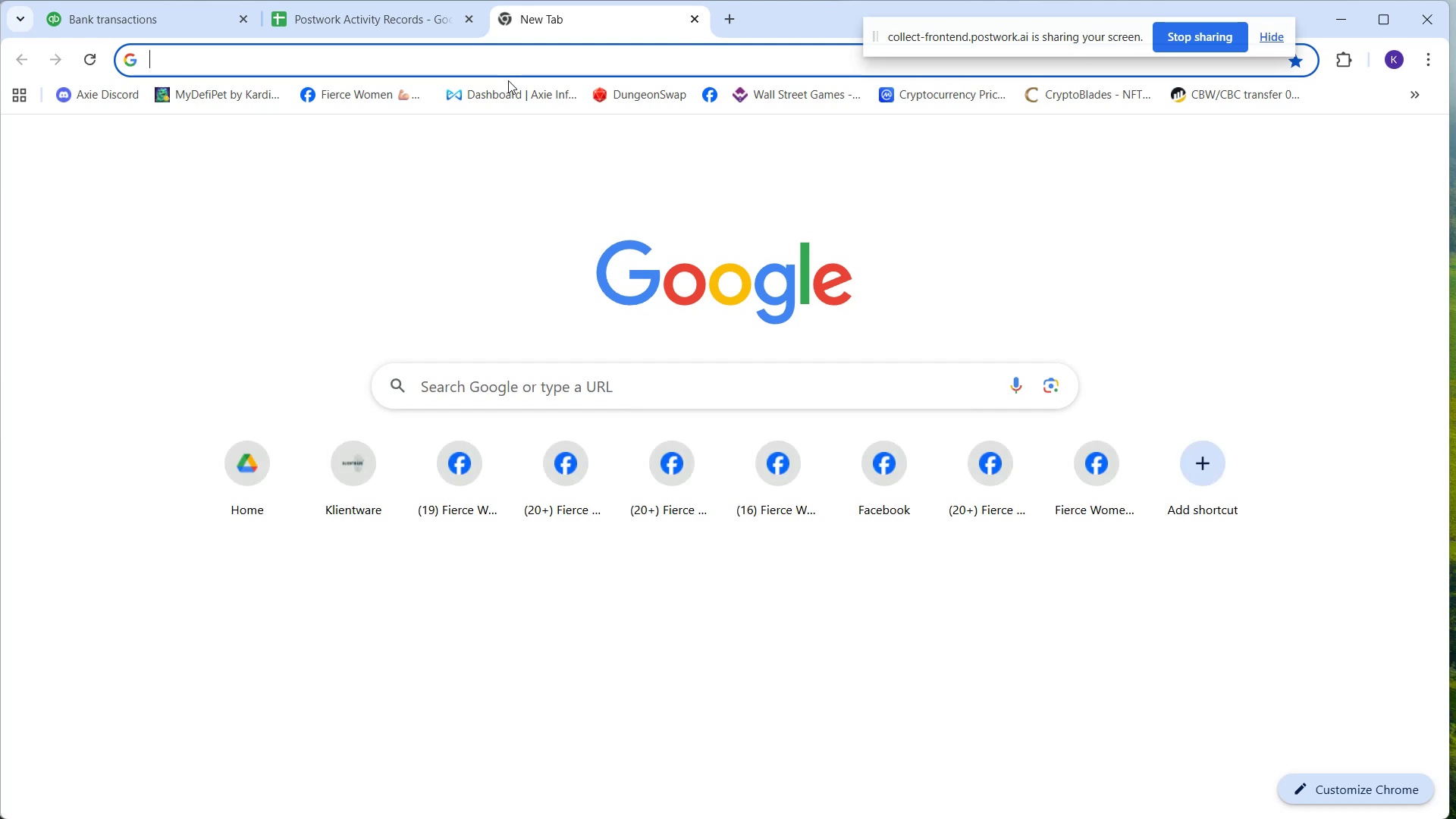 
key(Control+V)
 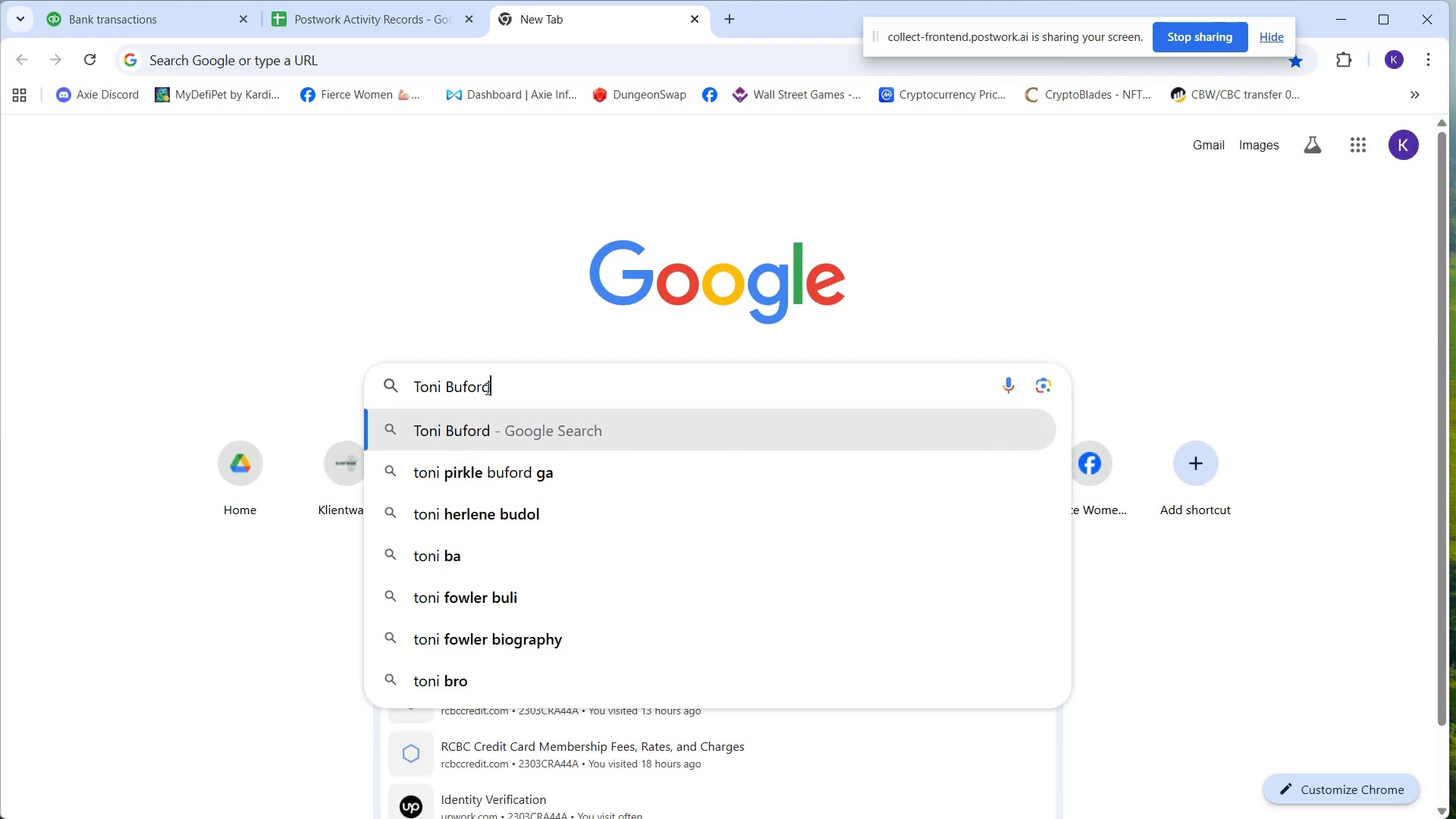 
key(Enter)
 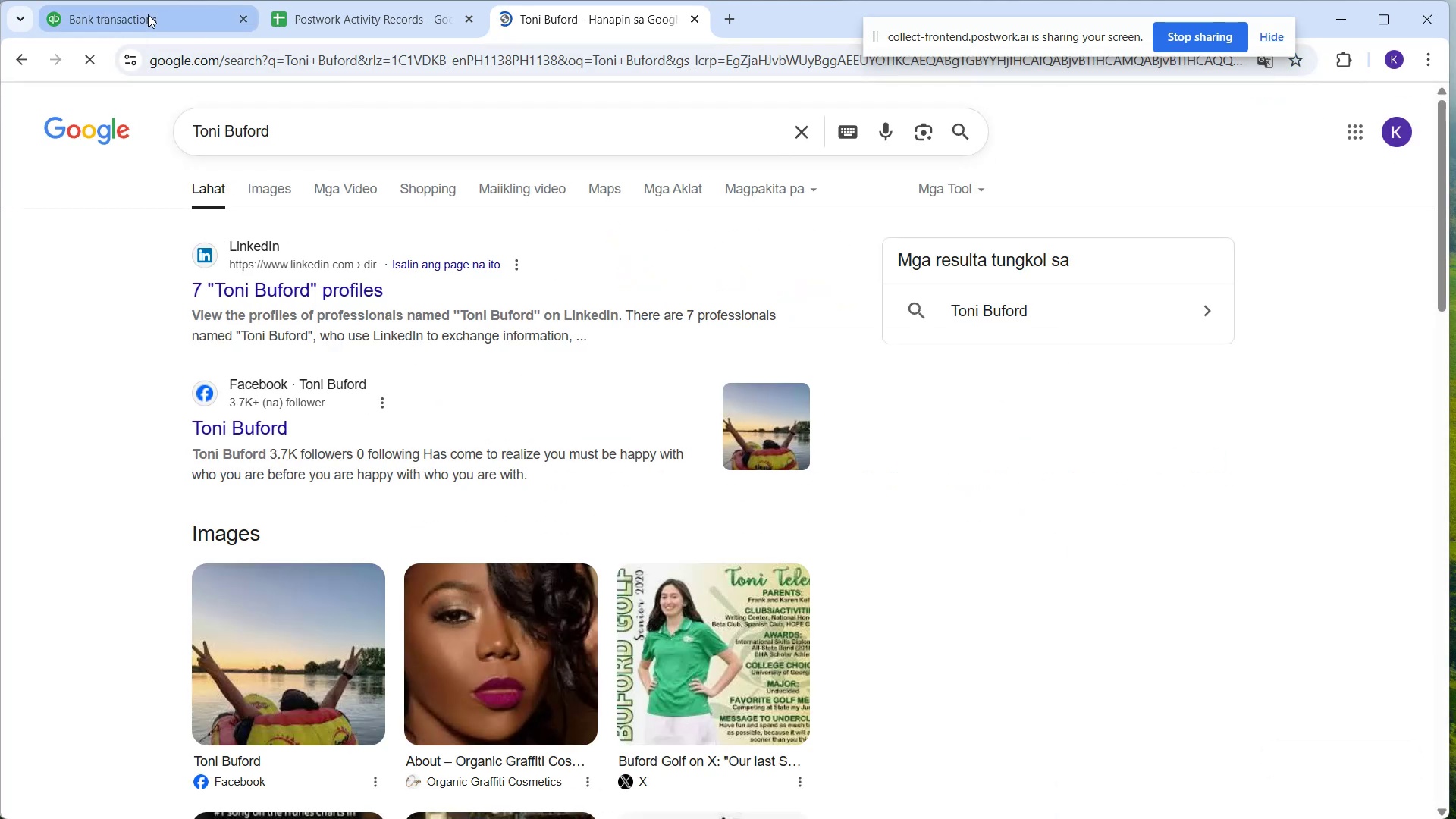 
left_click([148, 14])
 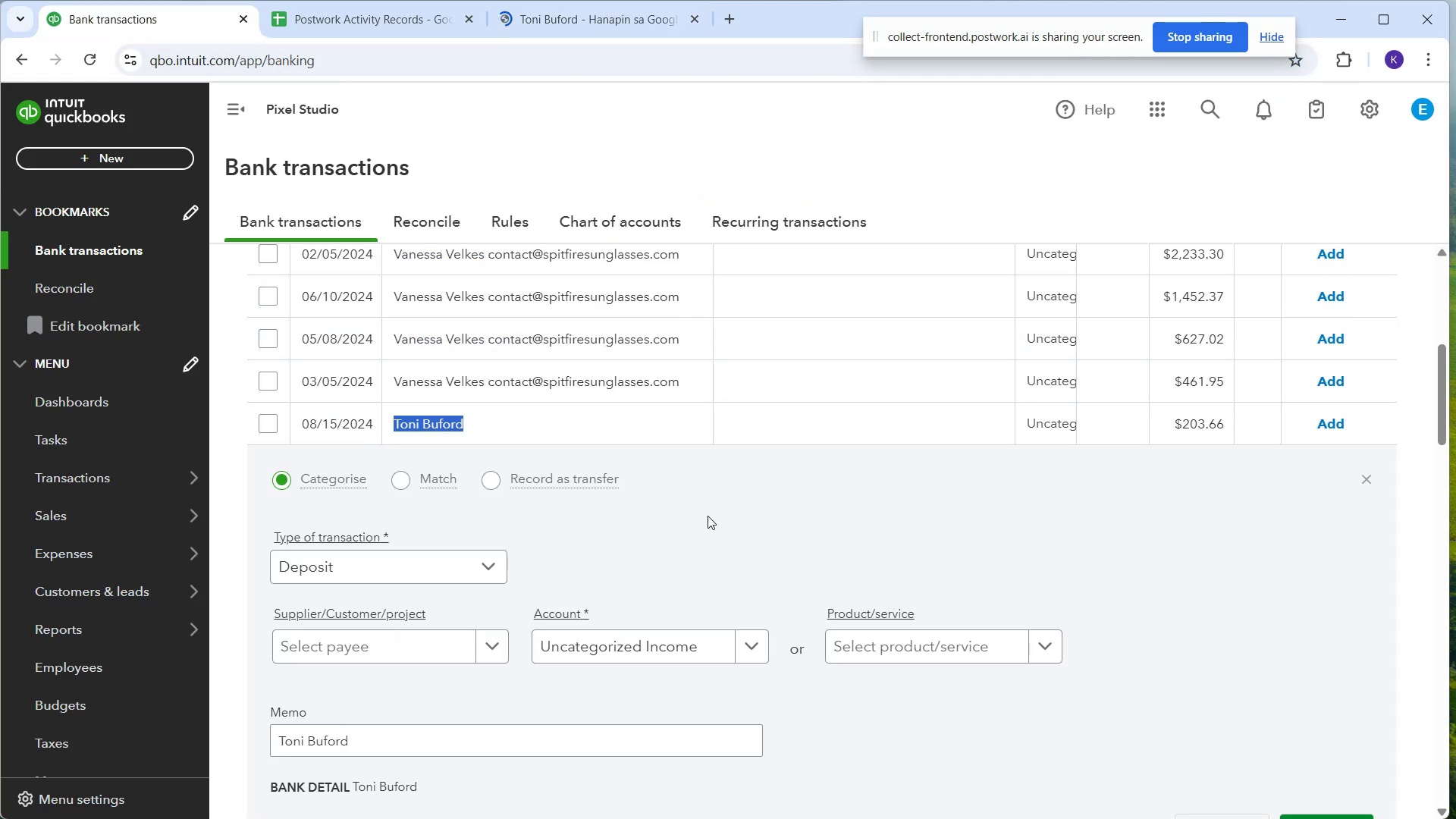 
scroll: coordinate [915, 539], scroll_direction: down, amount: 11.0
 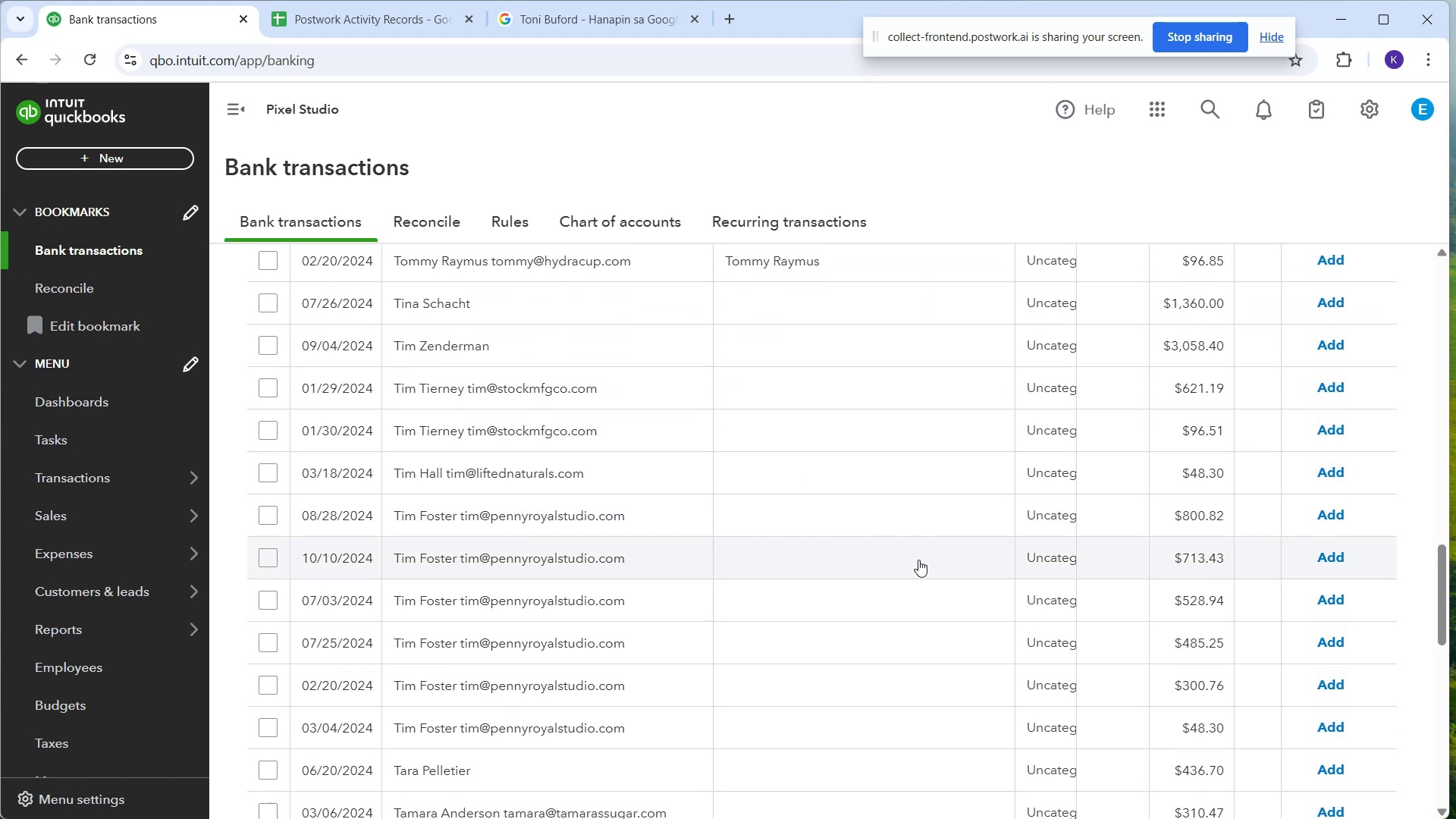 
scroll: coordinate [921, 554], scroll_direction: down, amount: 5.0
 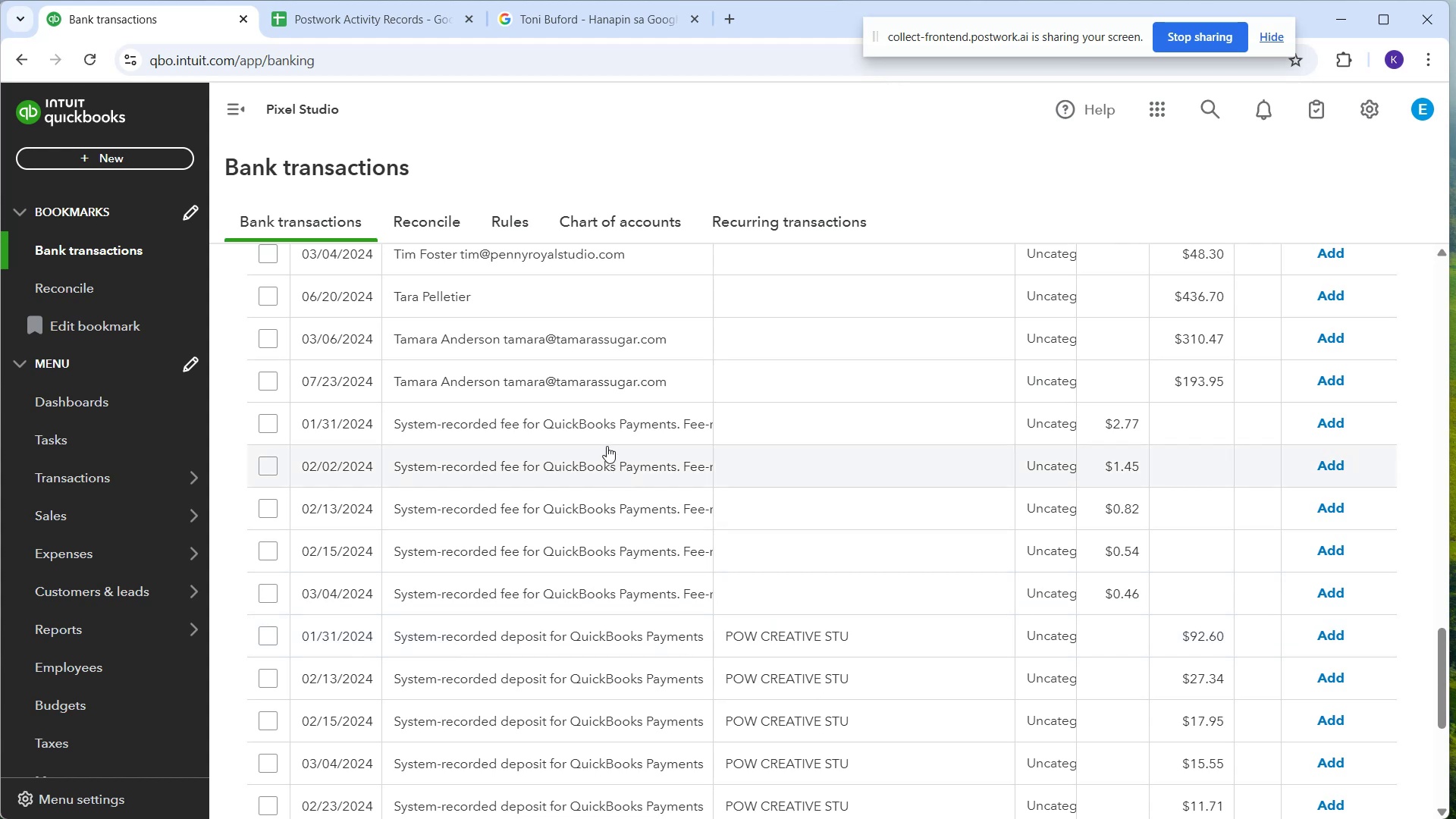 
left_click([606, 431])
 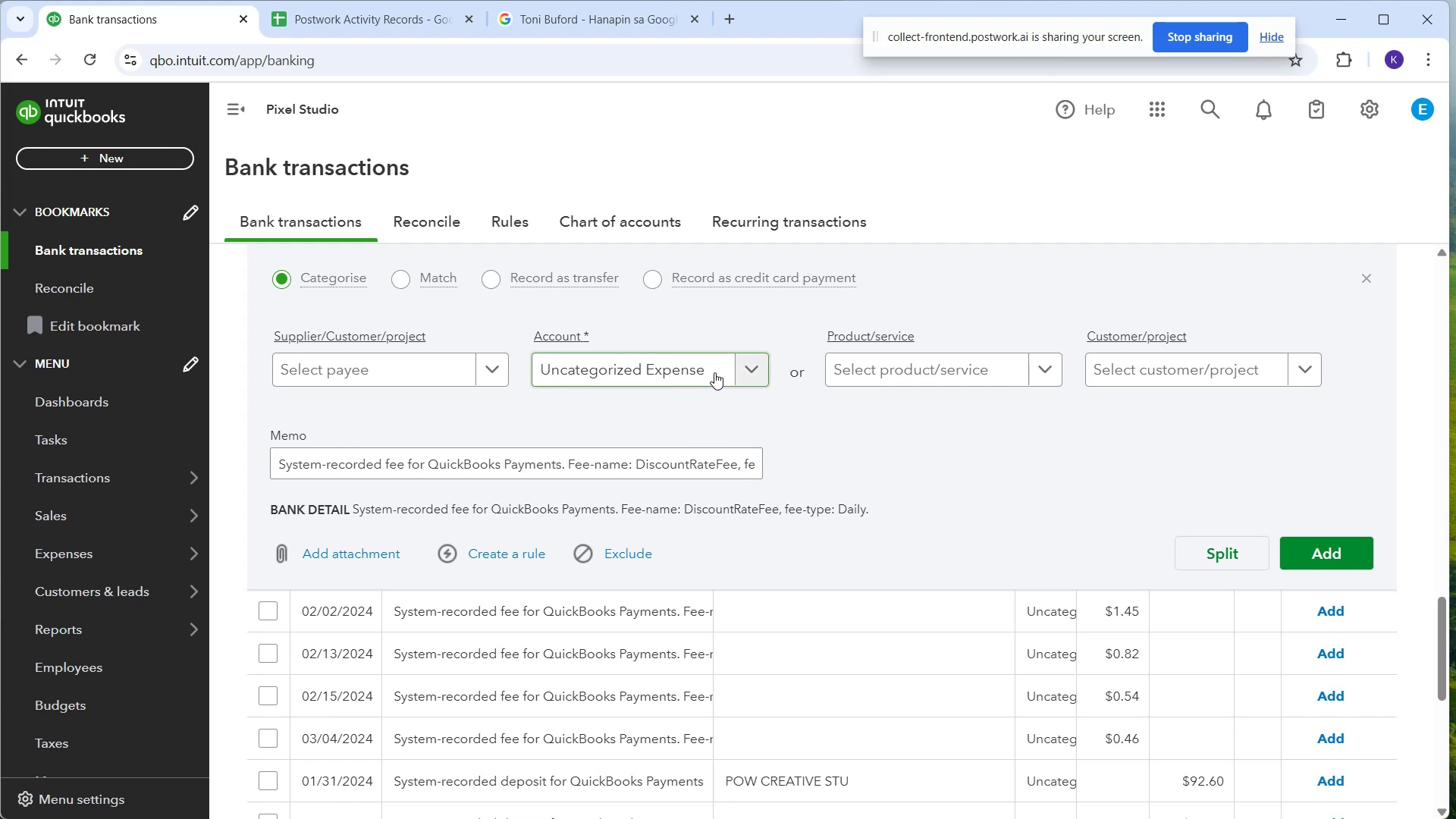 
wait(19.21)
 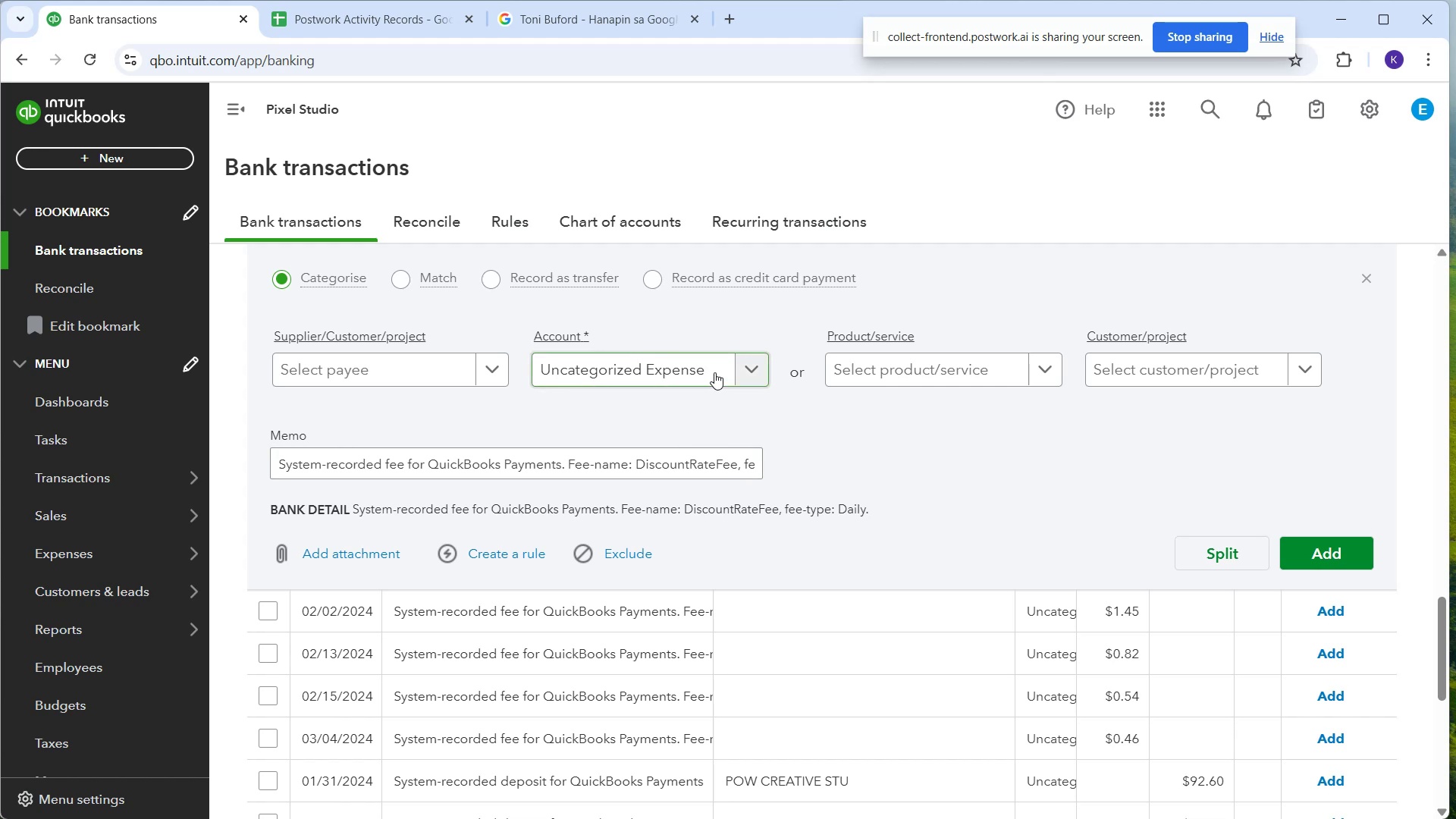 
left_click_drag(start_coordinate=[926, 466], to_coordinate=[930, 465])
 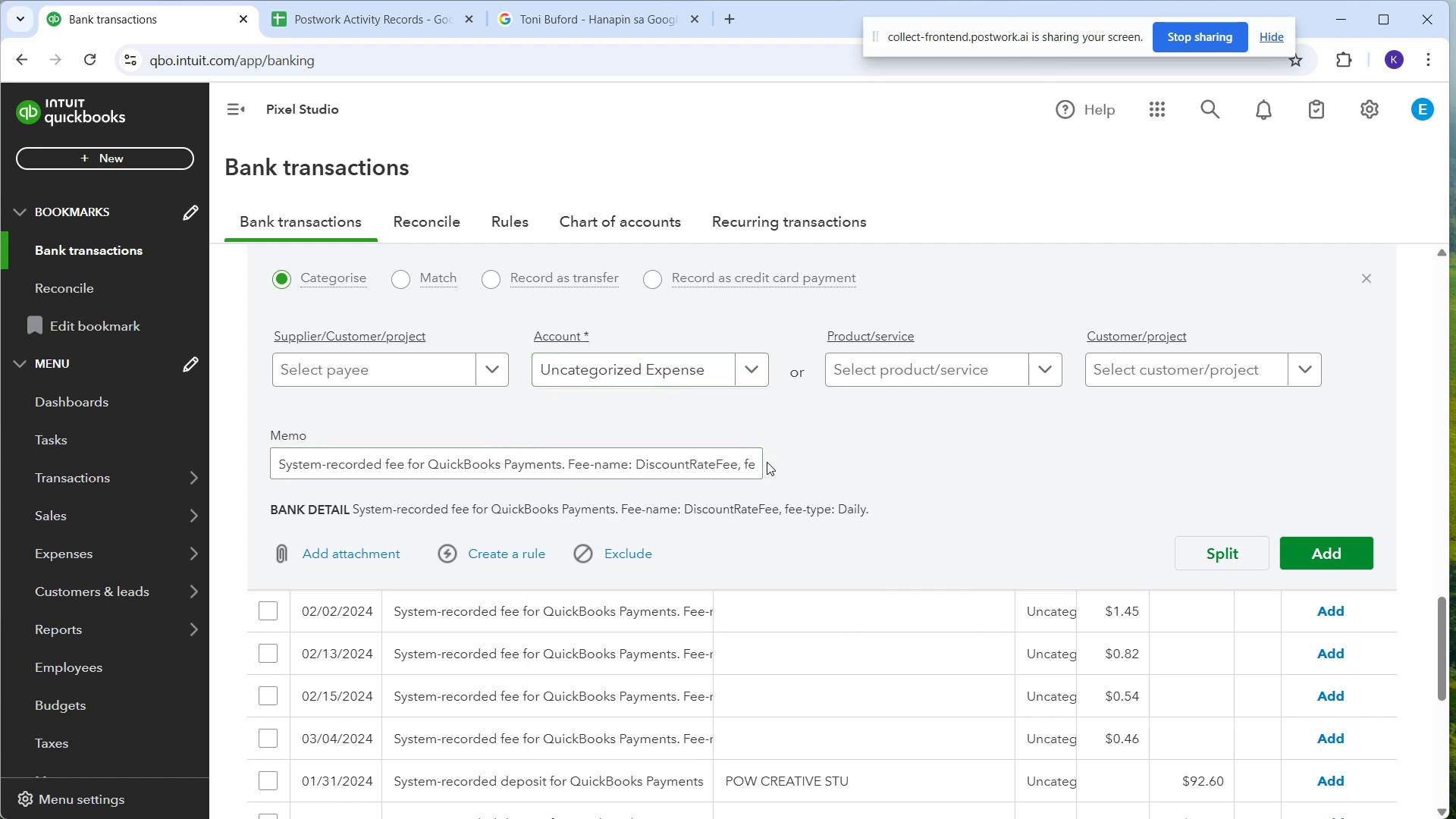 
wait(7.09)
 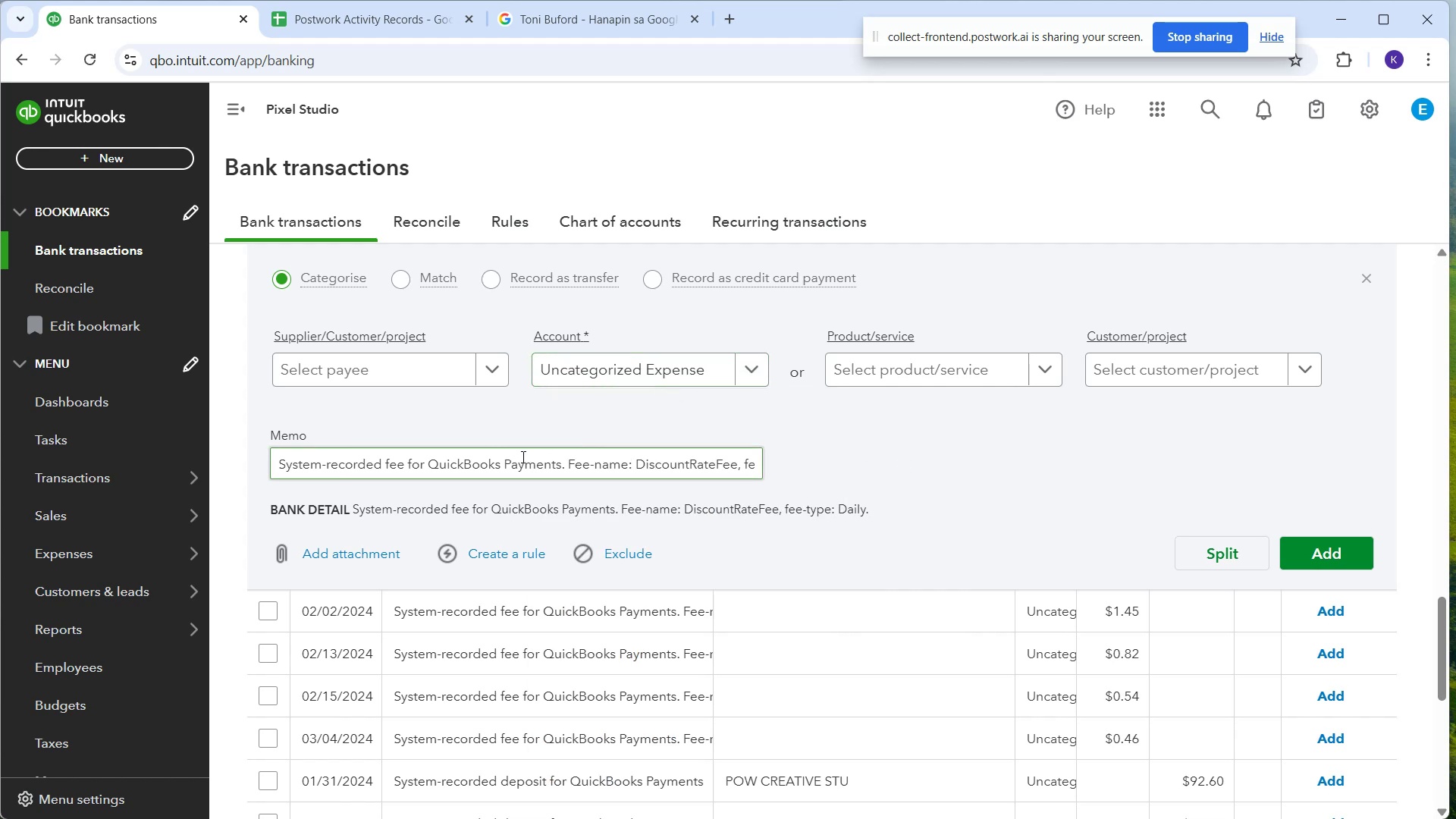 
scroll: coordinate [719, 510], scroll_direction: down, amount: 6.0
 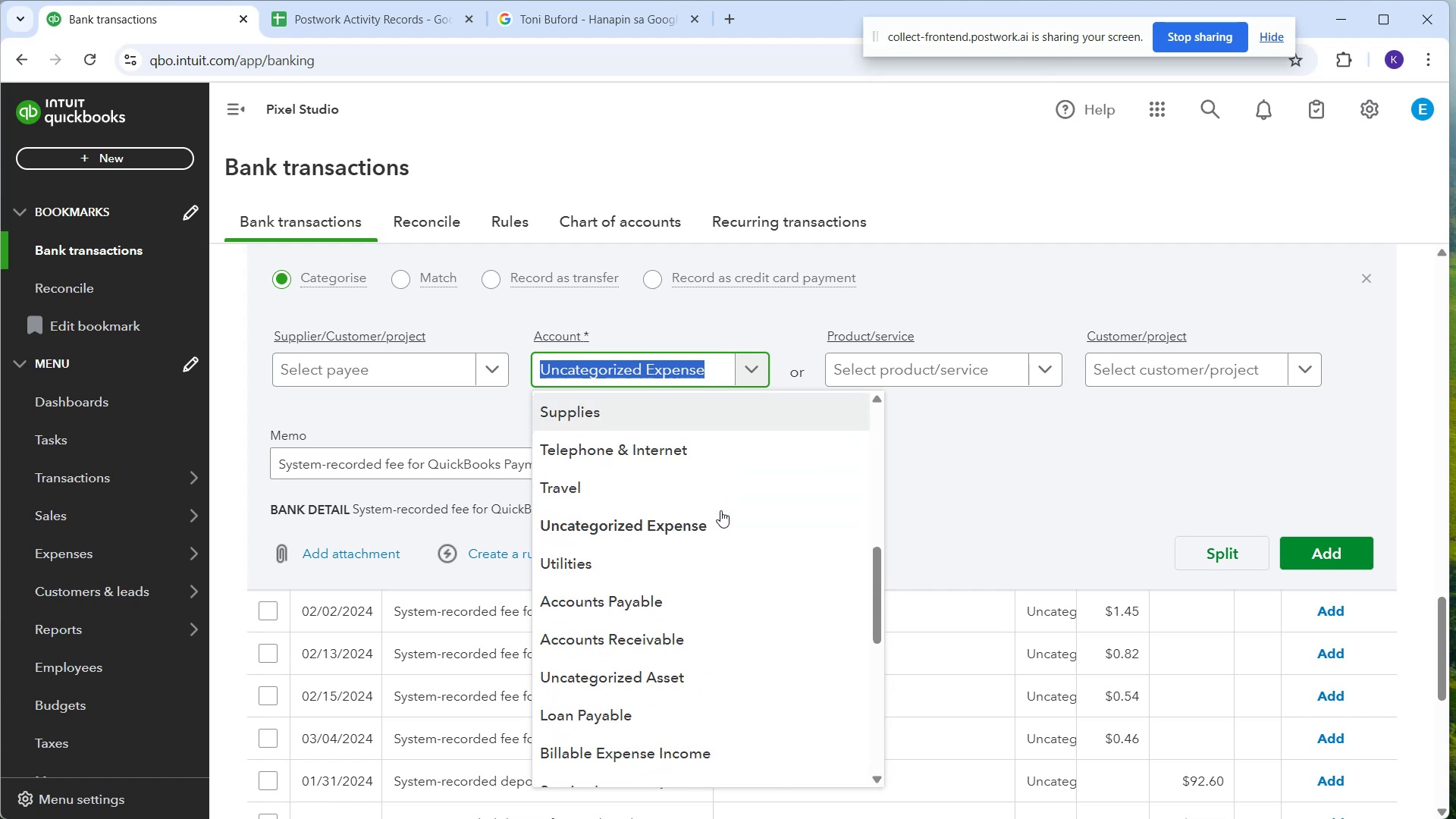 
scroll: coordinate [724, 542], scroll_direction: down, amount: 9.0
 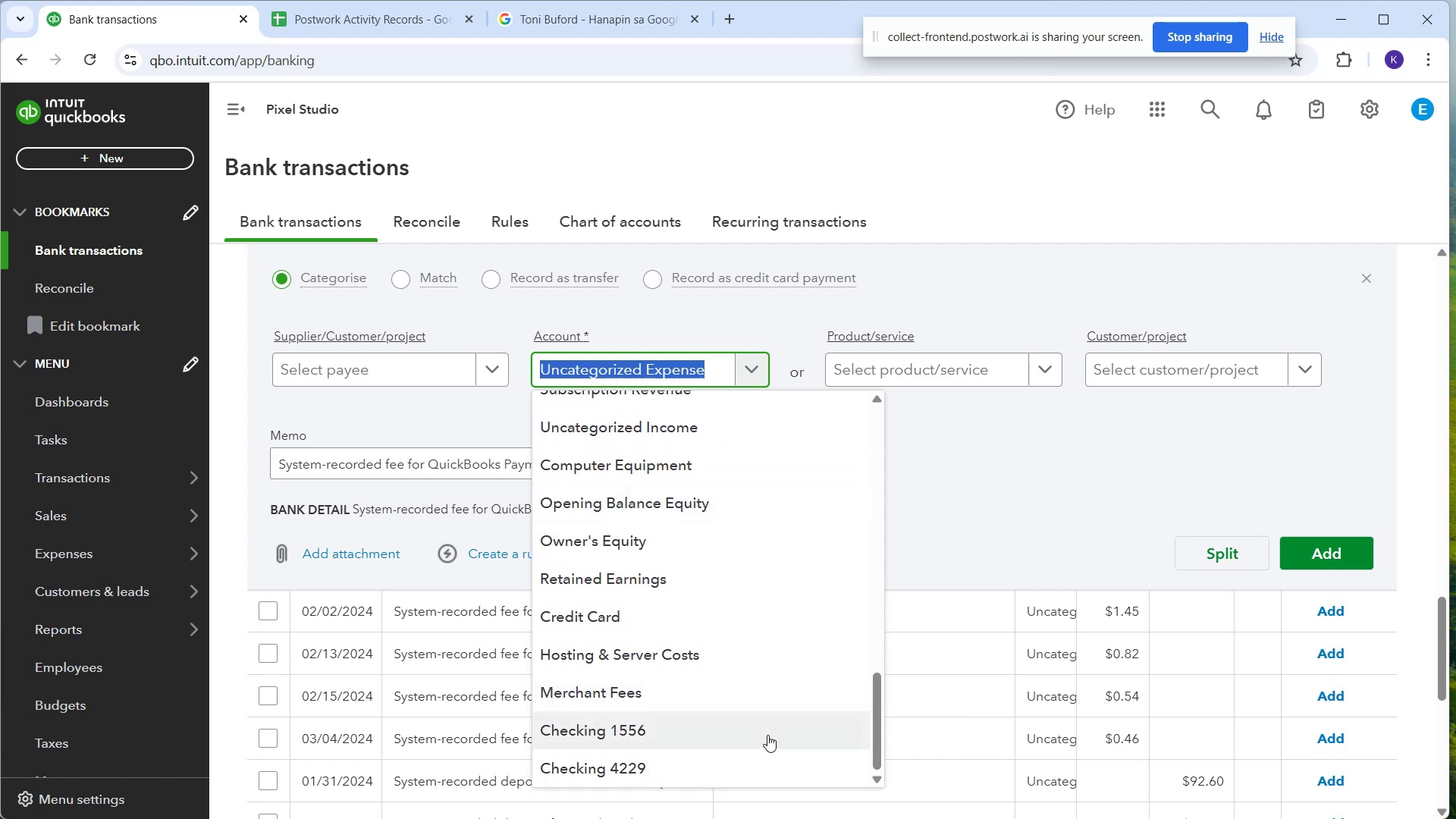 
scroll: coordinate [752, 690], scroll_direction: up, amount: 12.0
 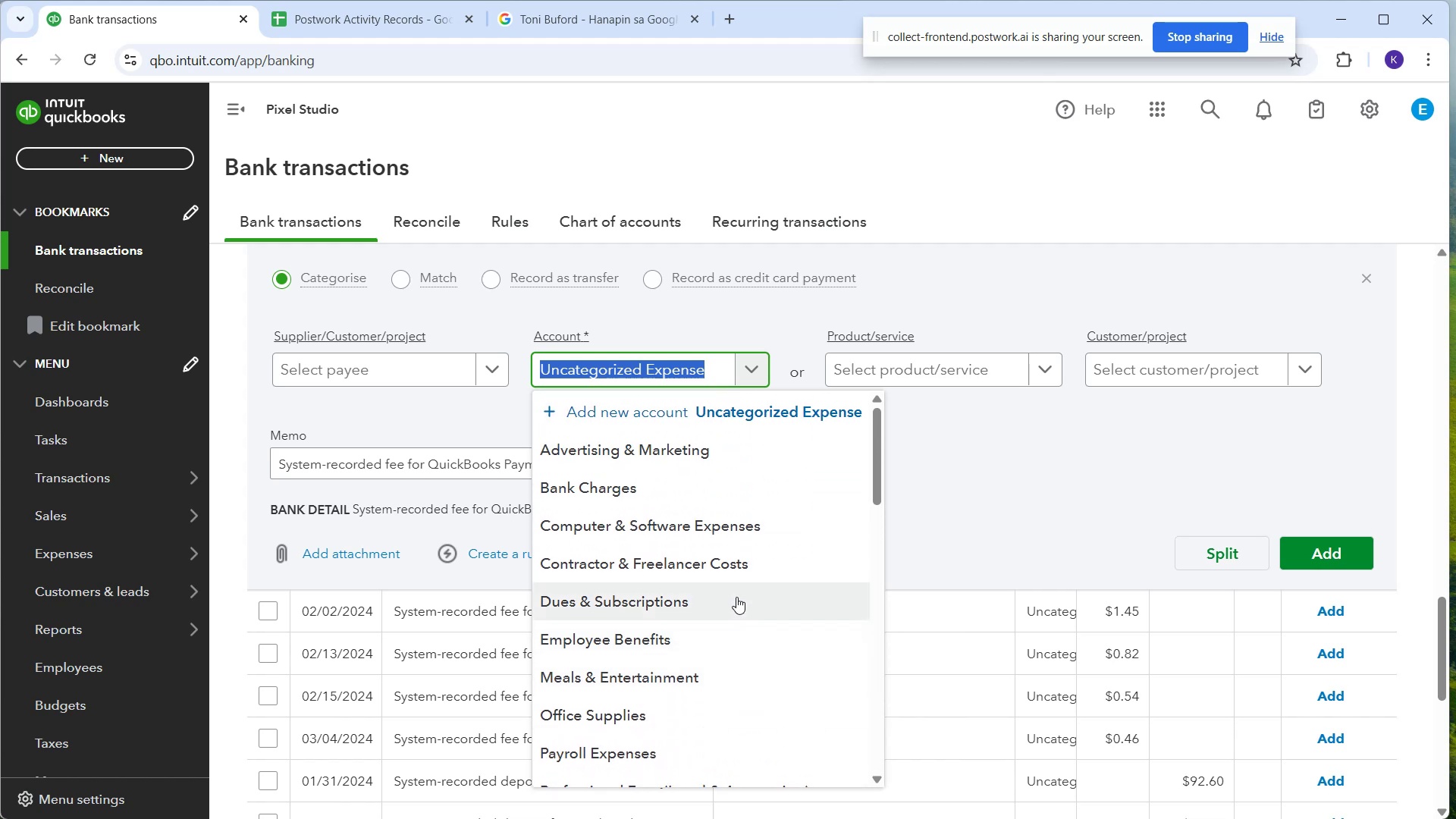 
left_click_drag(start_coordinate=[1046, 499], to_coordinate=[1052, 508])
 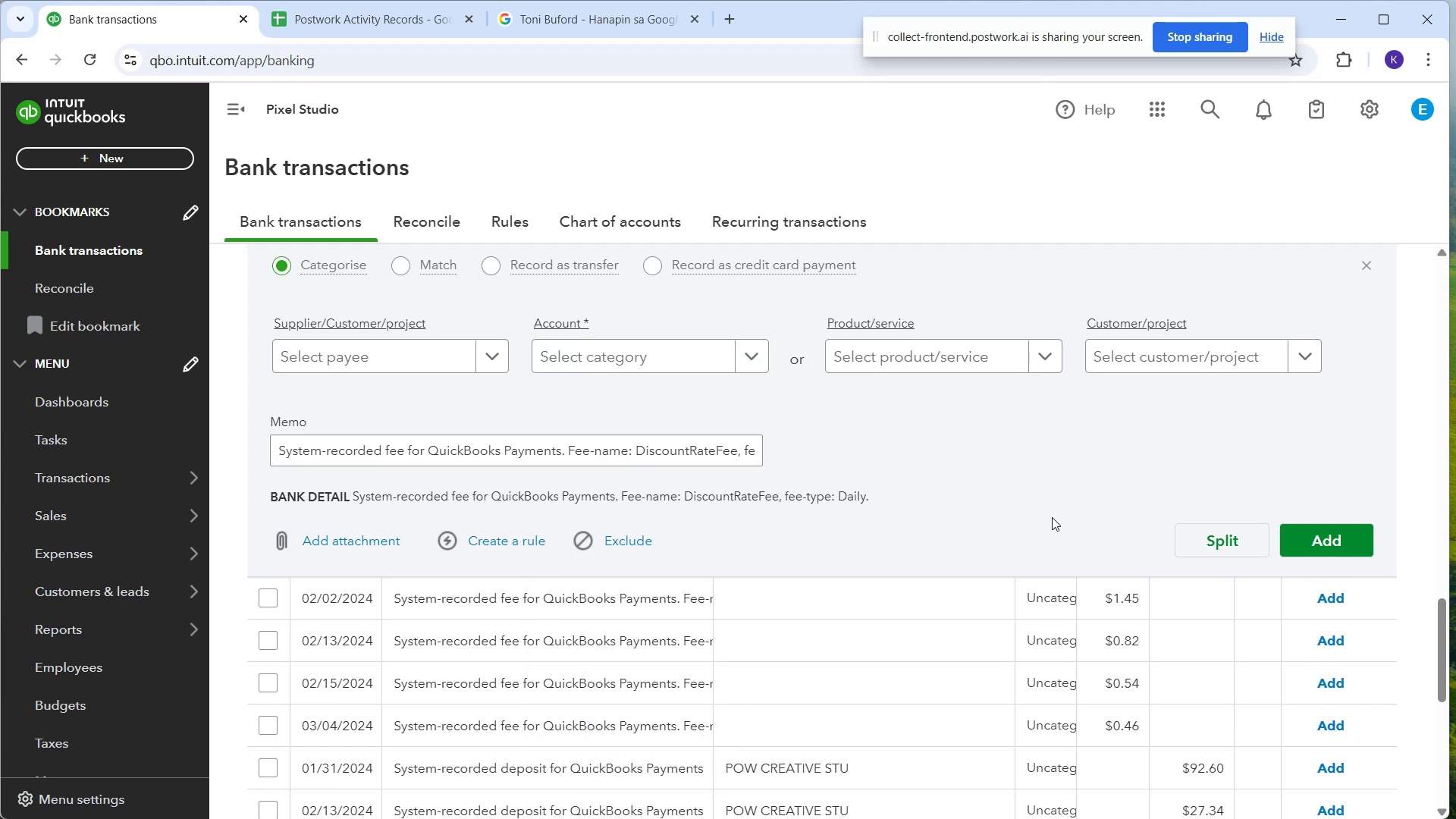 
scroll: coordinate [1020, 543], scroll_direction: down, amount: 4.0
 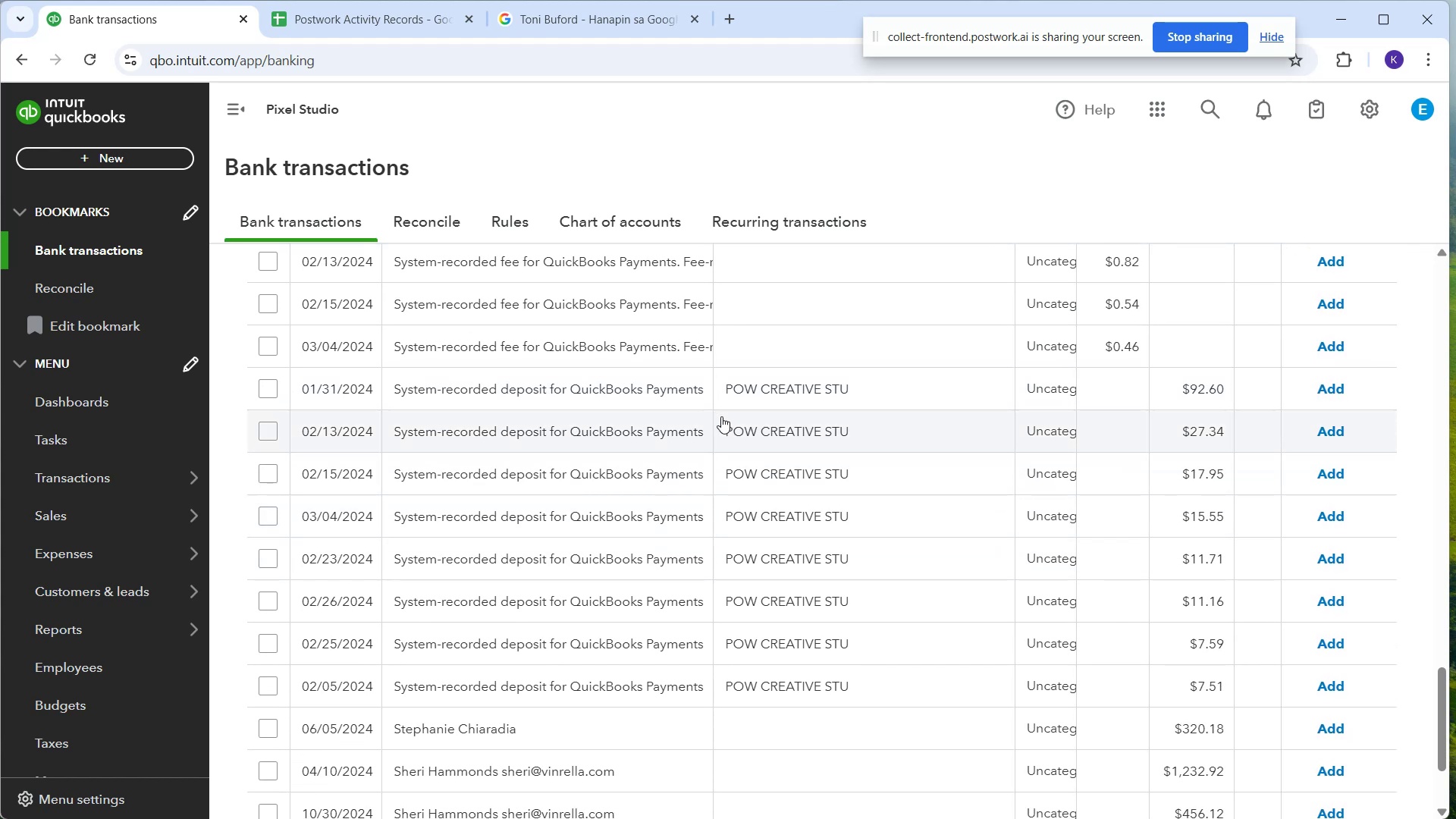 
wait(7.42)
 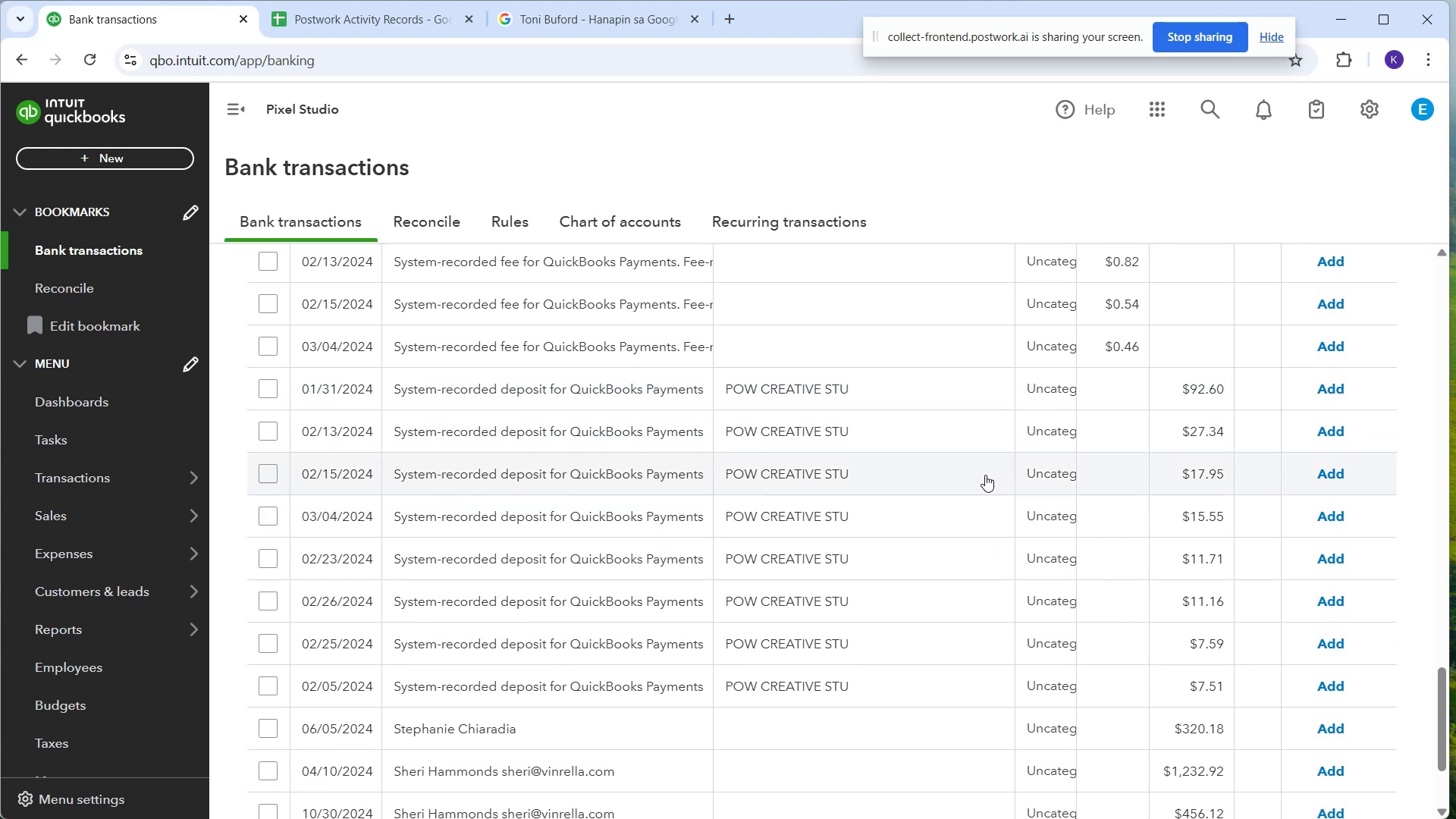 
left_click([811, 387])
 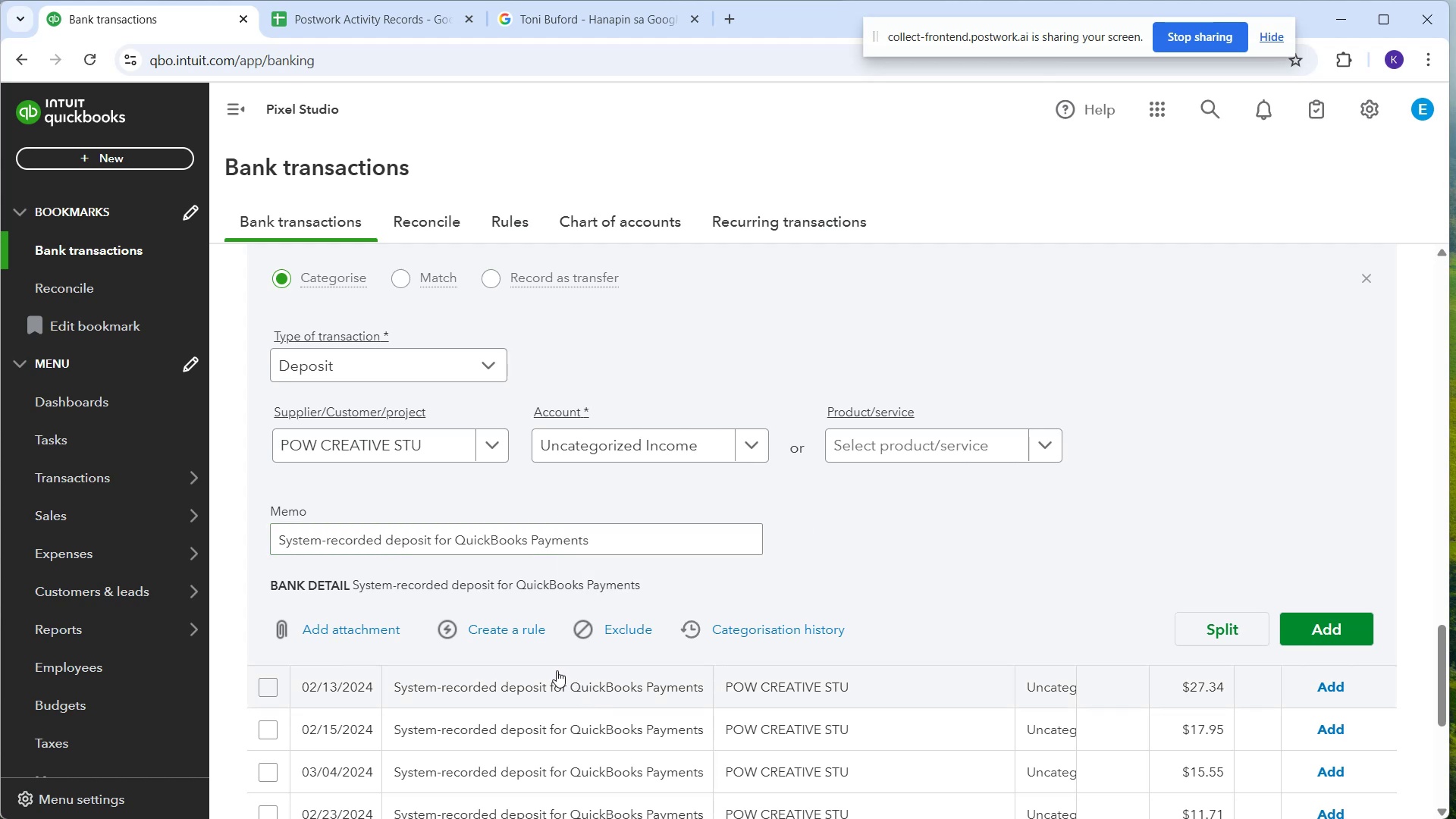 
wait(7.4)
 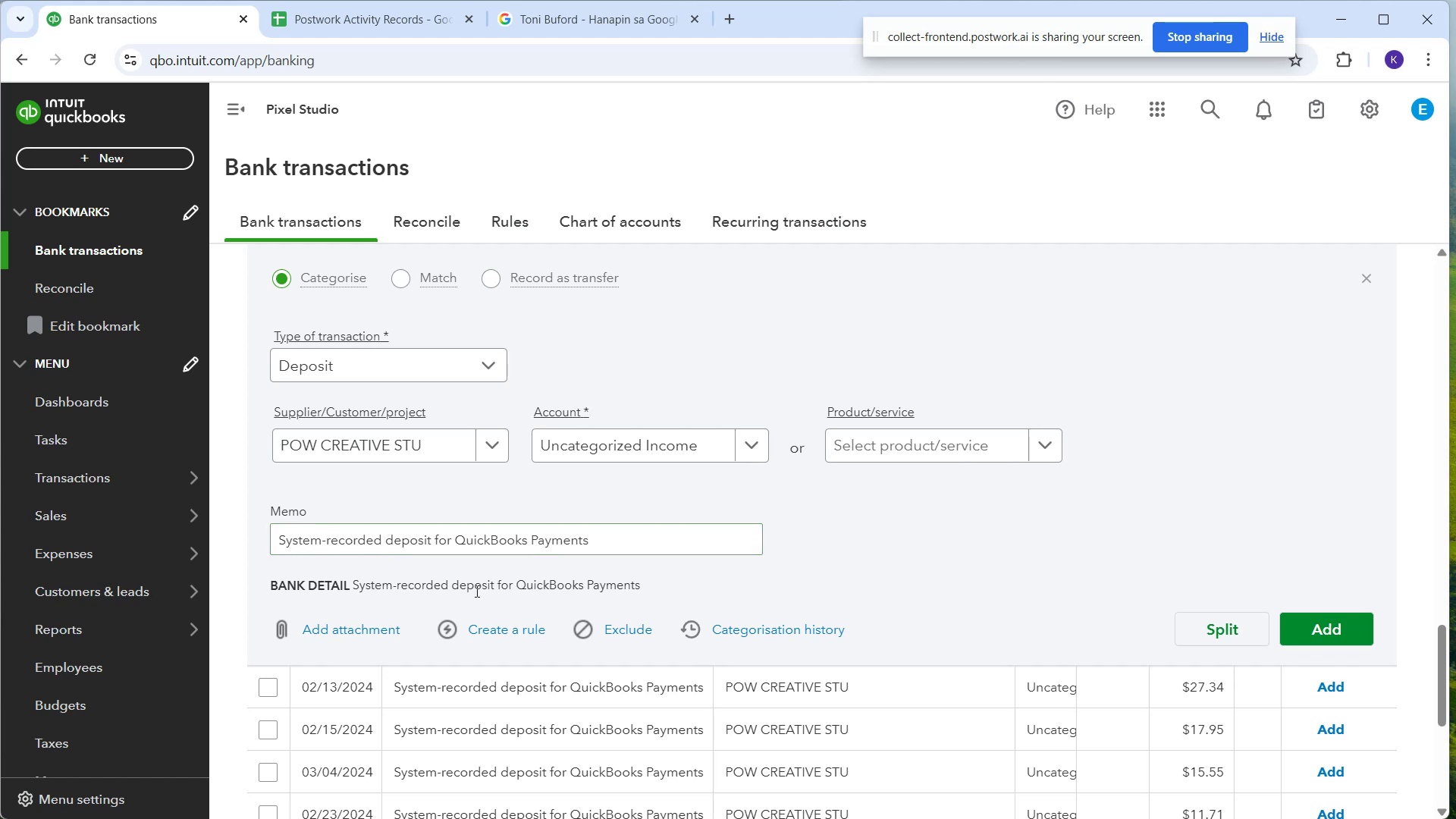 
scroll: coordinate [956, 717], scroll_direction: down, amount: 5.0
 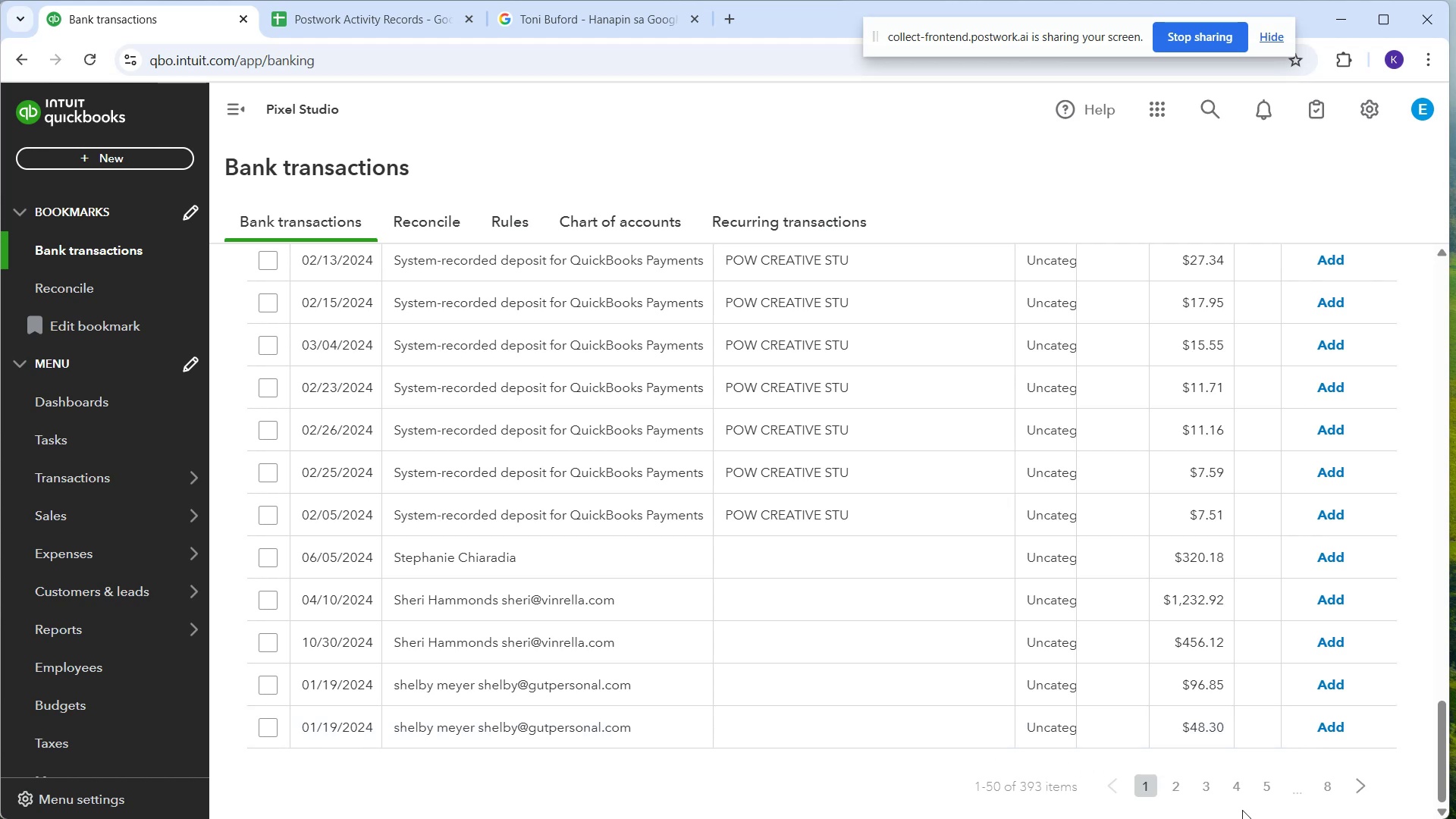 
mouse_move([1325, 771])
 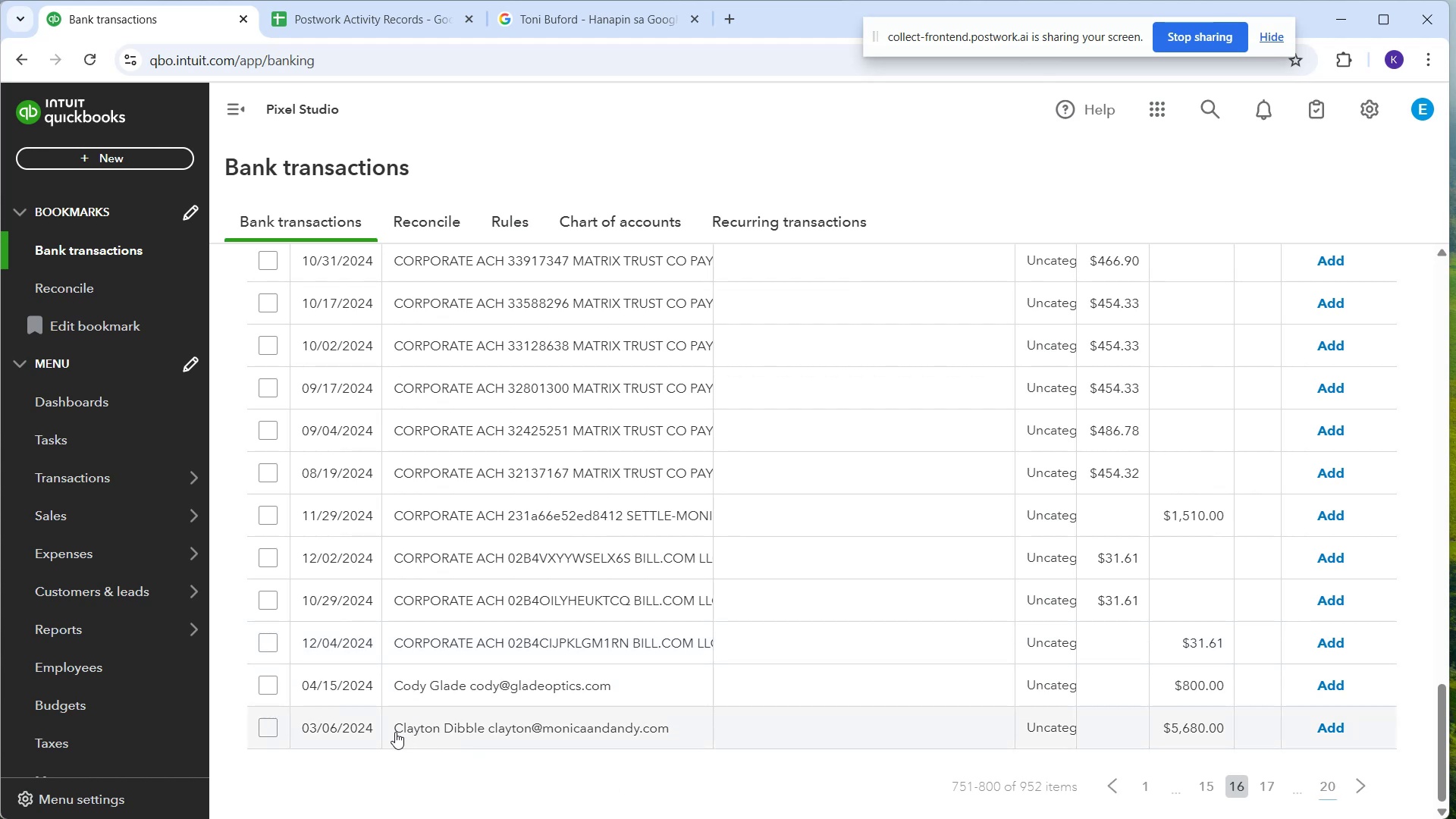 
wait(13.2)
 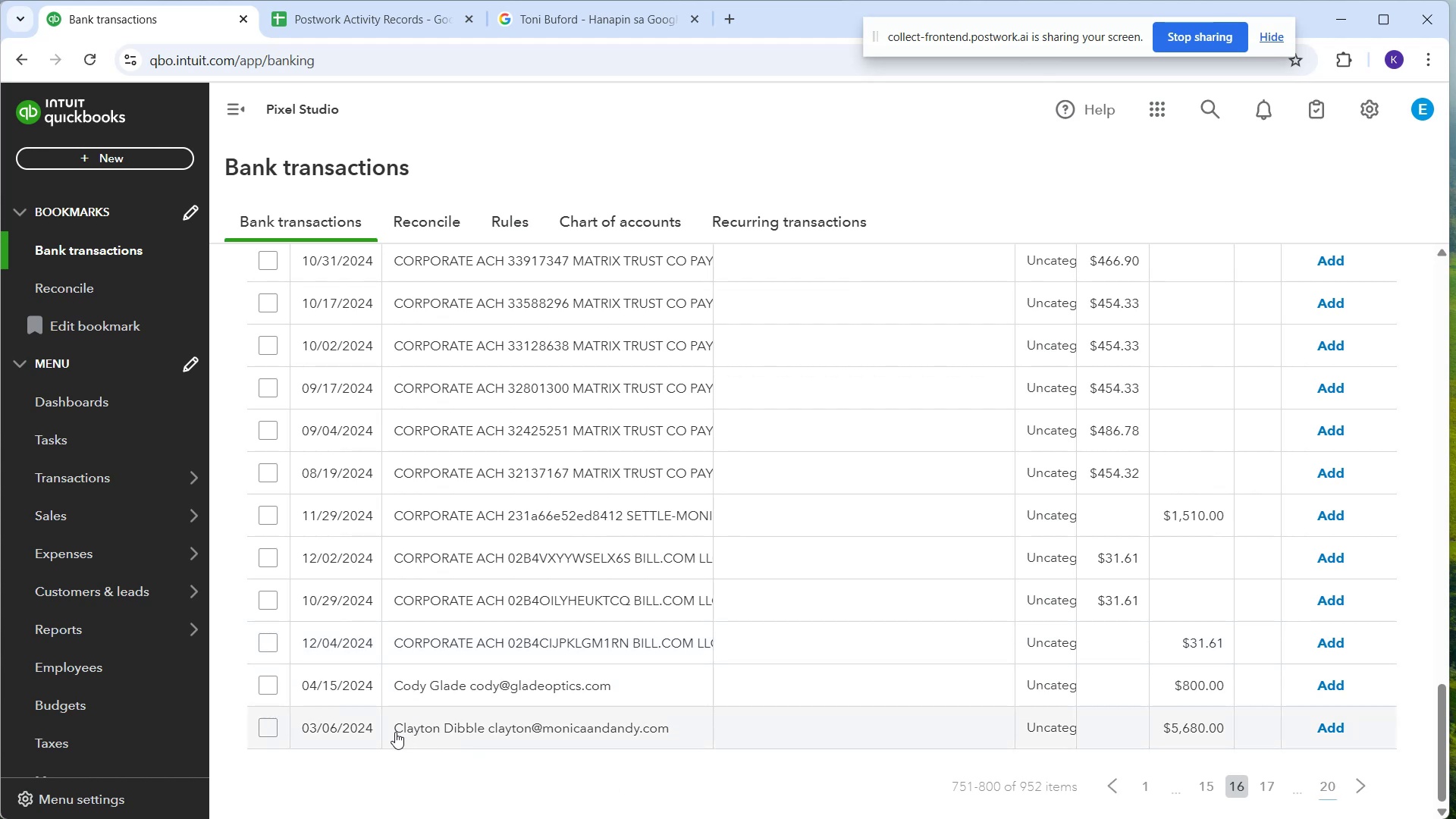 
left_click_drag(start_coordinate=[387, 723], to_coordinate=[457, 734])
 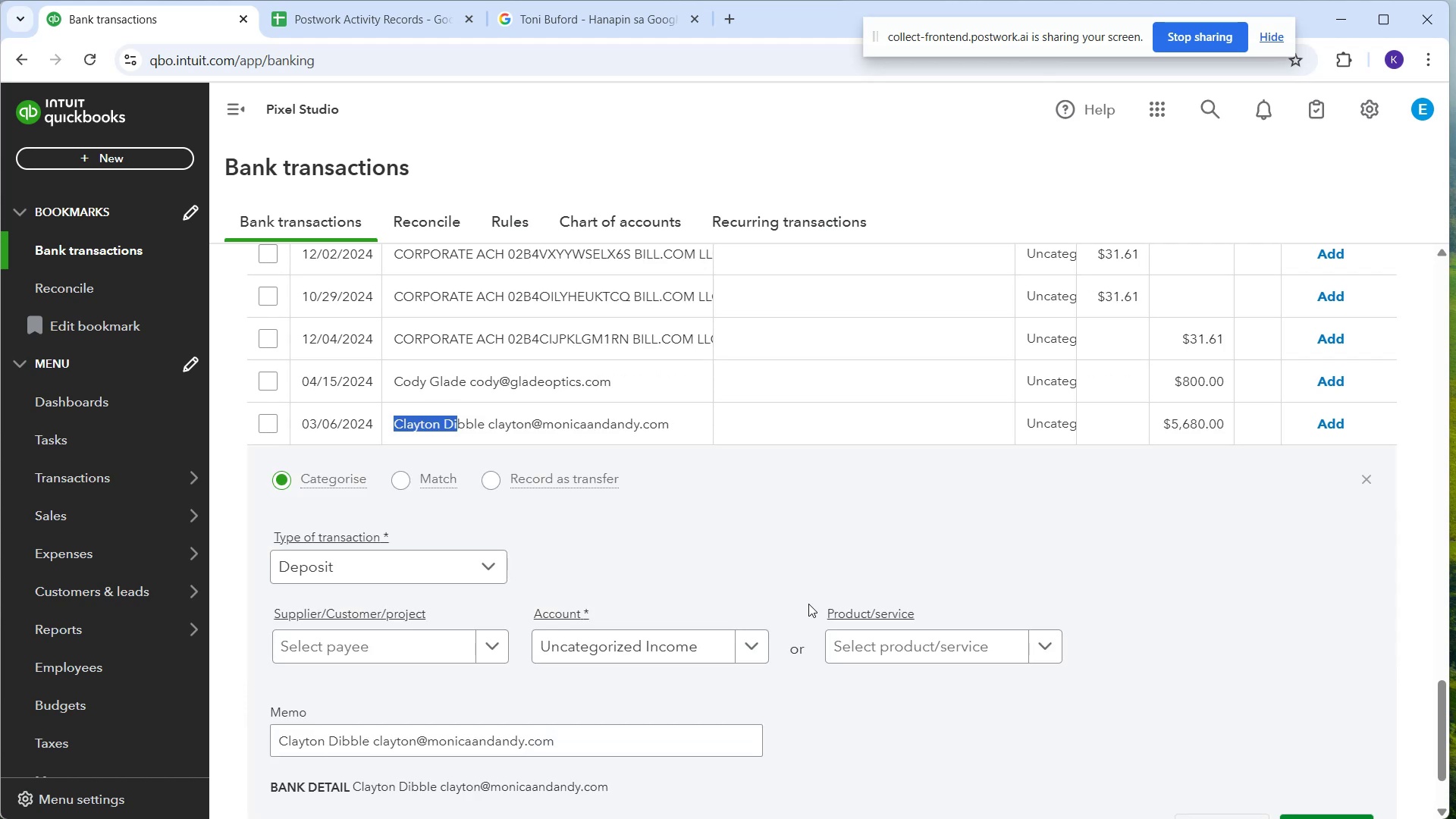 
scroll: coordinate [796, 506], scroll_direction: up, amount: 8.0
 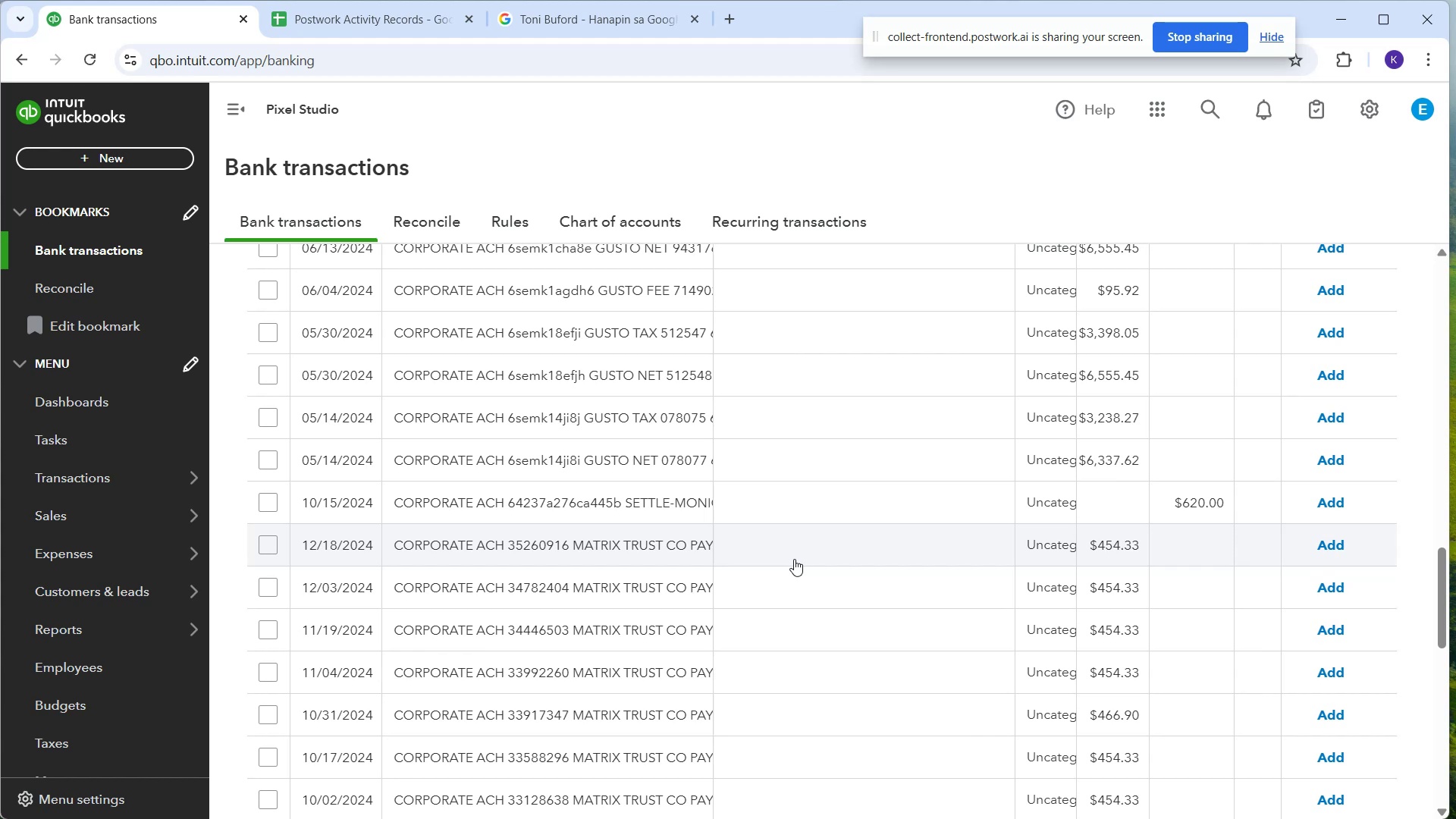 
left_click([802, 592])
 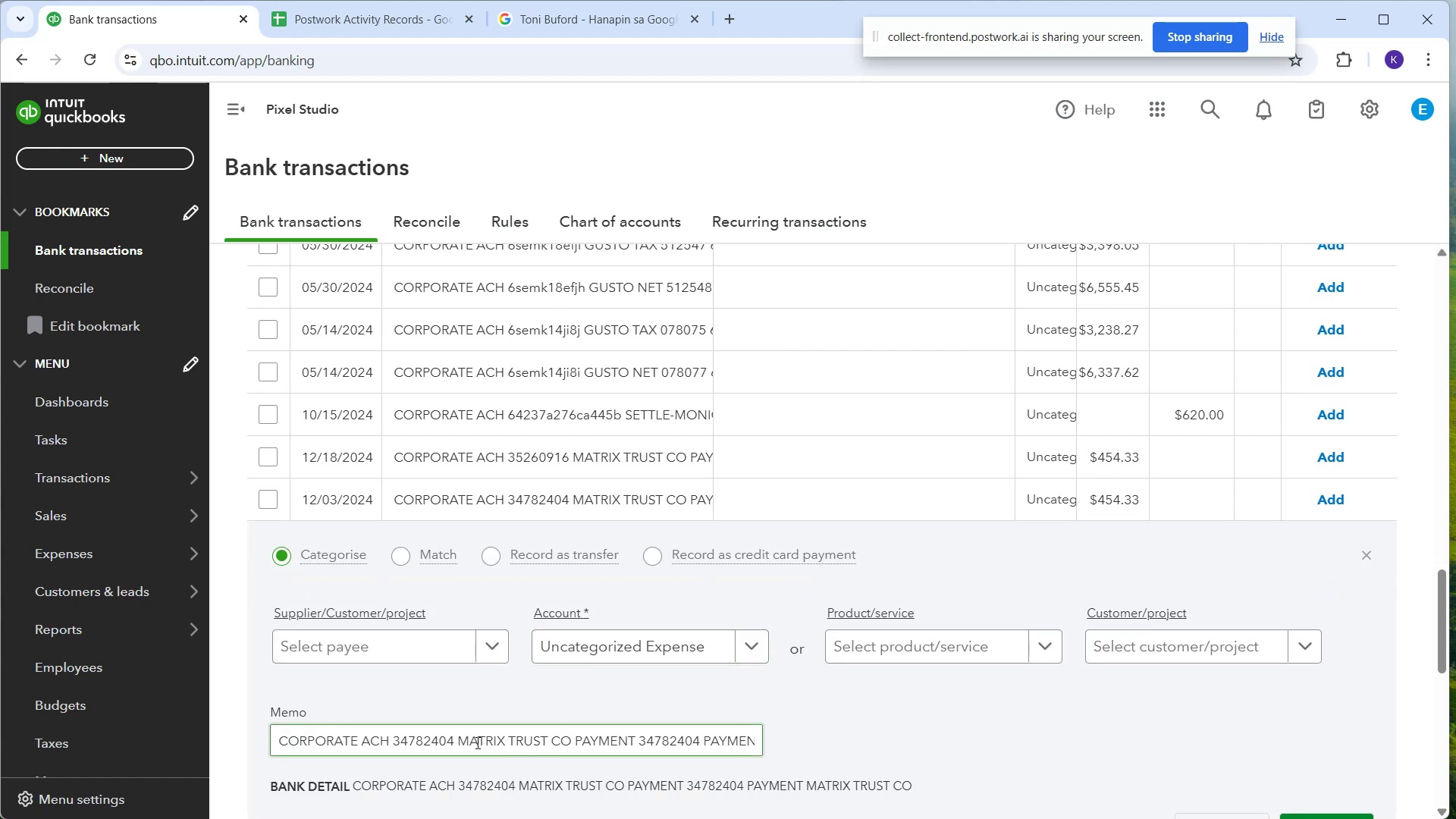 
wait(6.57)
 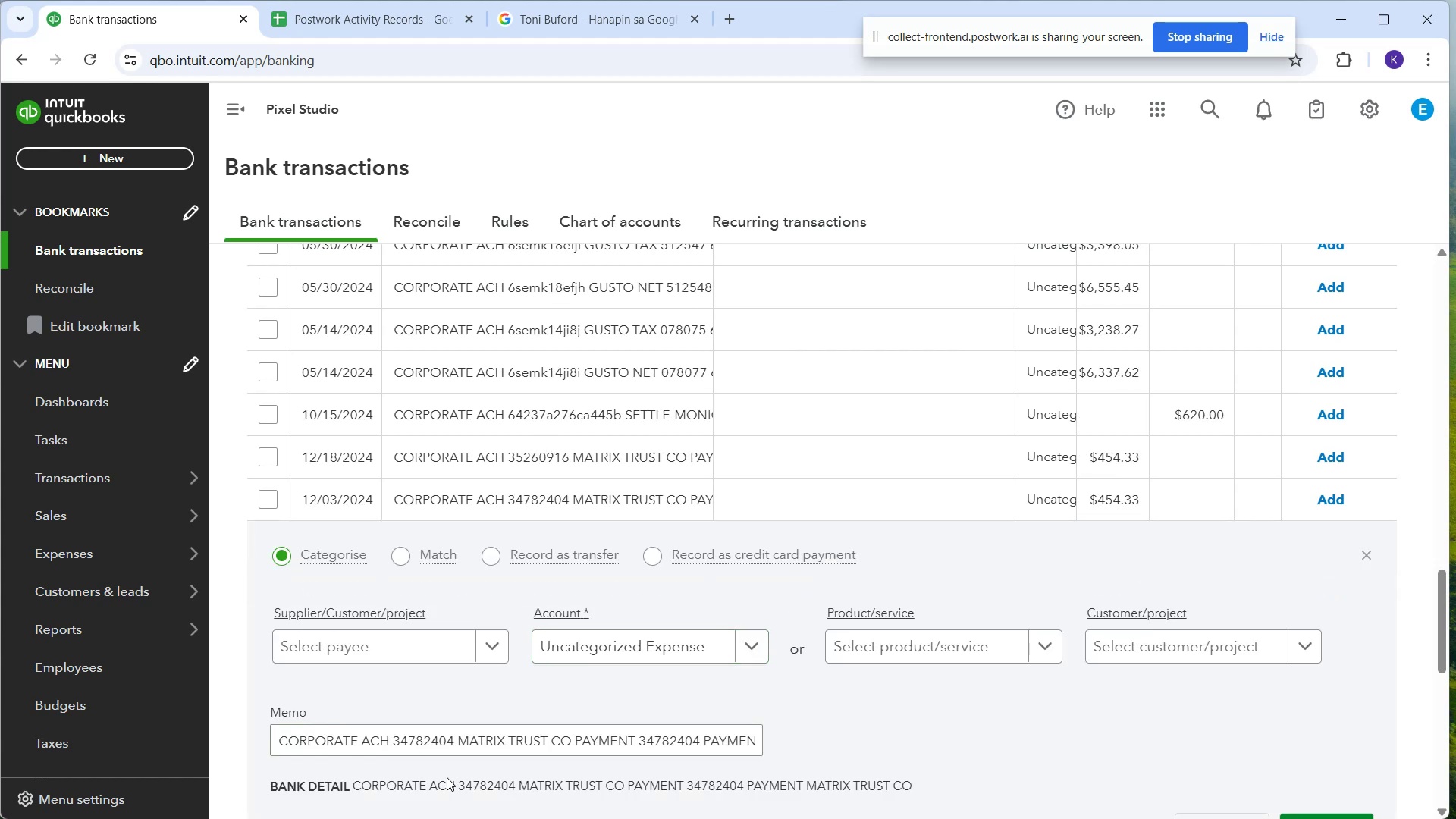 
left_click_drag(start_coordinate=[384, 739], to_coordinate=[307, 739])
 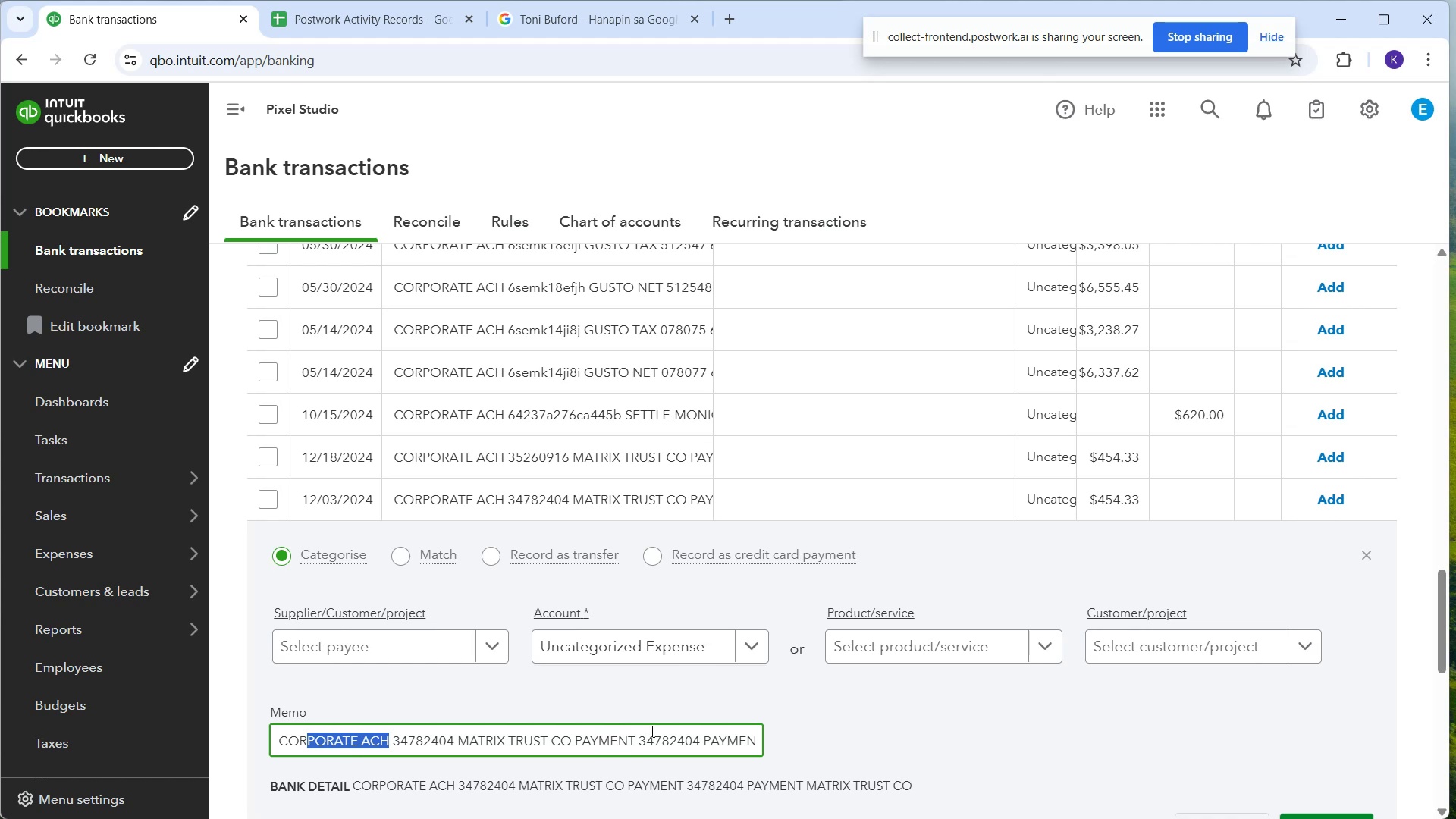 
left_click_drag(start_coordinate=[629, 741], to_coordinate=[268, 742])
 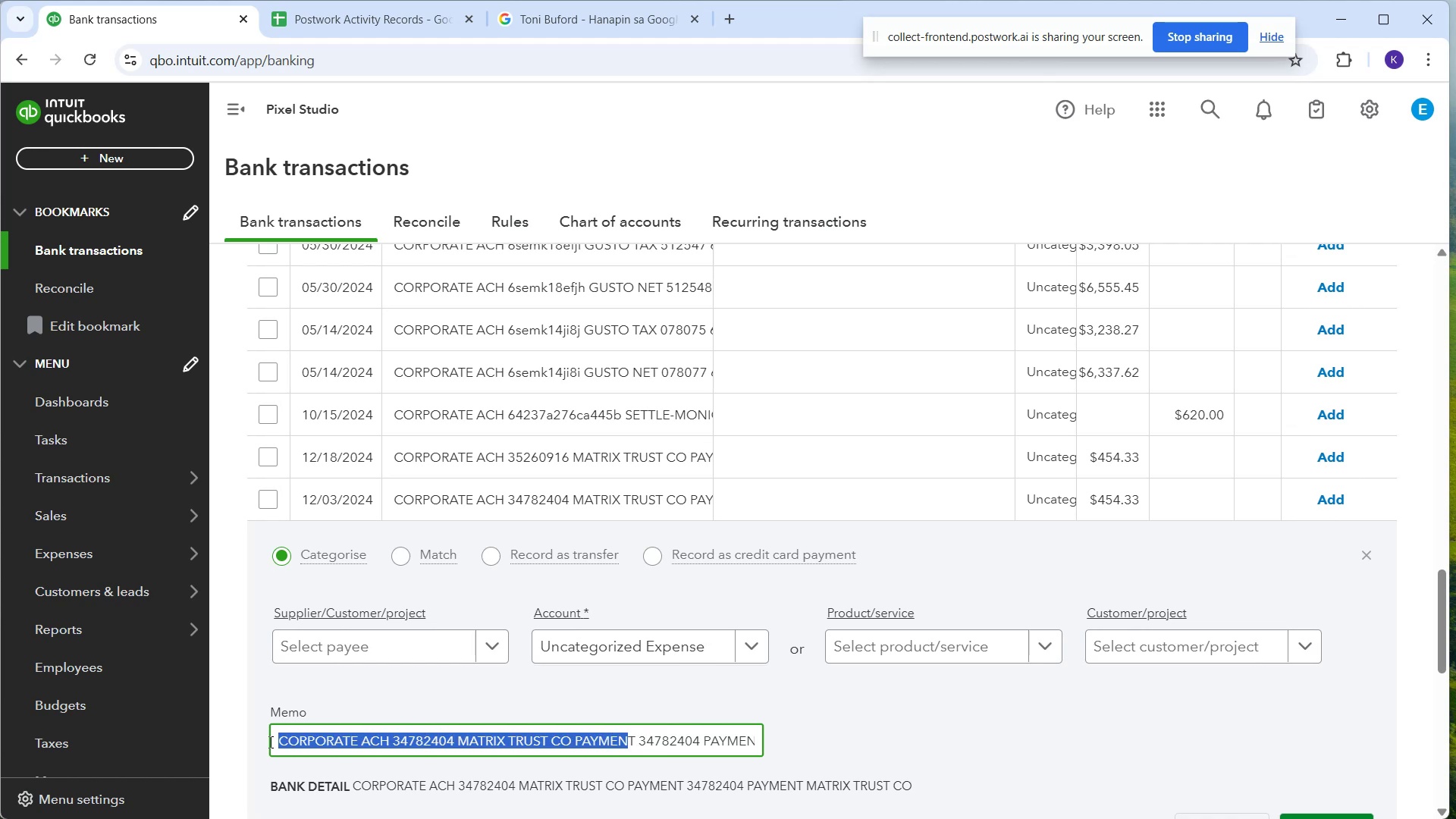 
key(Control+C)
 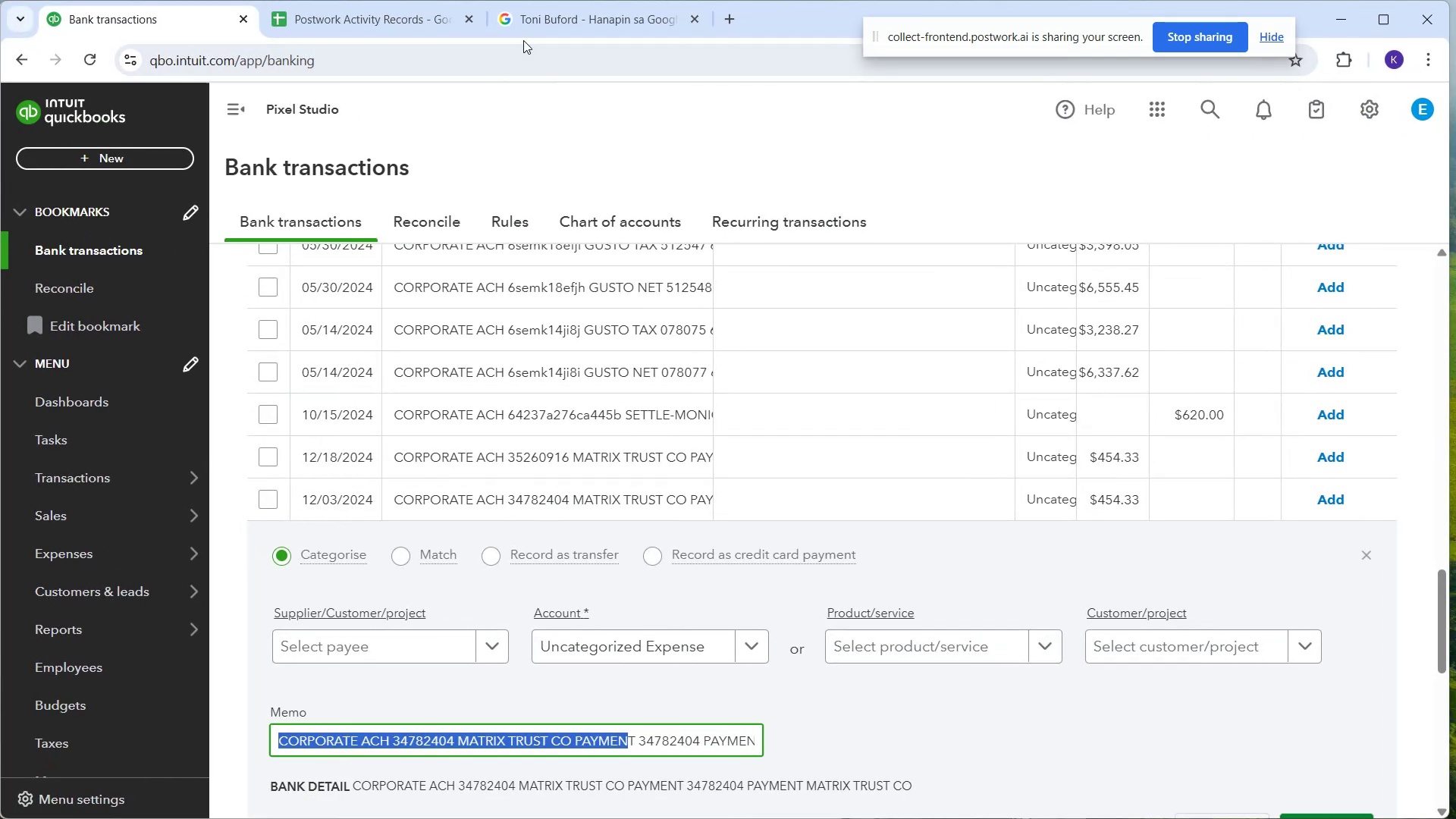 
double_click([517, 33])
 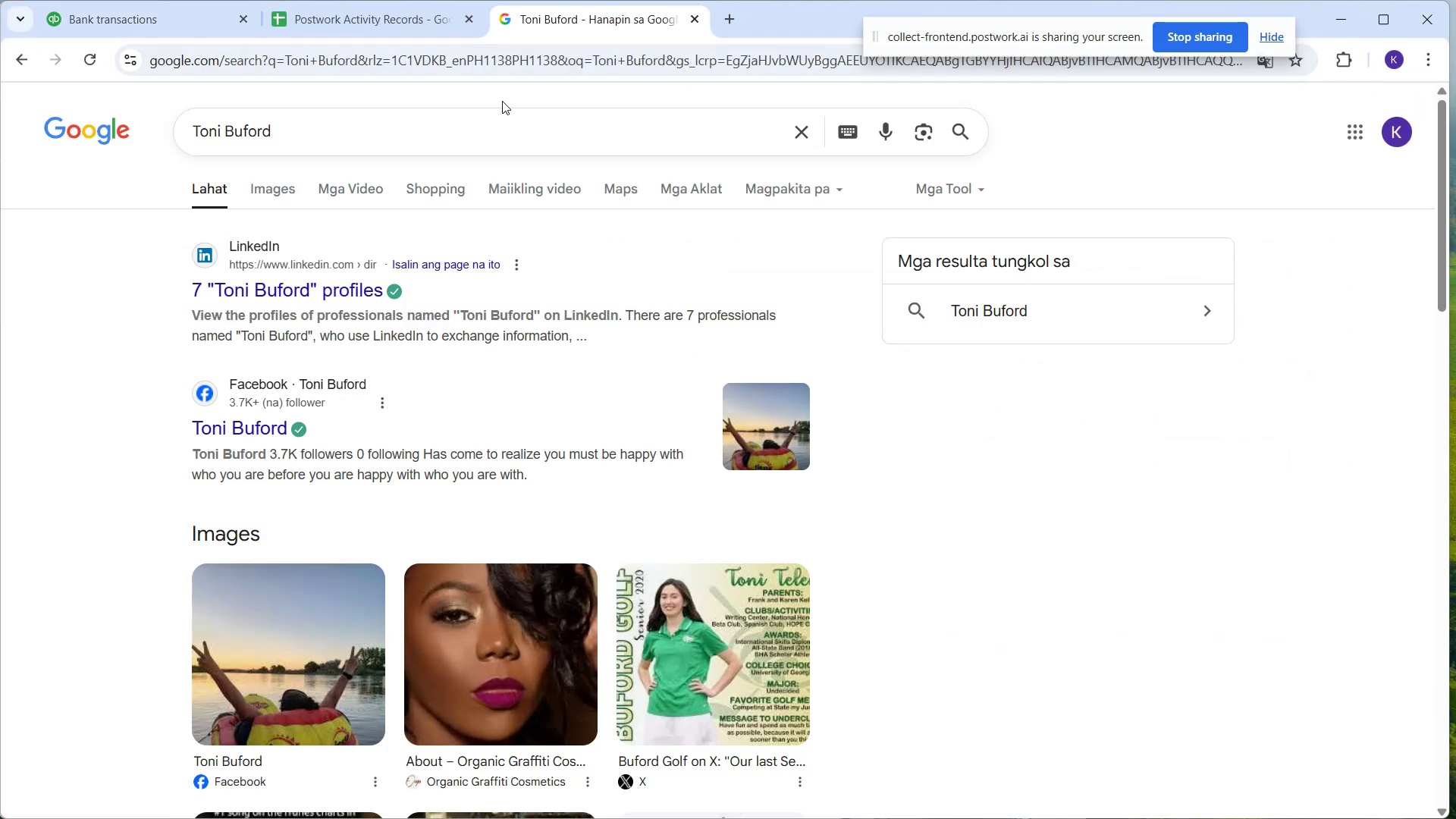 
left_click_drag(start_coordinate=[493, 134], to_coordinate=[0, 242])
 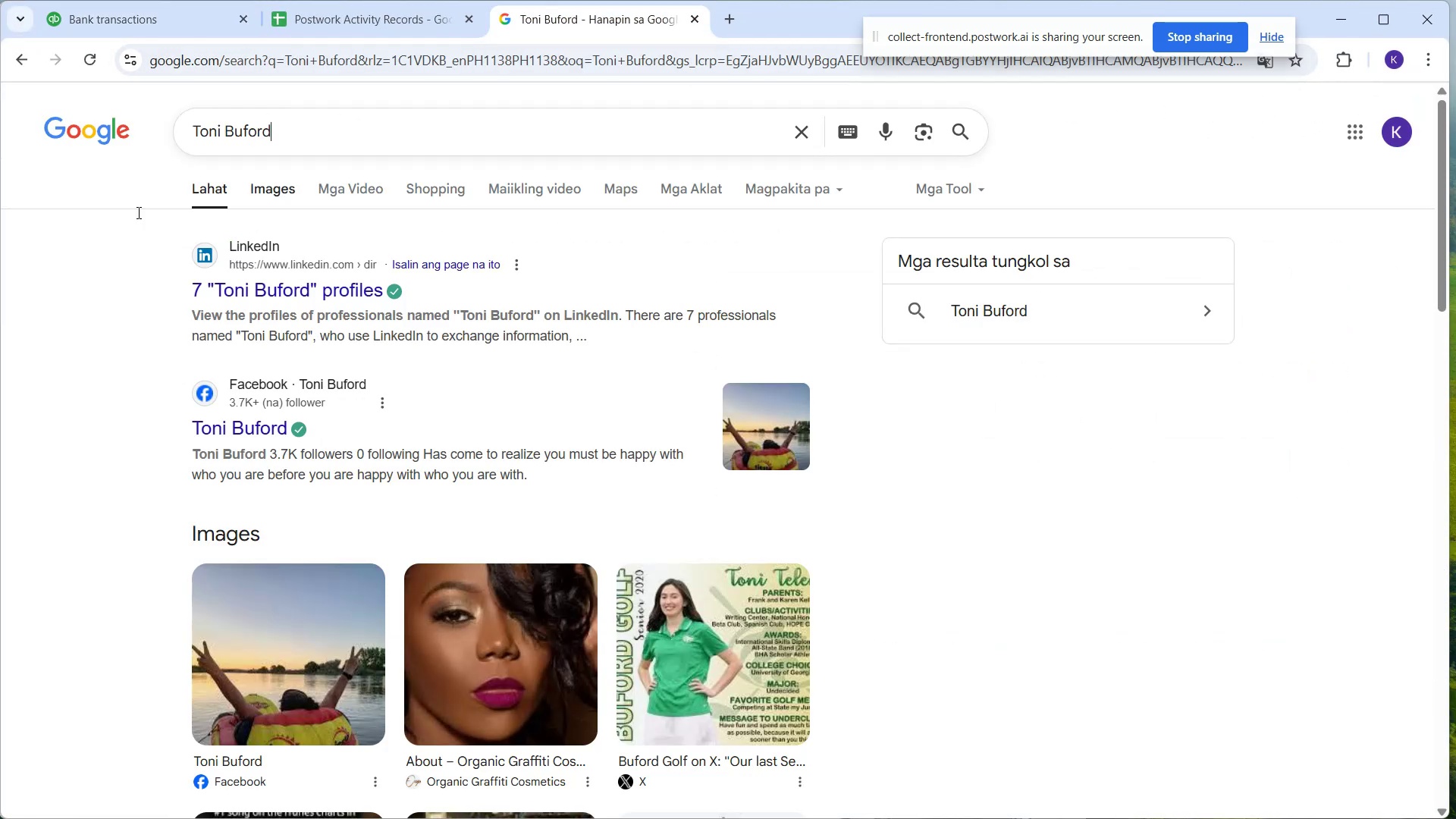 
key(Control+V)
 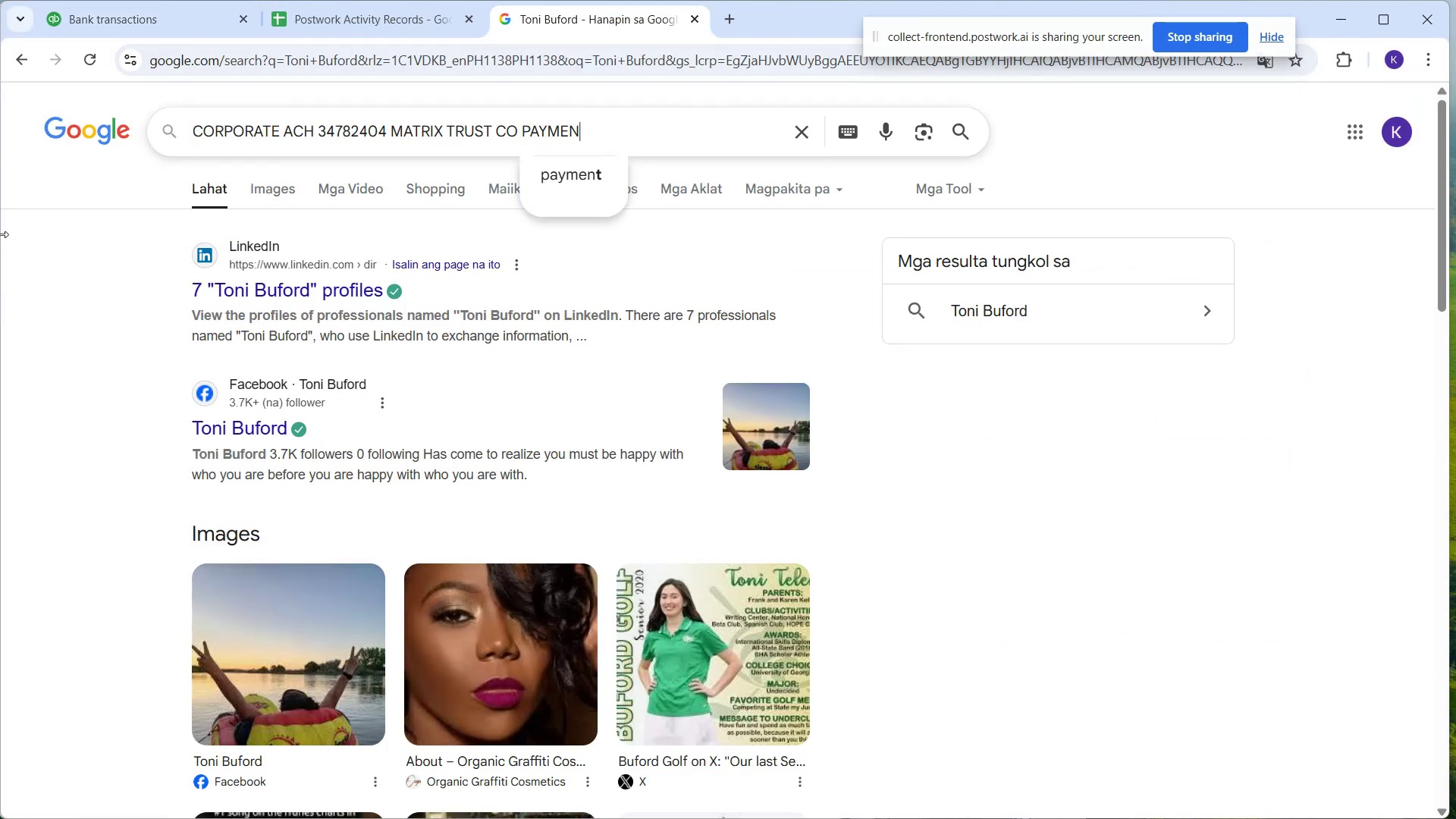 
key(T)
 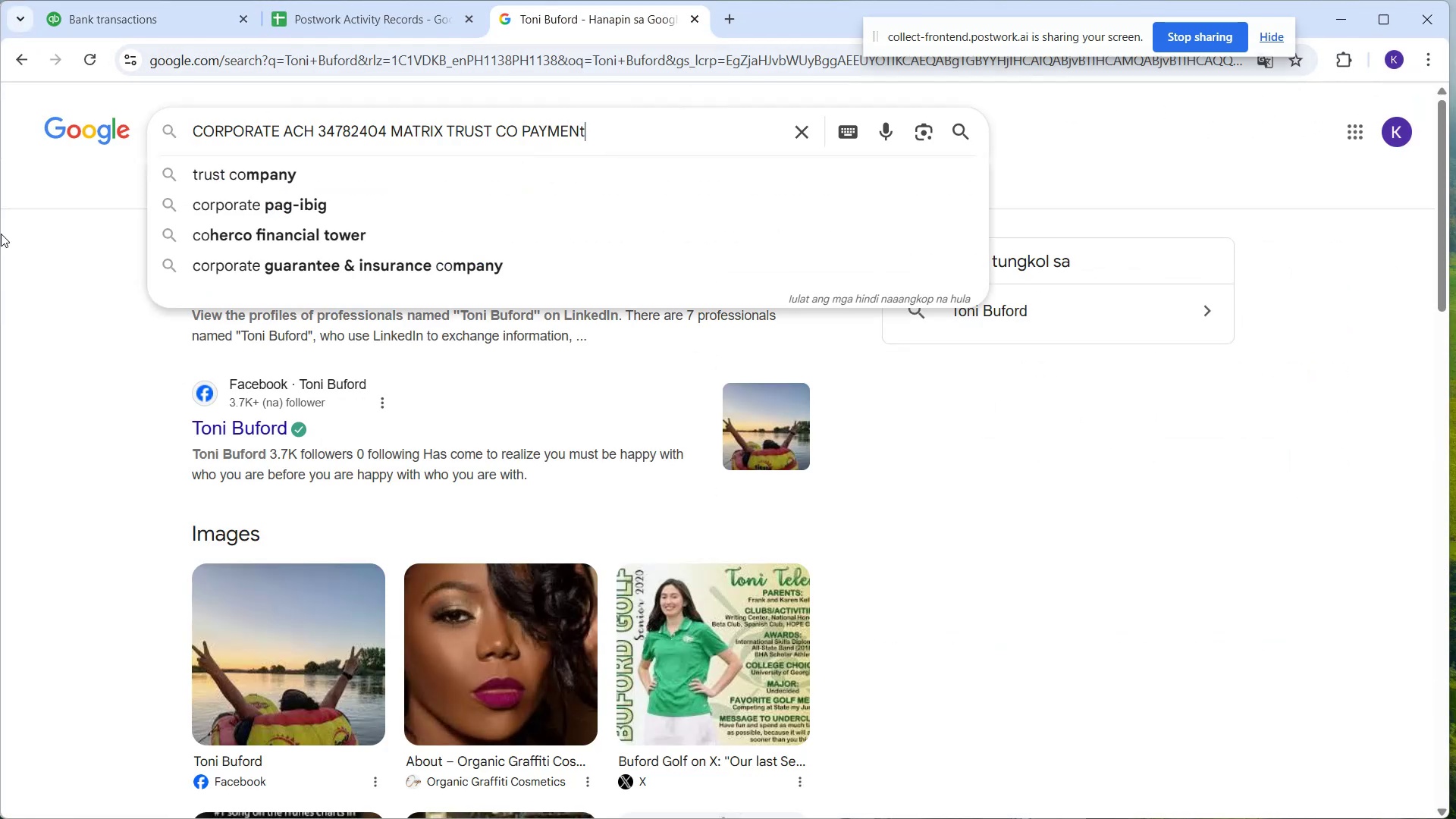 
key(Enter)
 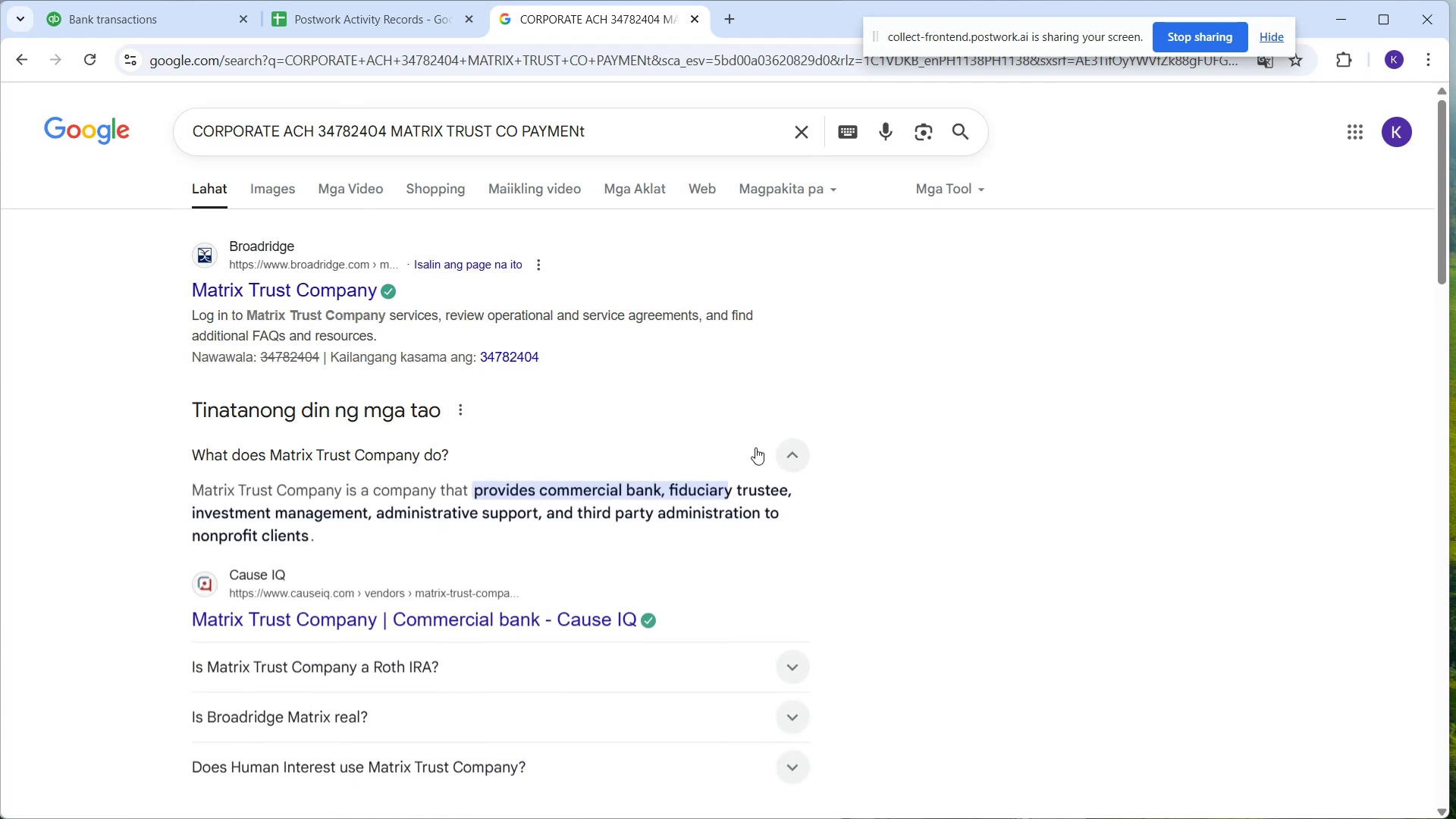 
wait(13.66)
 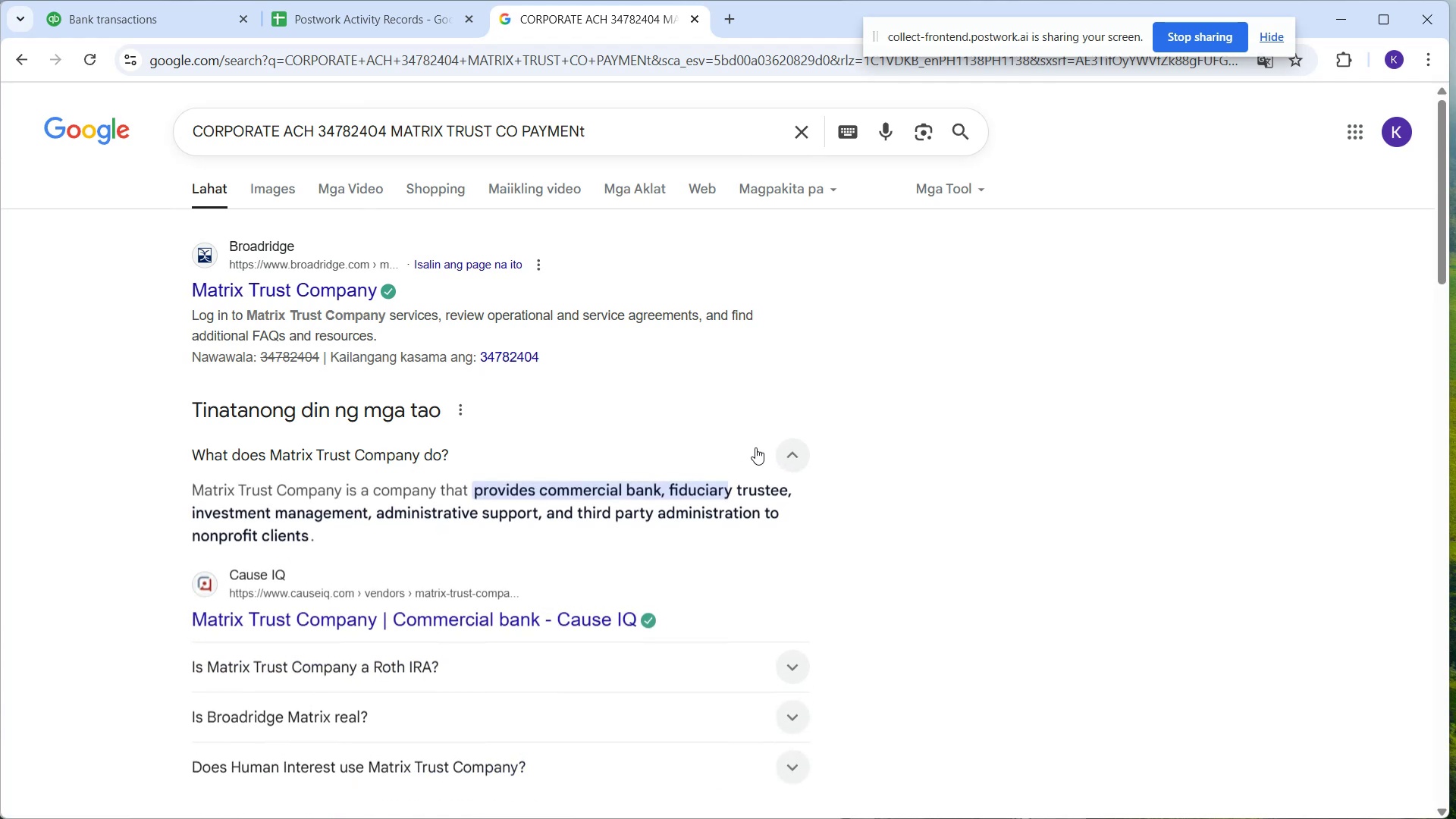 
left_click([165, 3])
 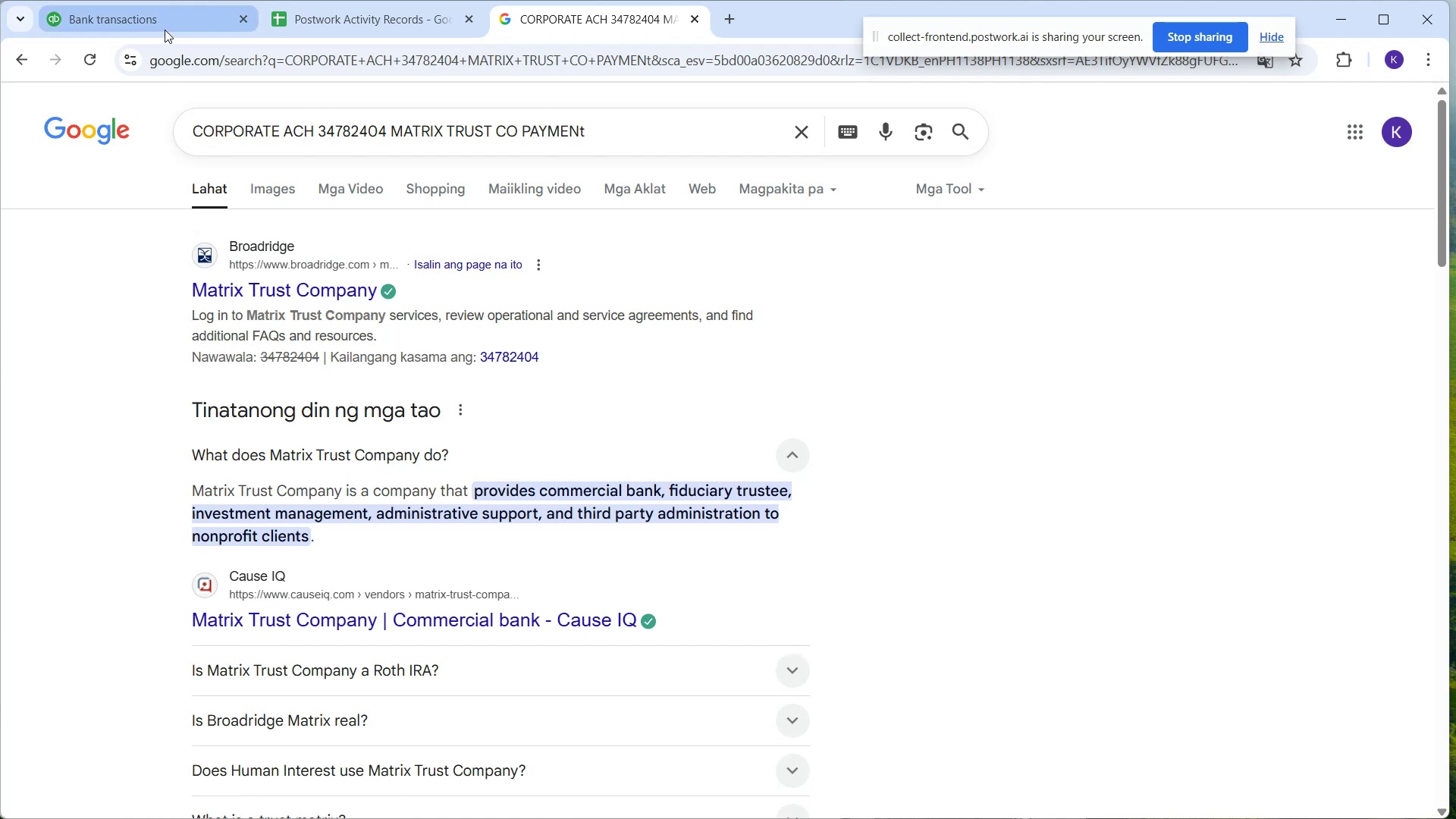 
left_click([162, 30])
 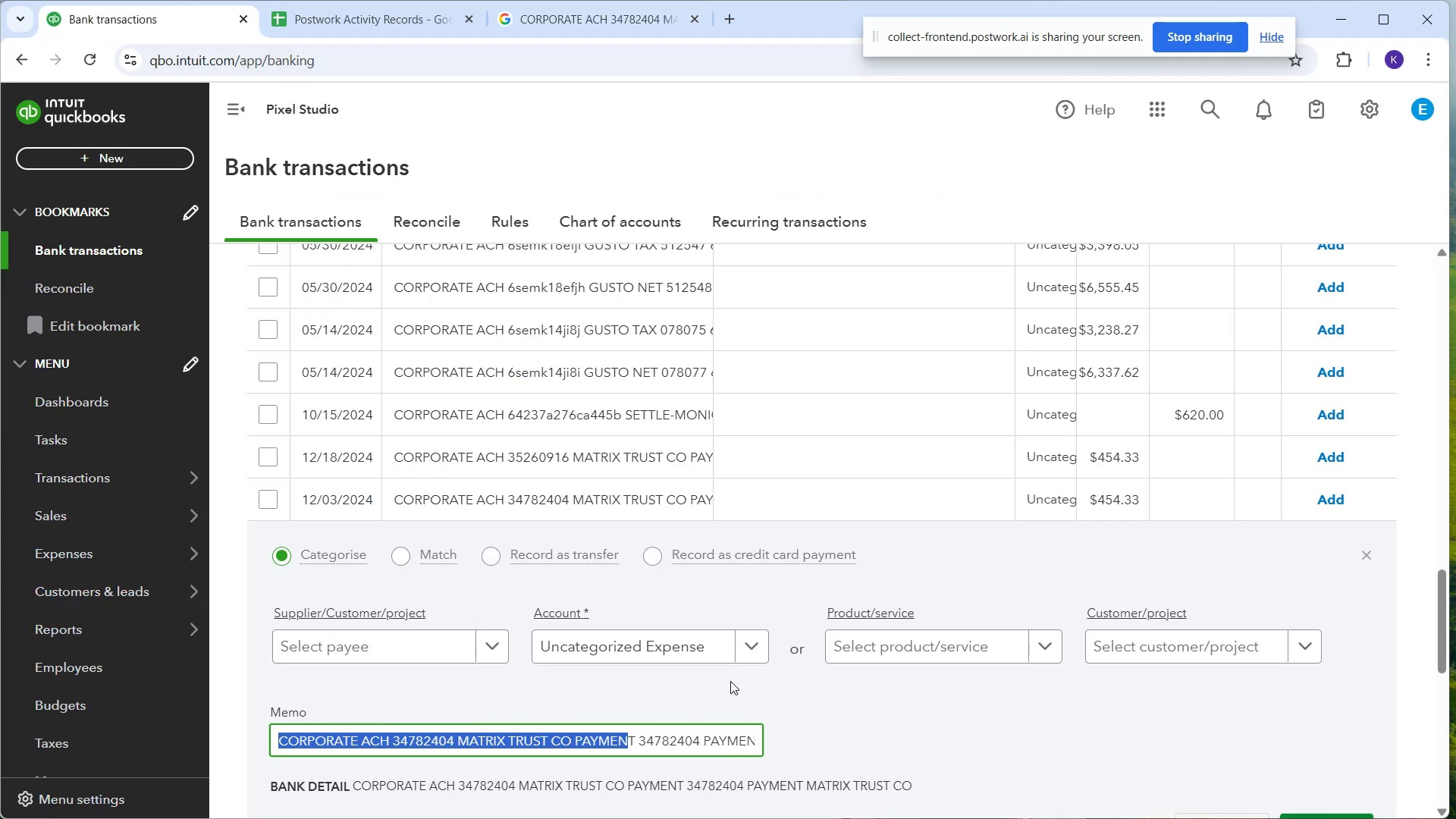 
left_click_drag(start_coordinate=[677, 705], to_coordinate=[673, 702])
 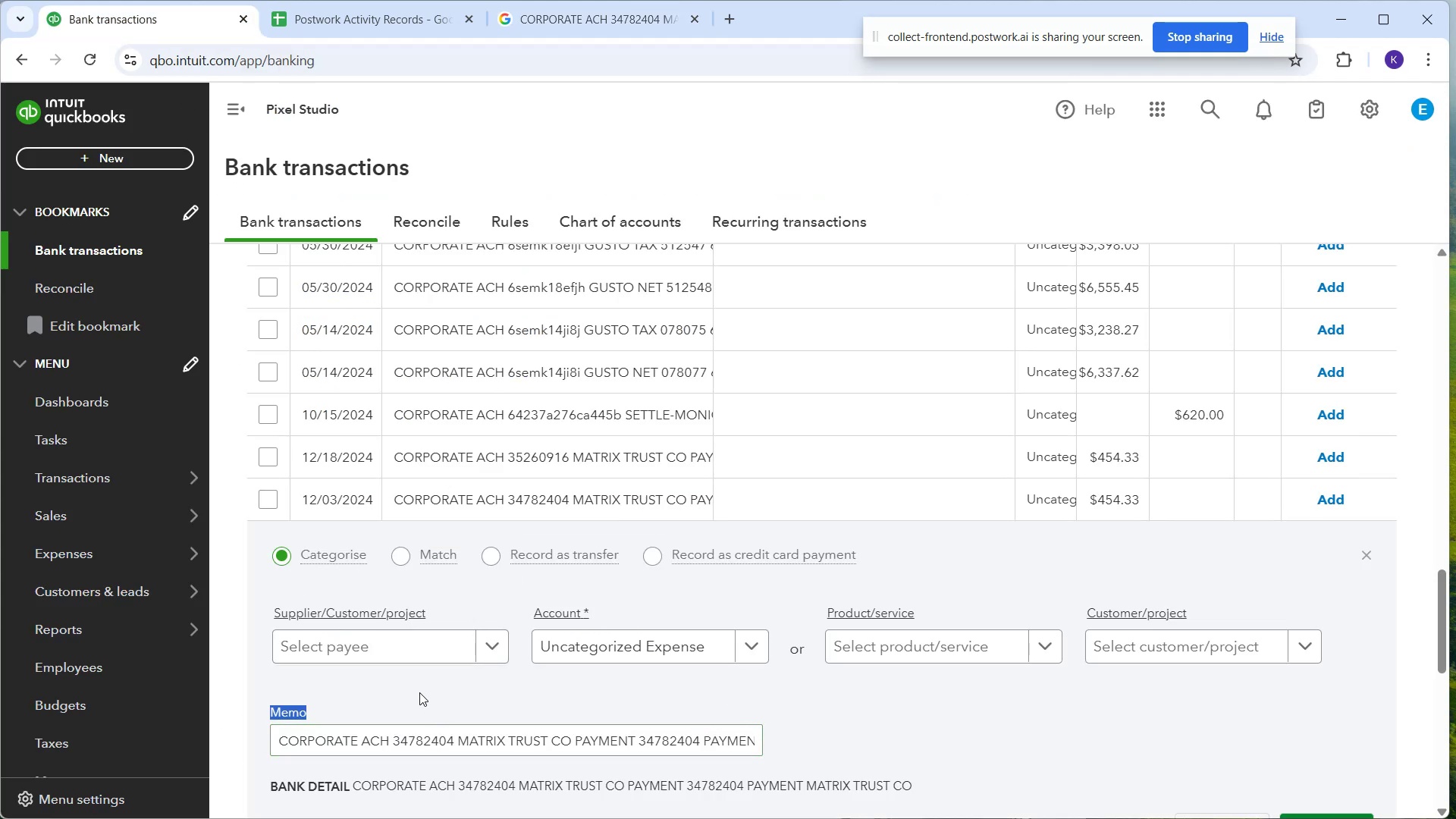 
scroll: coordinate [1089, 745], scroll_direction: down, amount: 8.0
 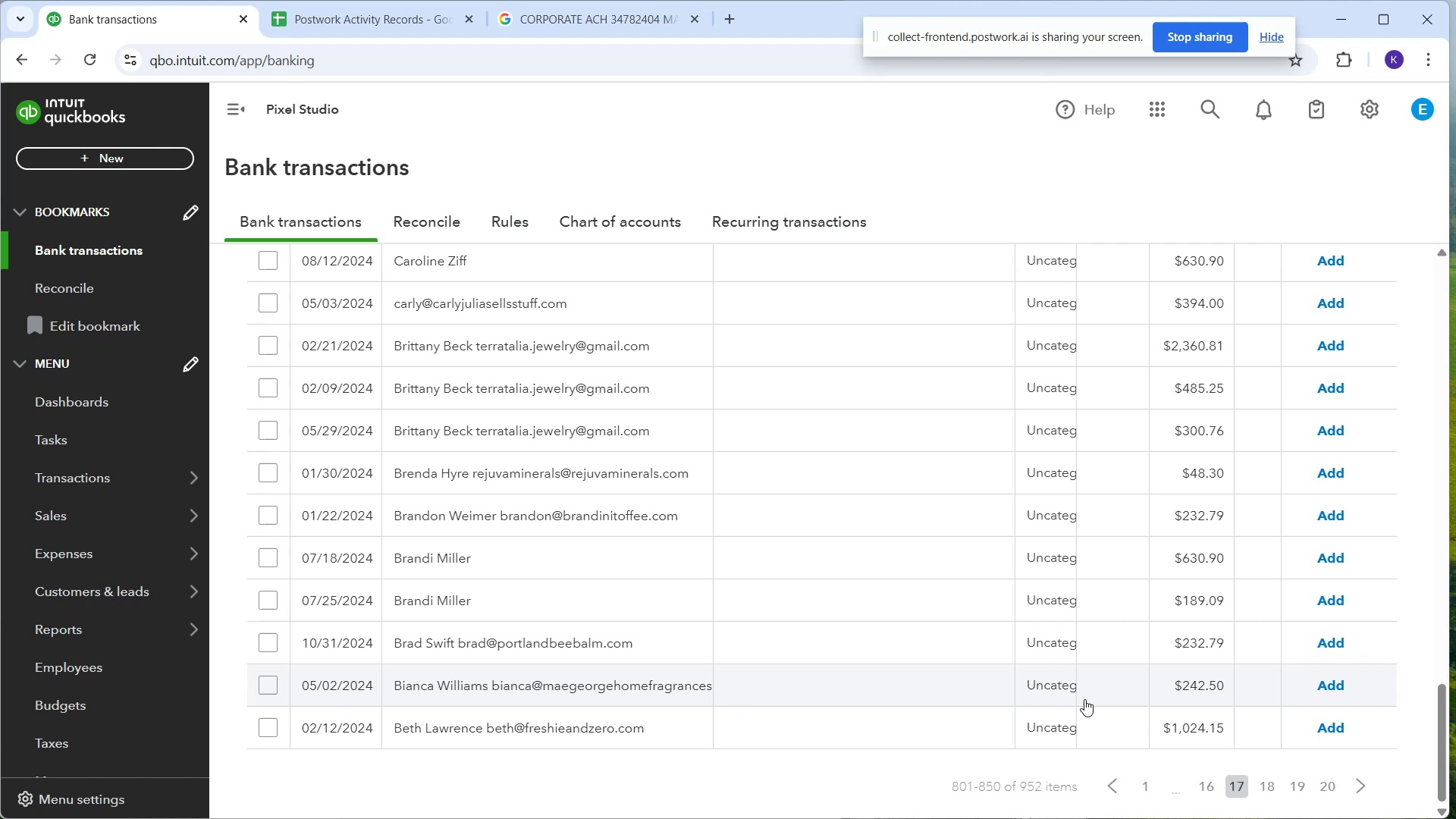 
wait(19.57)
 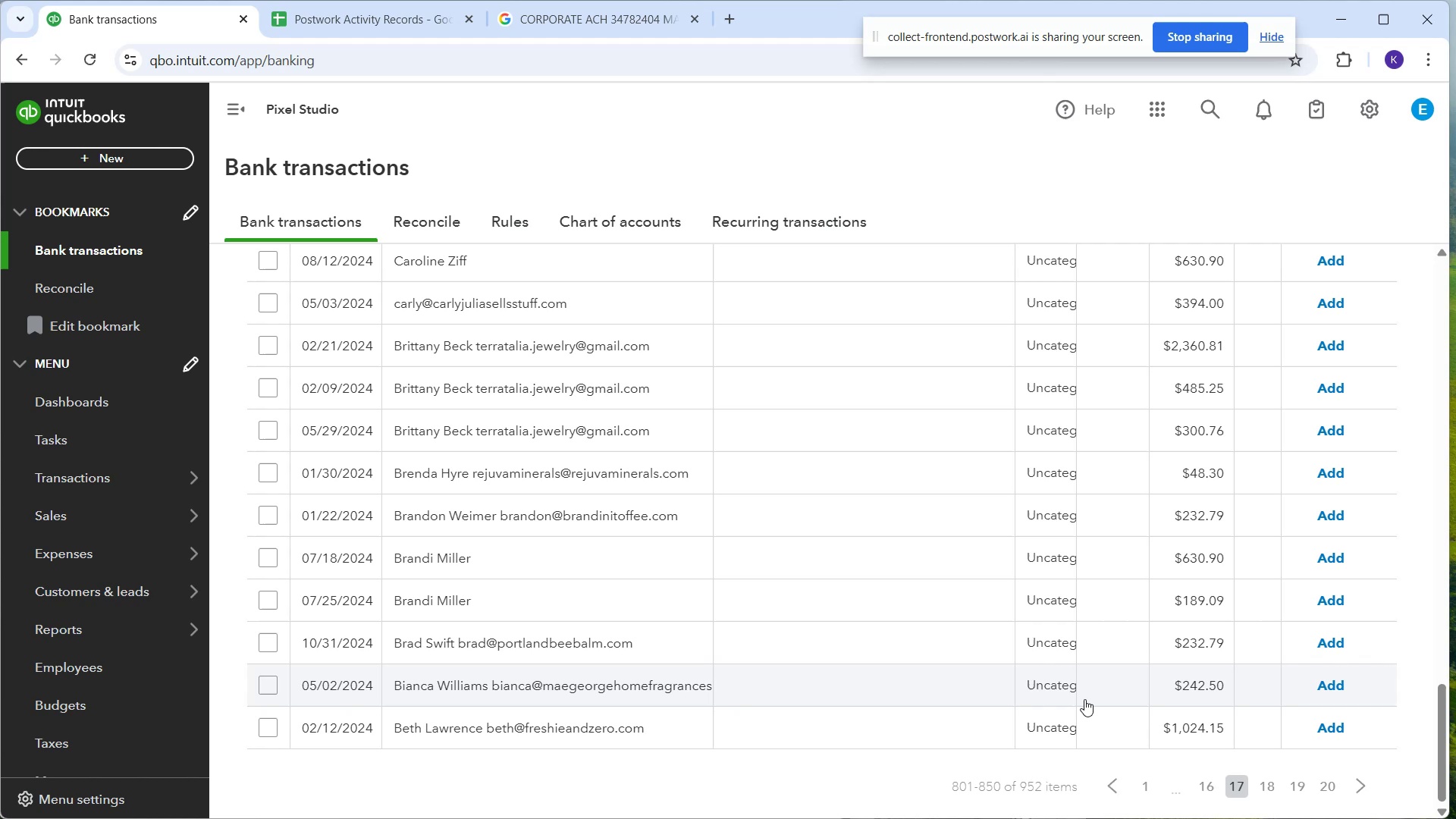 
scroll: coordinate [941, 718], scroll_direction: up, amount: 3.0
 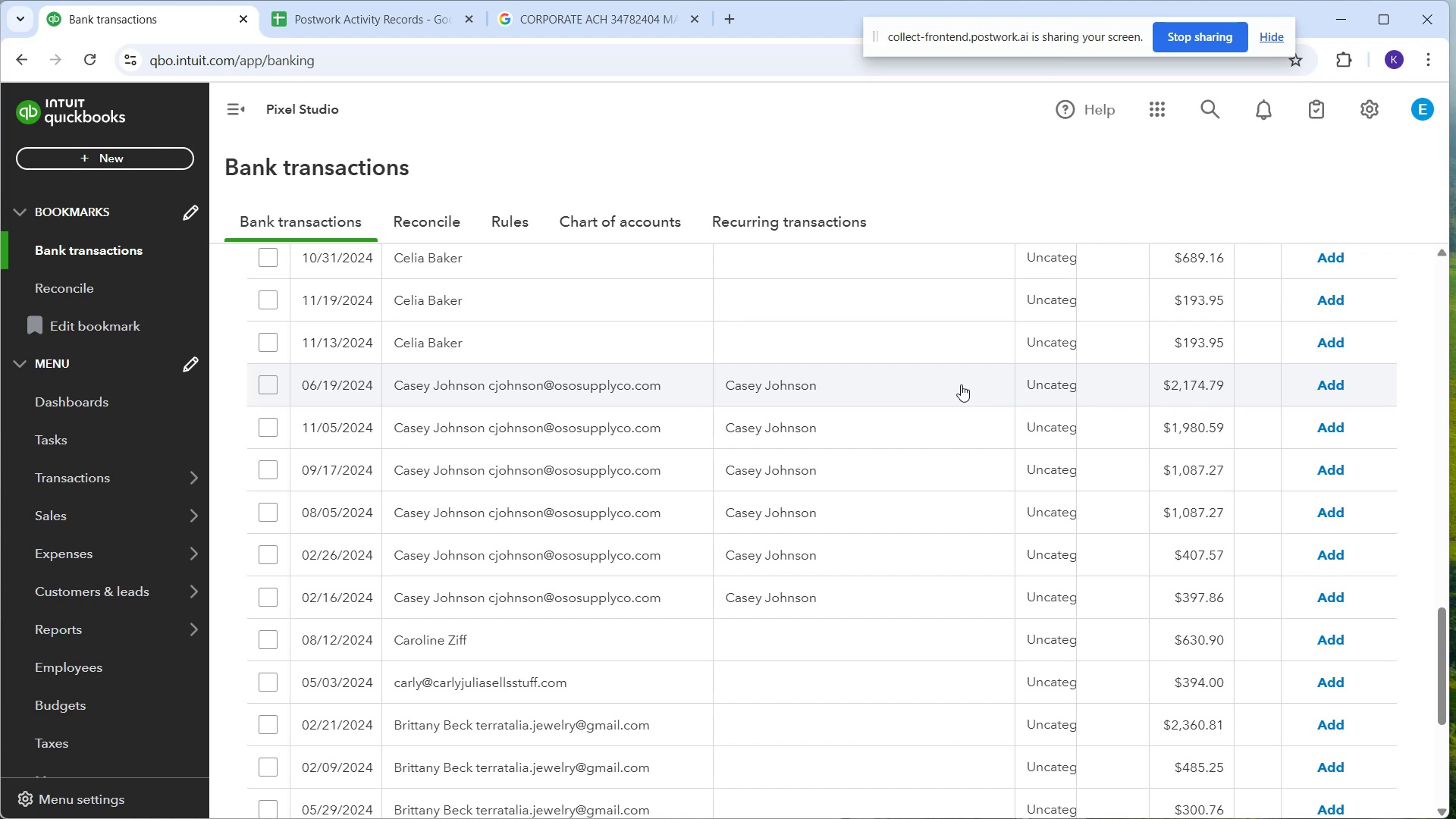 
wait(9.52)
 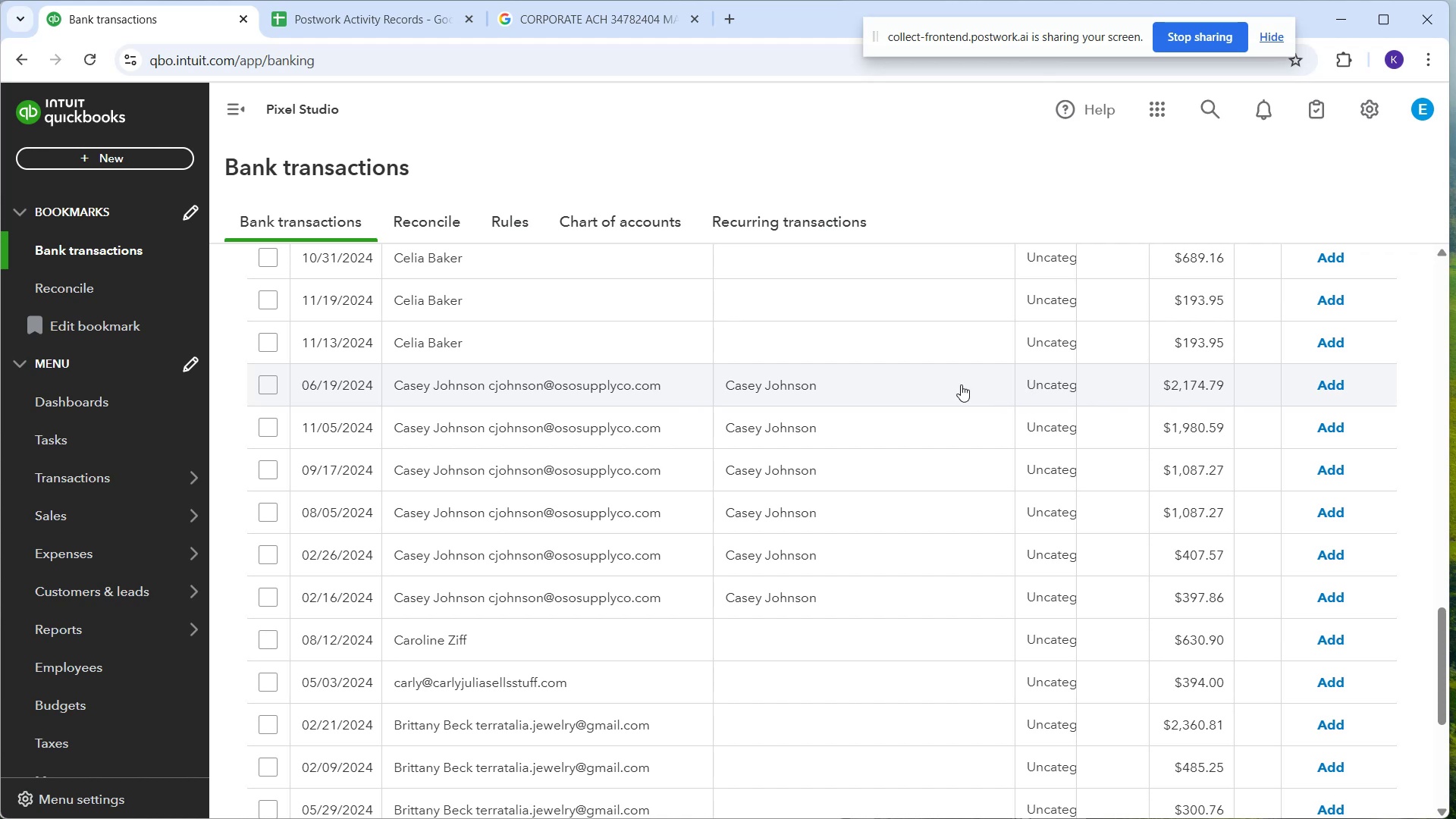 
left_click_drag(start_coordinate=[384, 384], to_coordinate=[491, 400])
 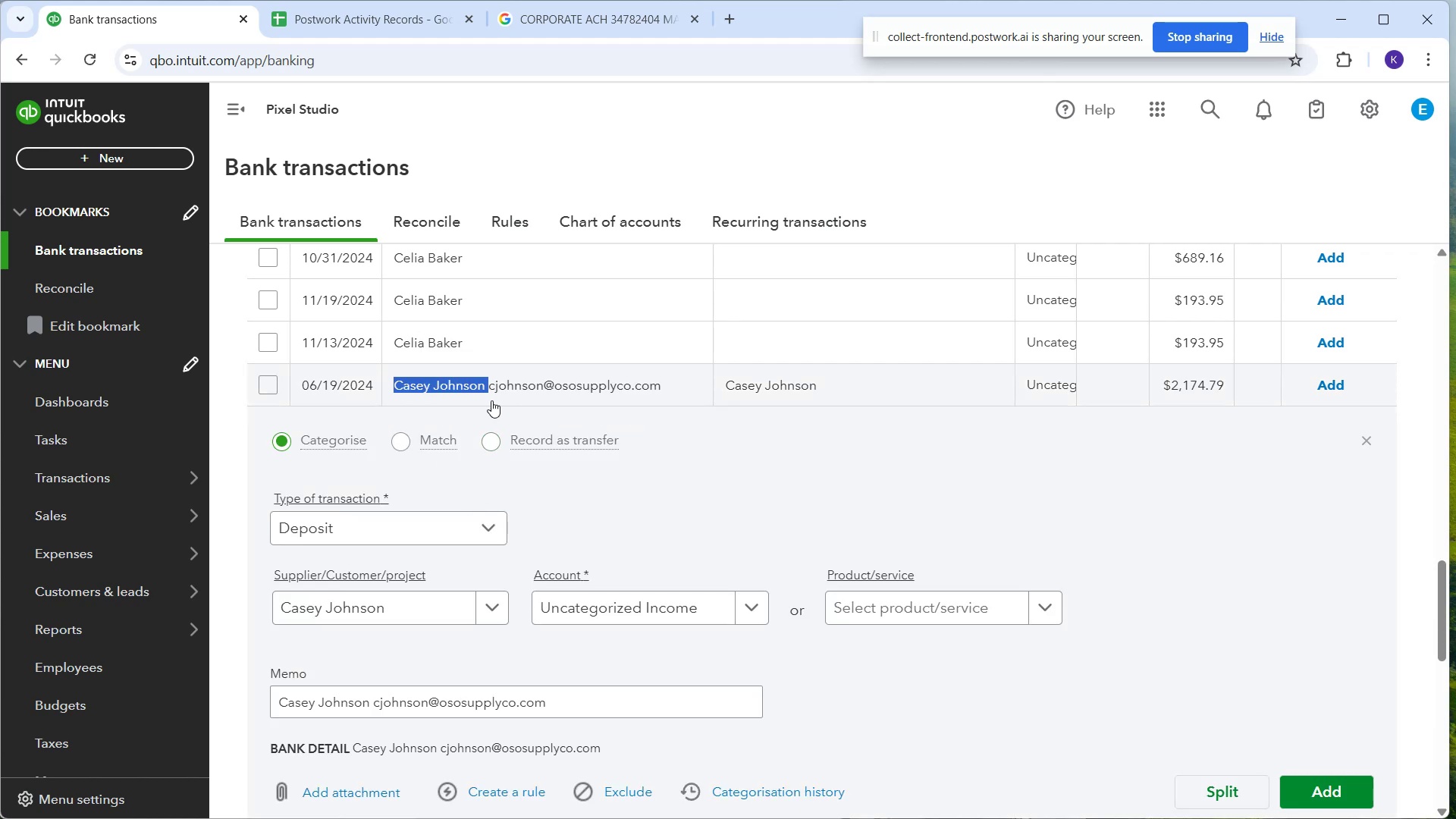 
key(Control+C)
 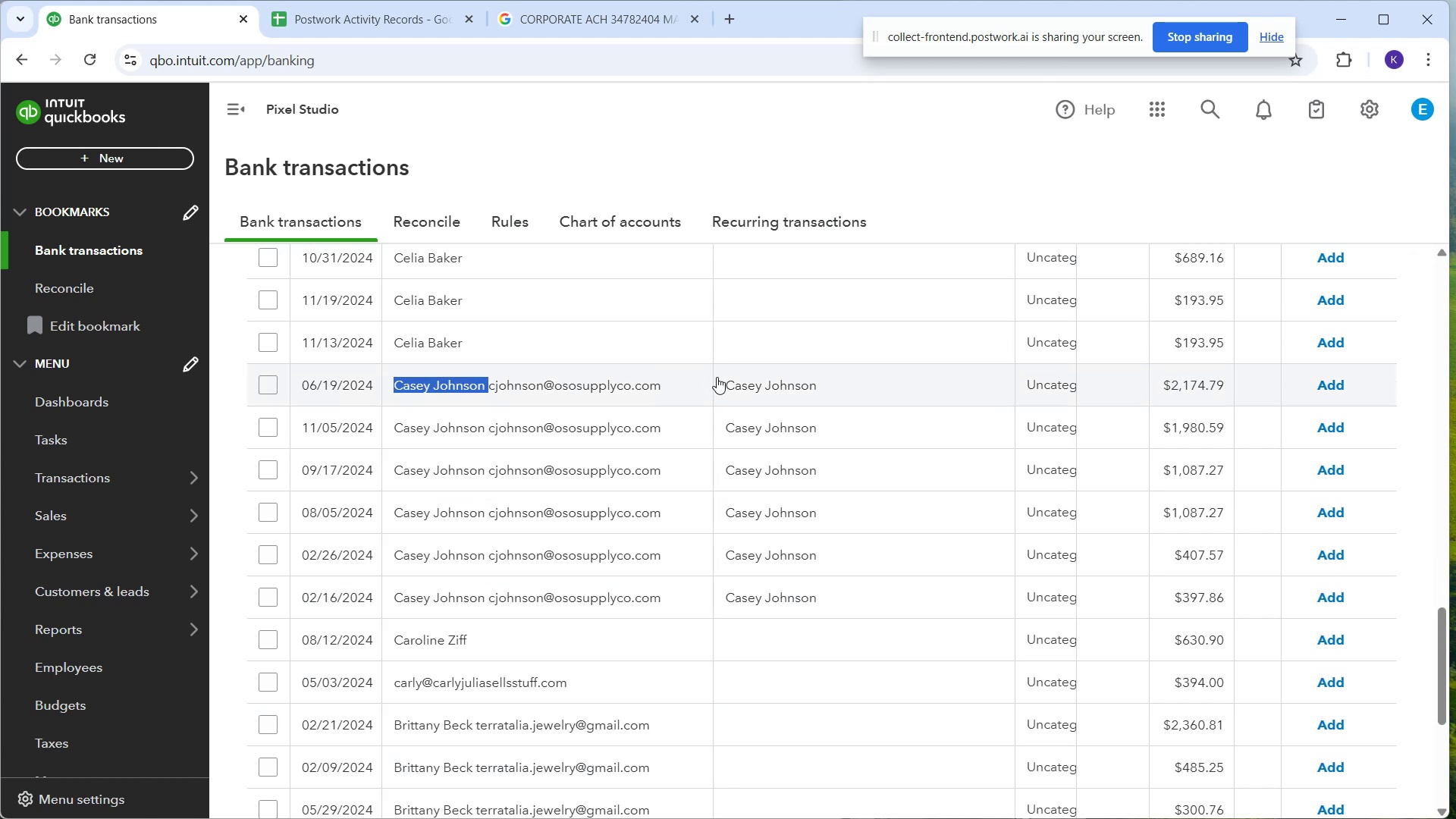 
left_click_drag(start_coordinate=[690, 391], to_coordinate=[381, 369])
 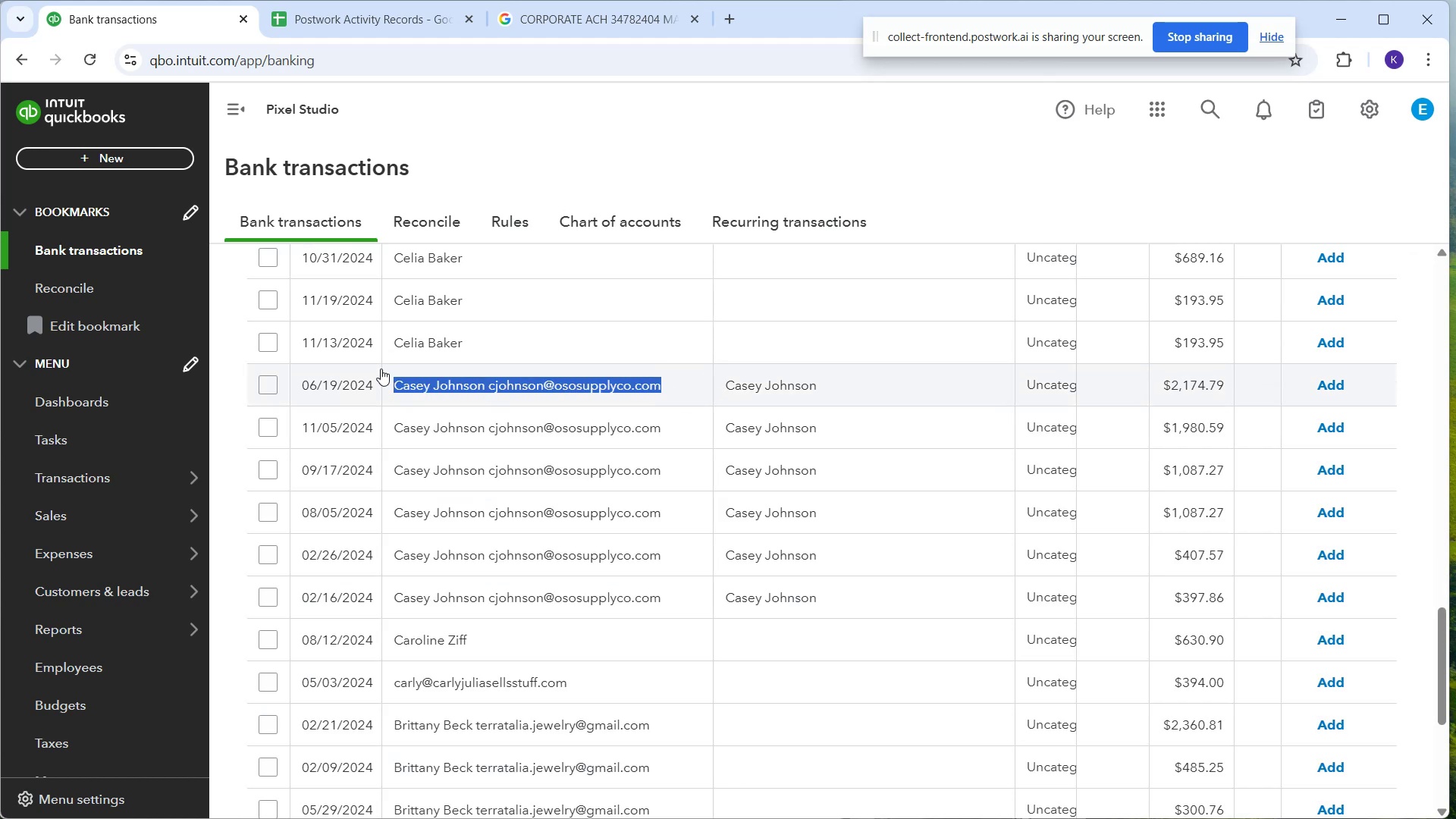 
key(Control+C)
 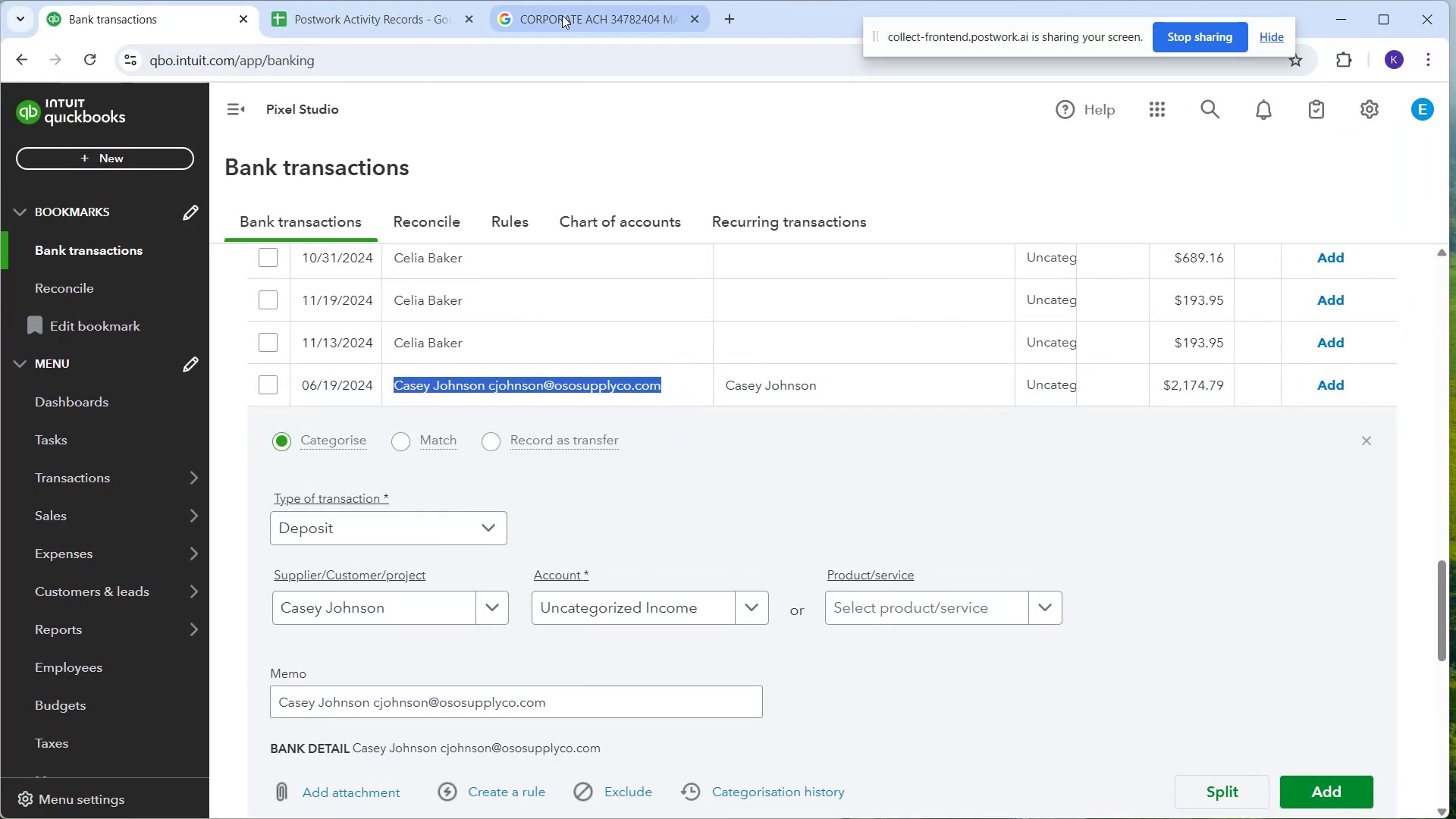 
left_click_drag(start_coordinate=[595, 132], to_coordinate=[152, 173])
 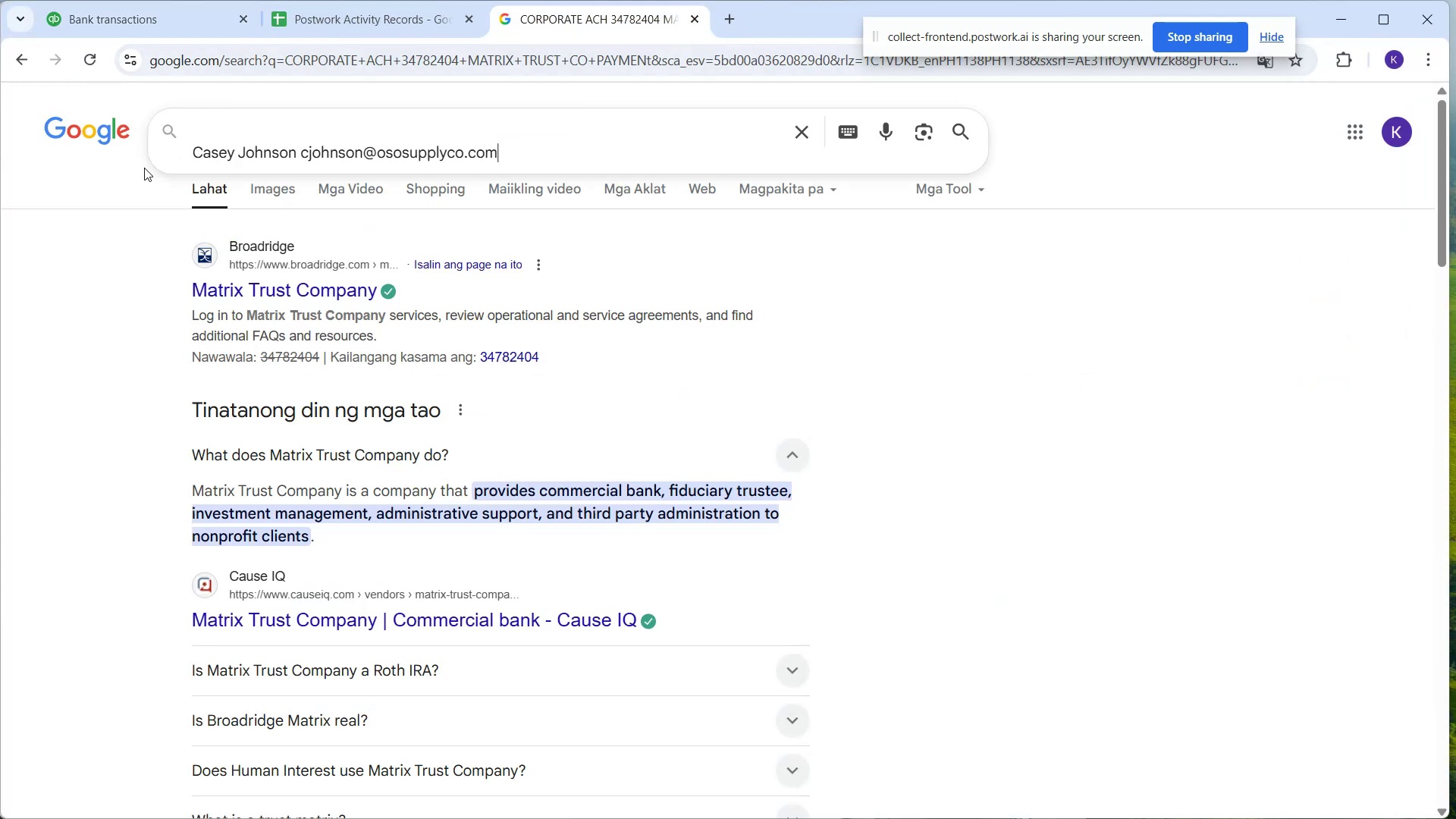 
key(Control+V)
 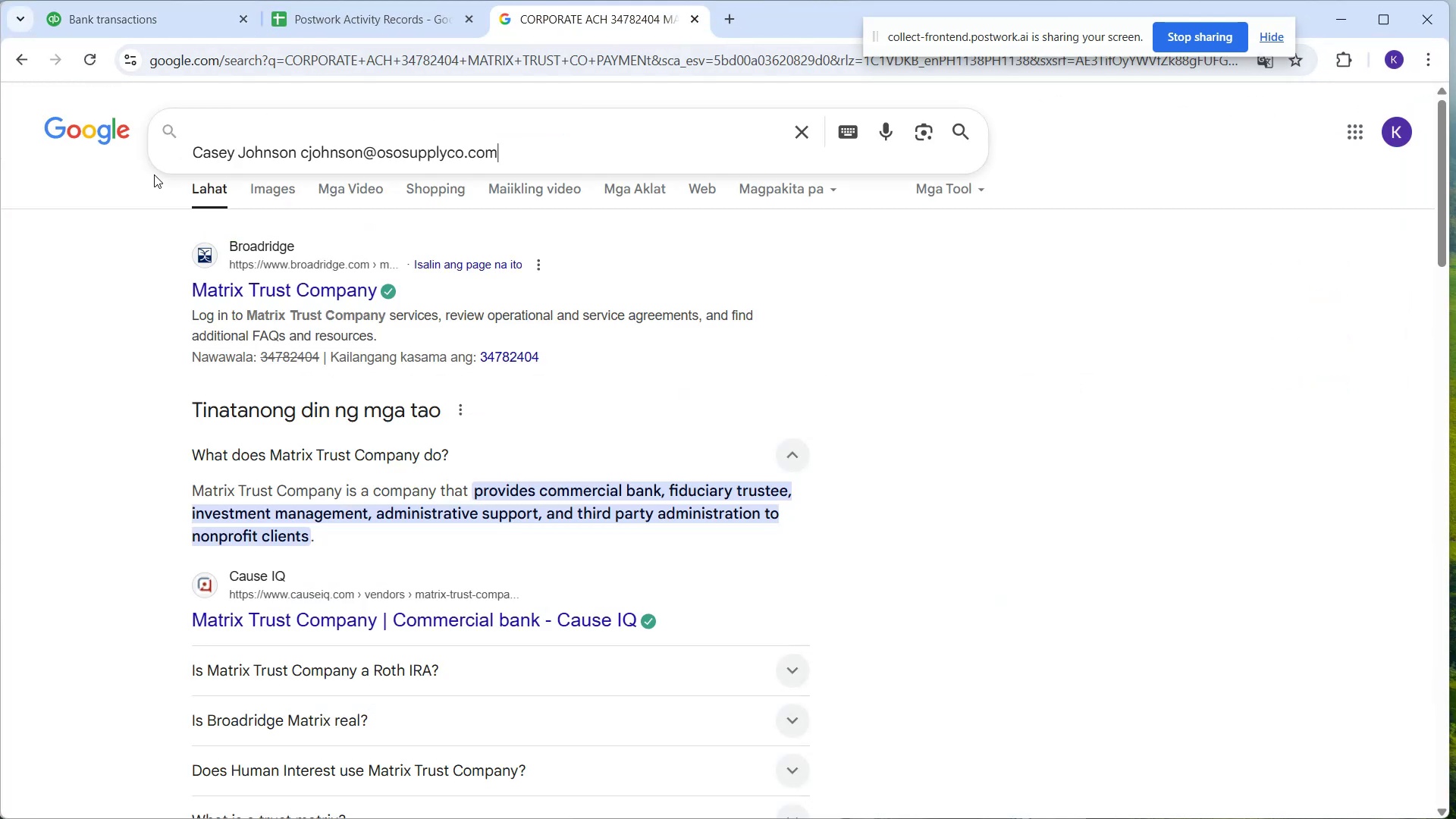 
key(Enter)
 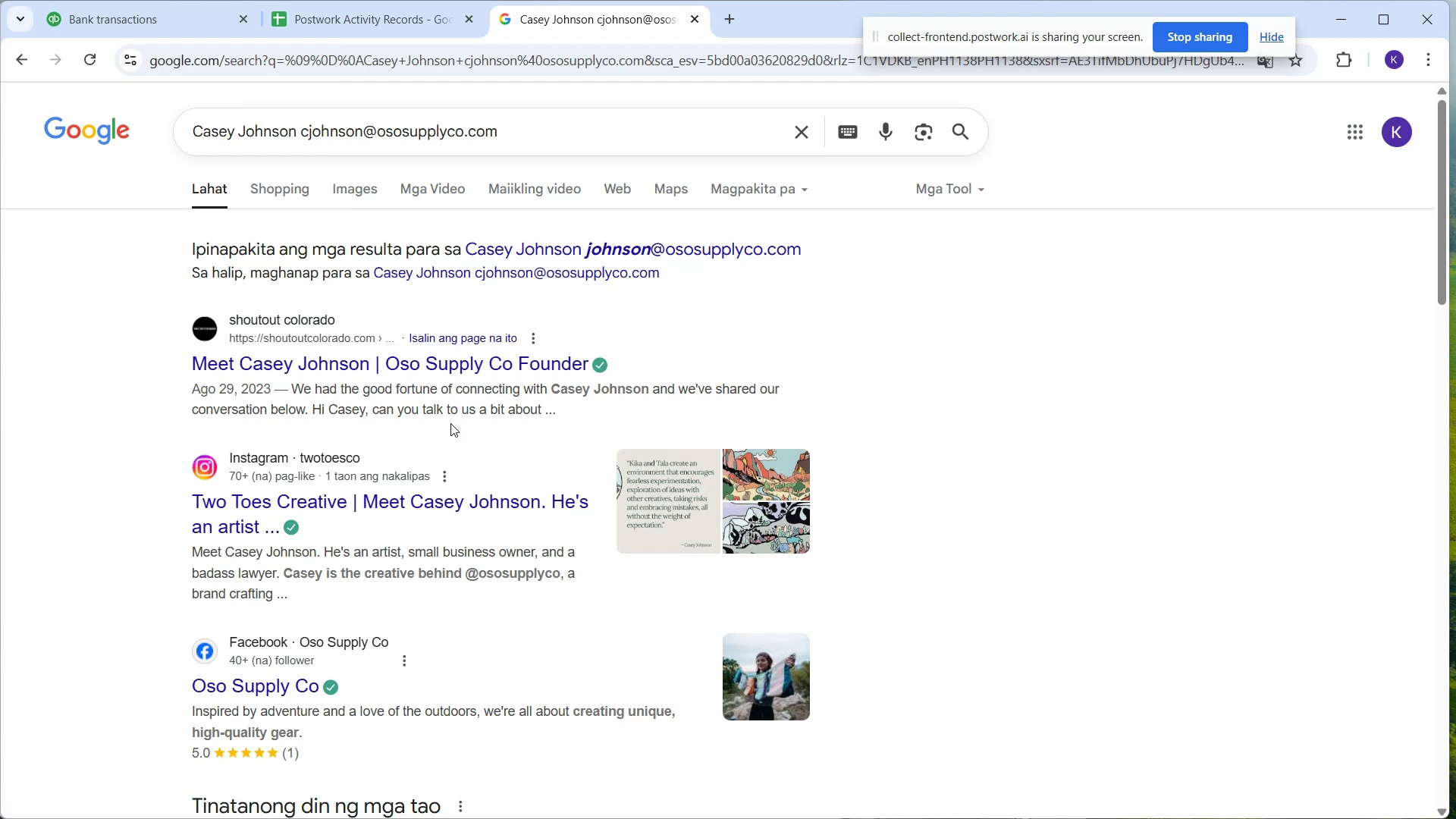 
wait(14.48)
 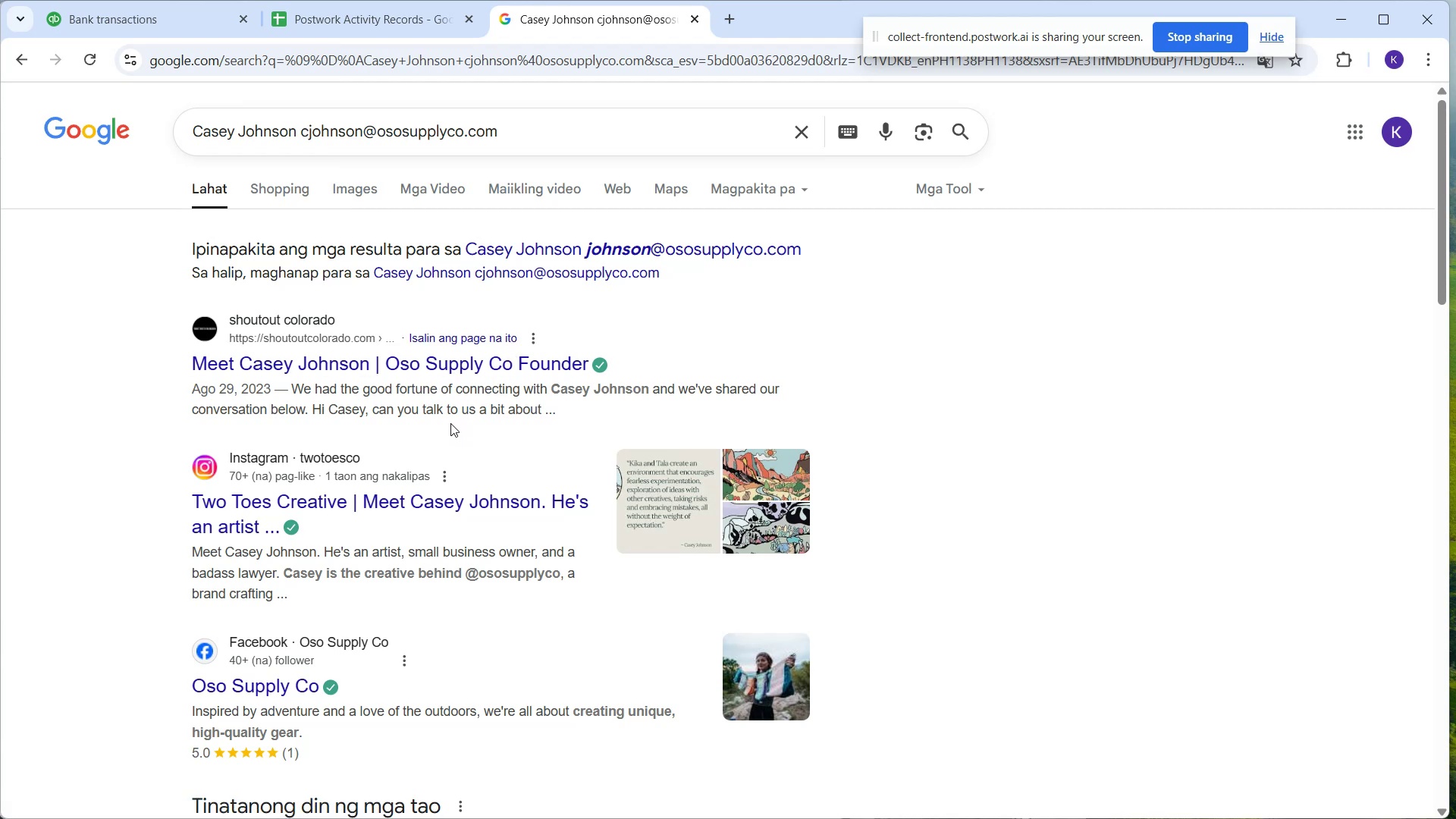 
double_click([334, 196])
 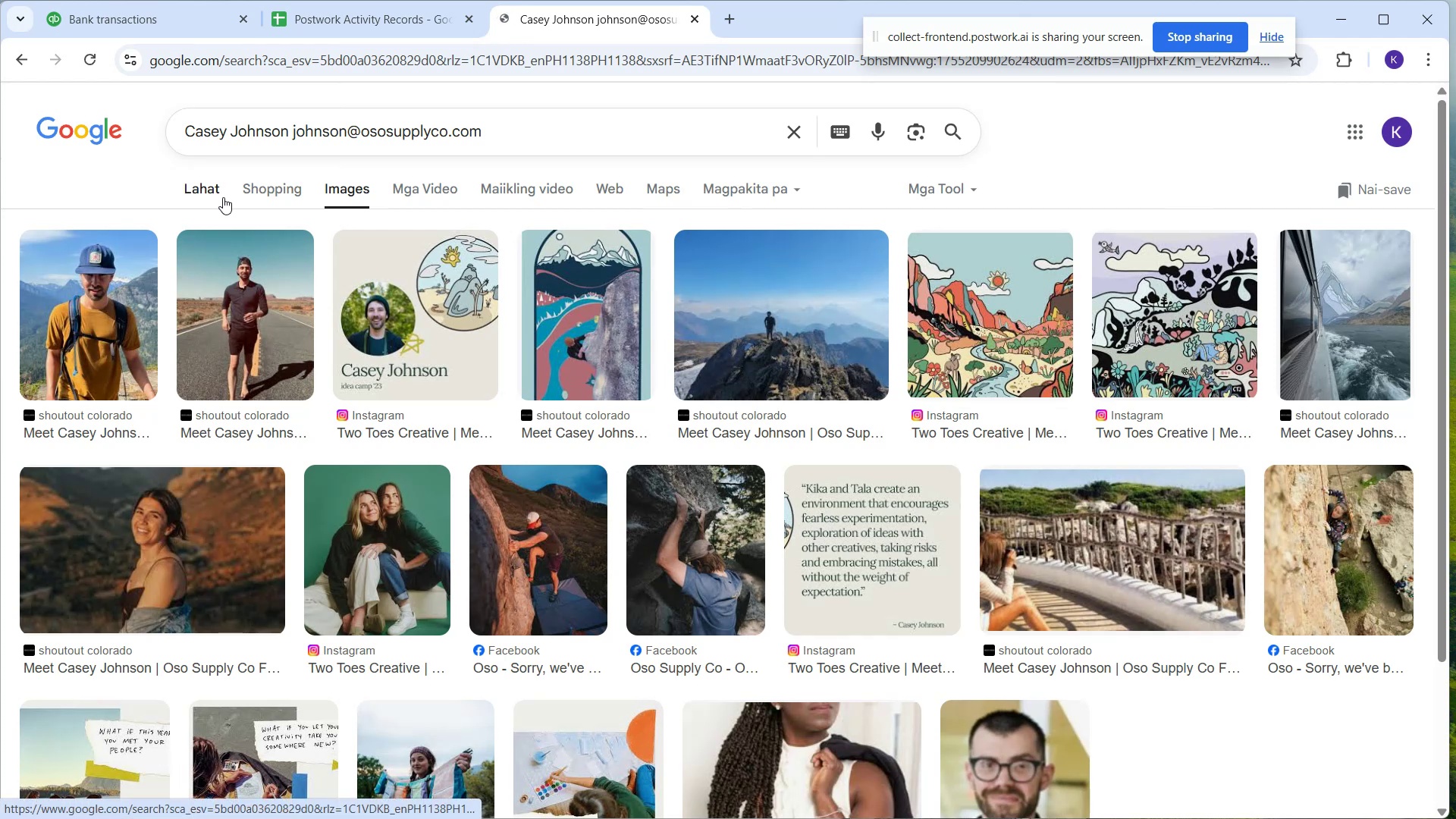 
left_click([203, 187])
 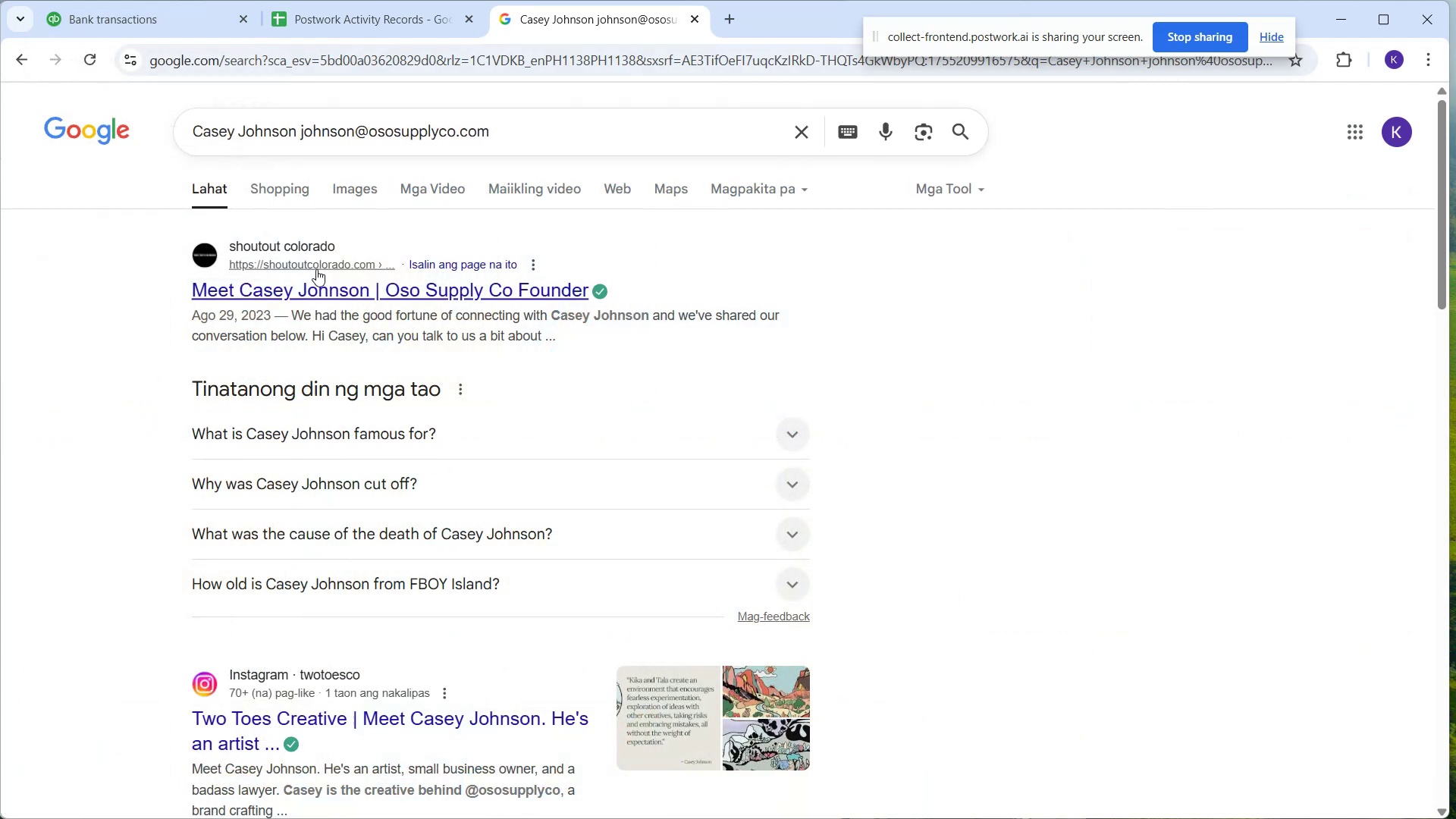 
wait(8.03)
 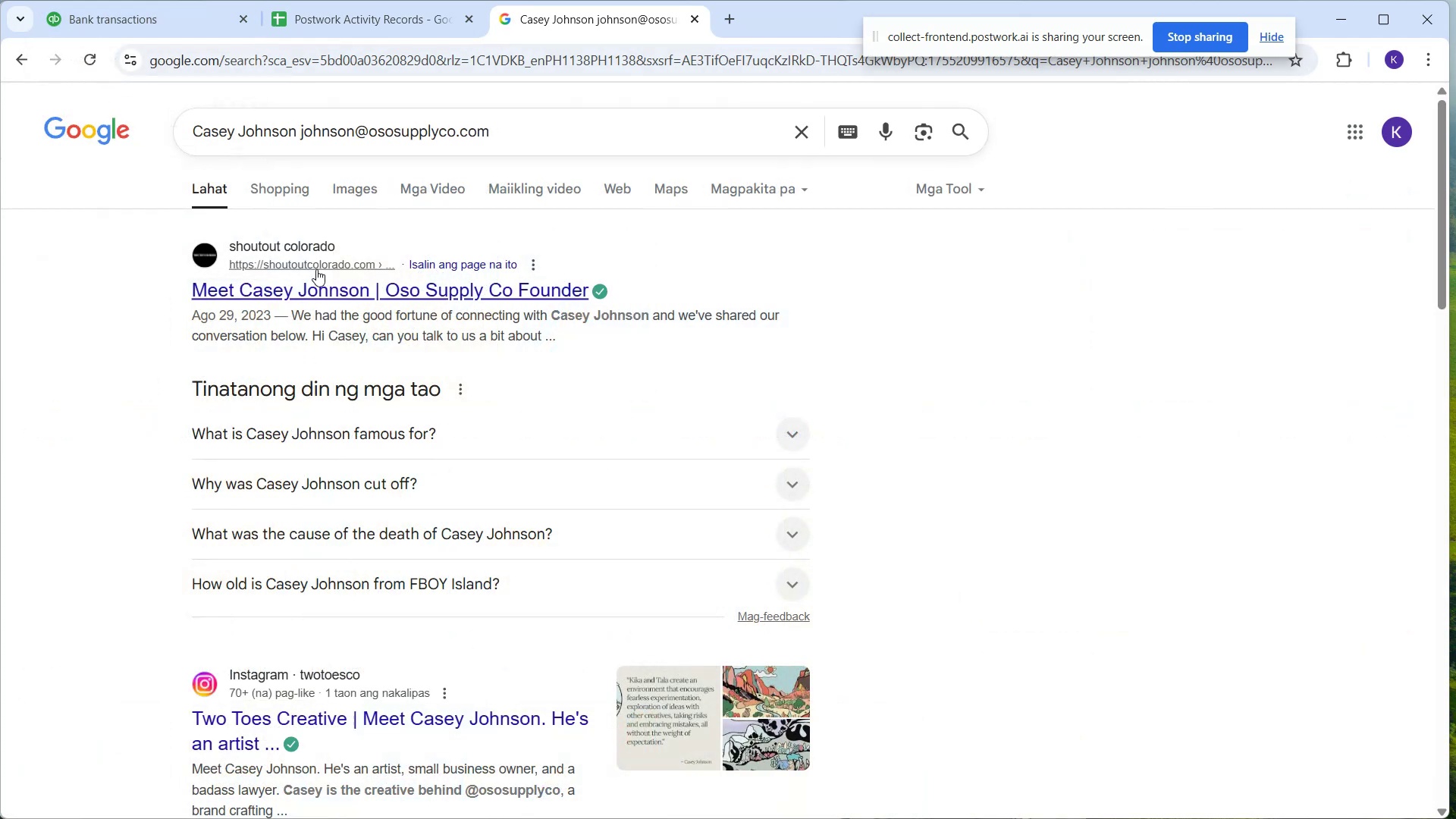 
scroll: coordinate [892, 430], scroll_direction: down, amount: 1.0
 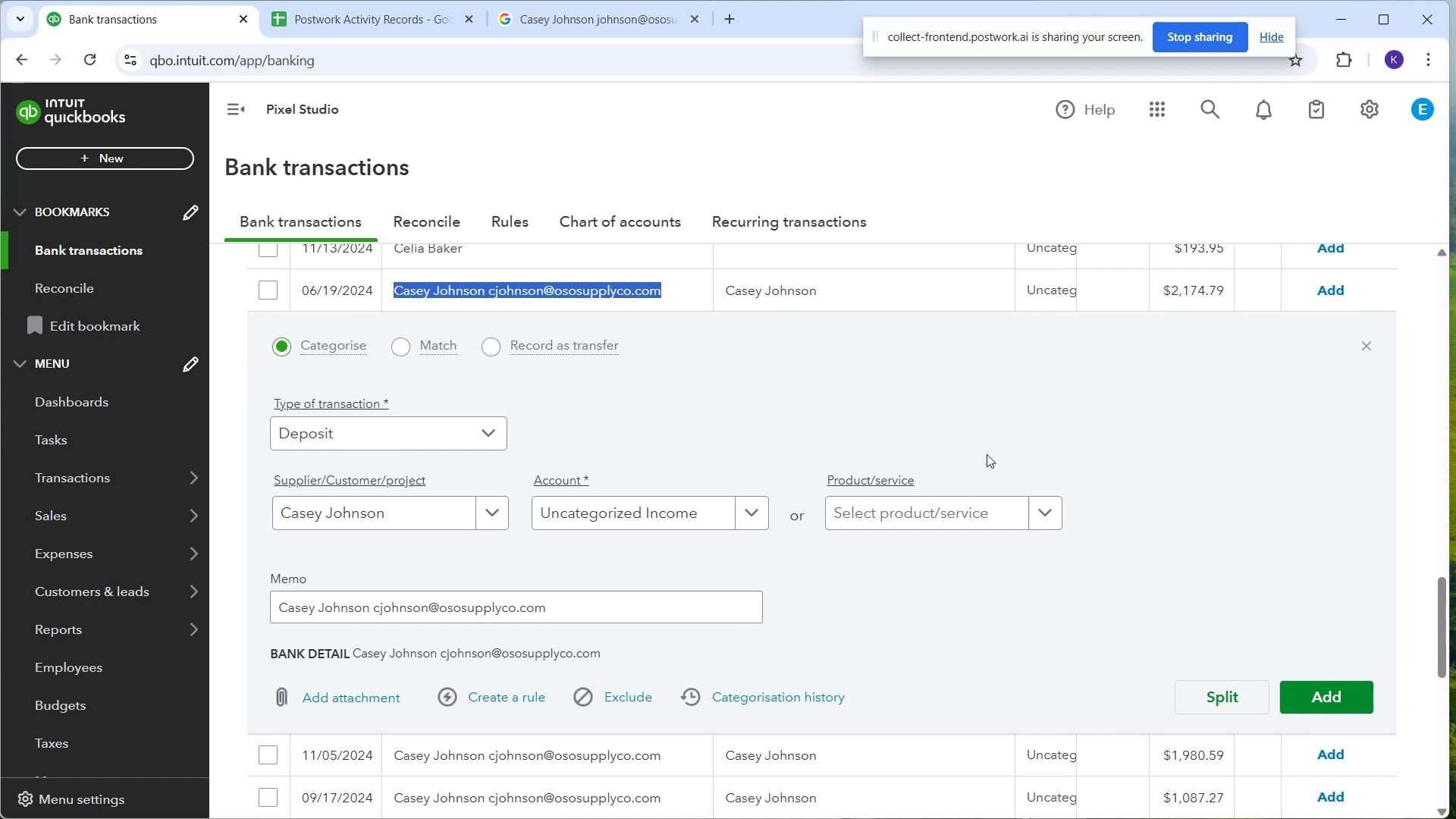 
scroll: coordinate [1175, 397], scroll_direction: up, amount: 3.0
 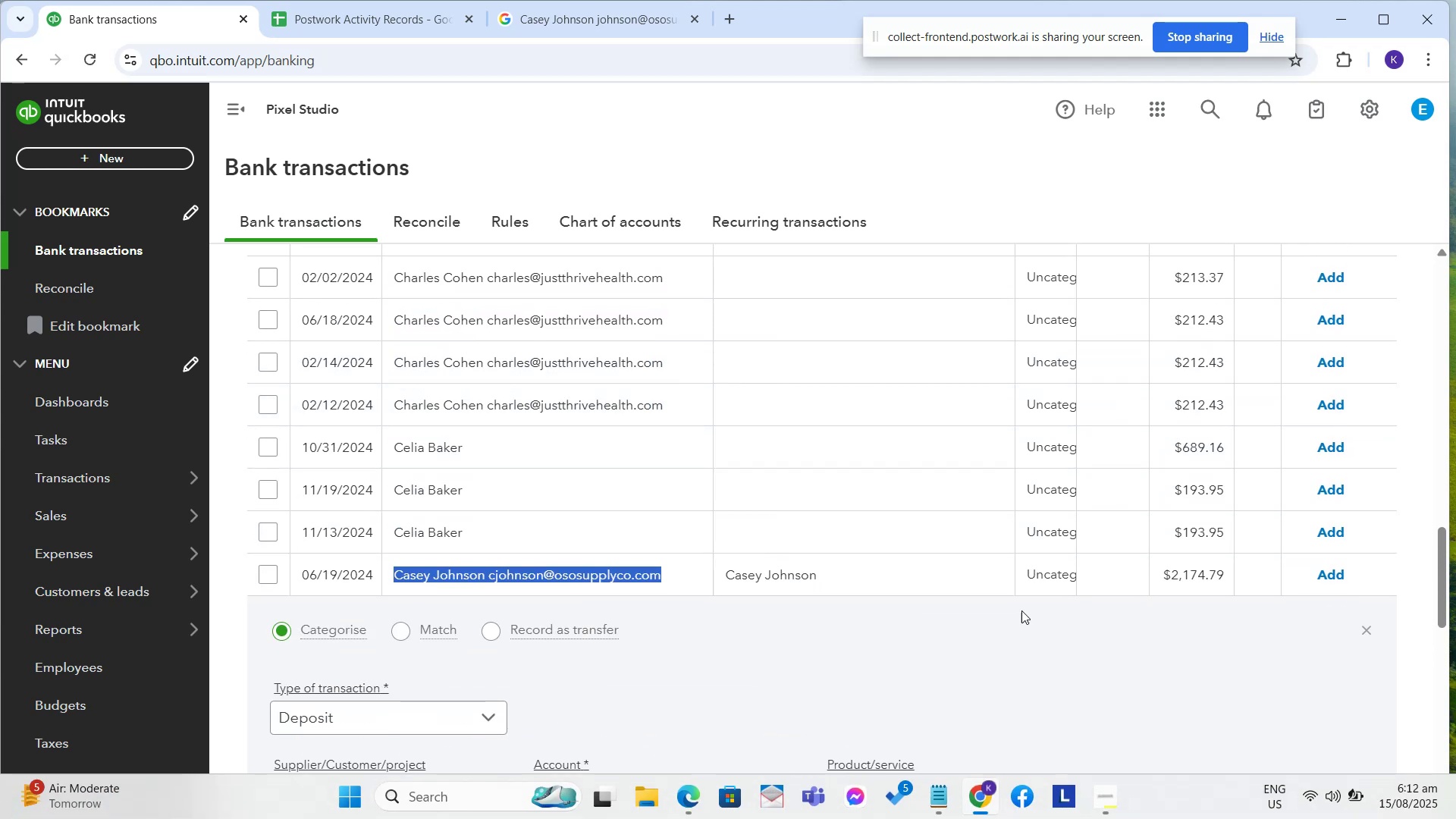 
left_click_drag(start_coordinate=[1056, 639], to_coordinate=[1050, 647])
 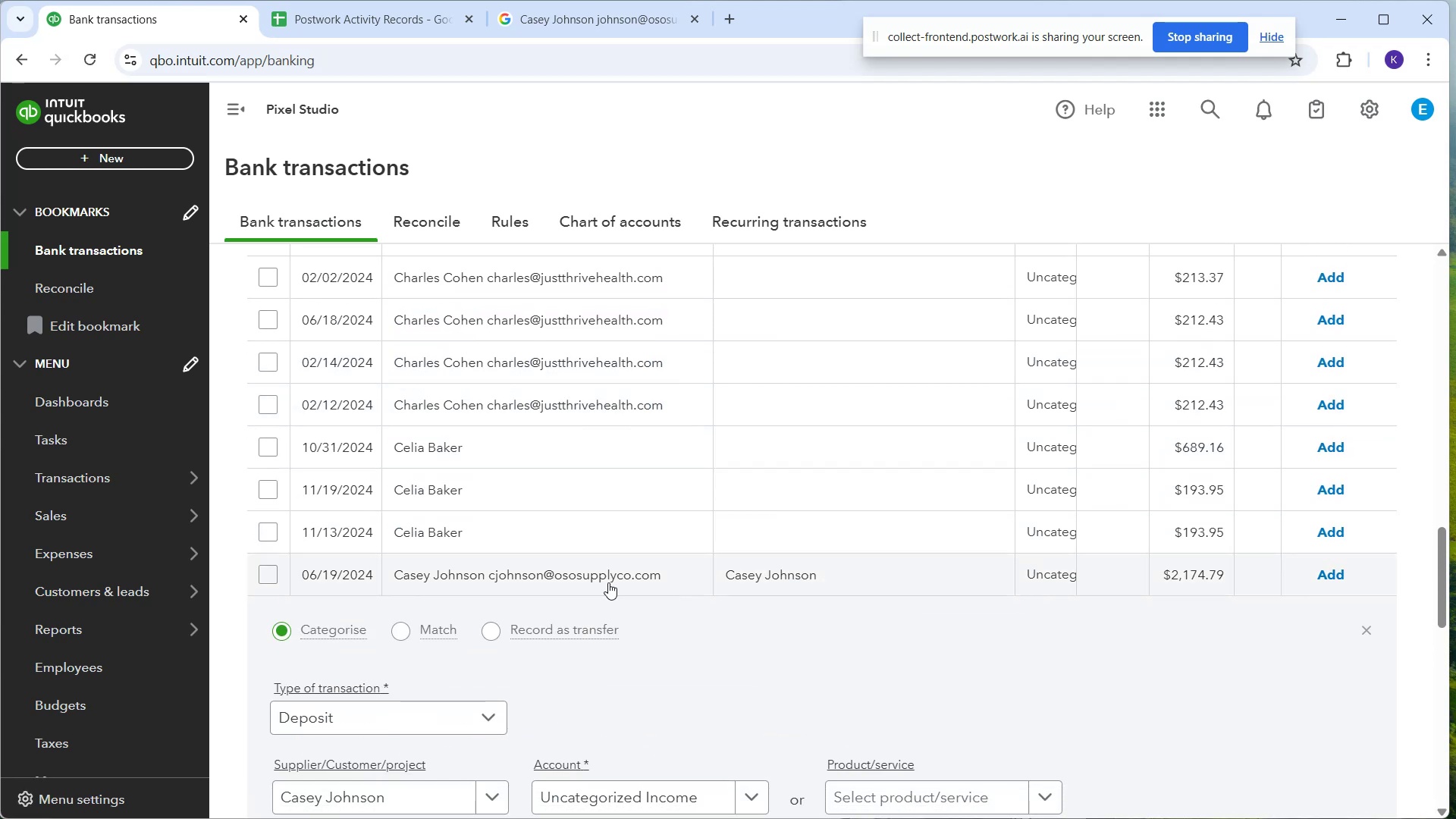 
scroll: coordinate [952, 683], scroll_direction: down, amount: 2.0
 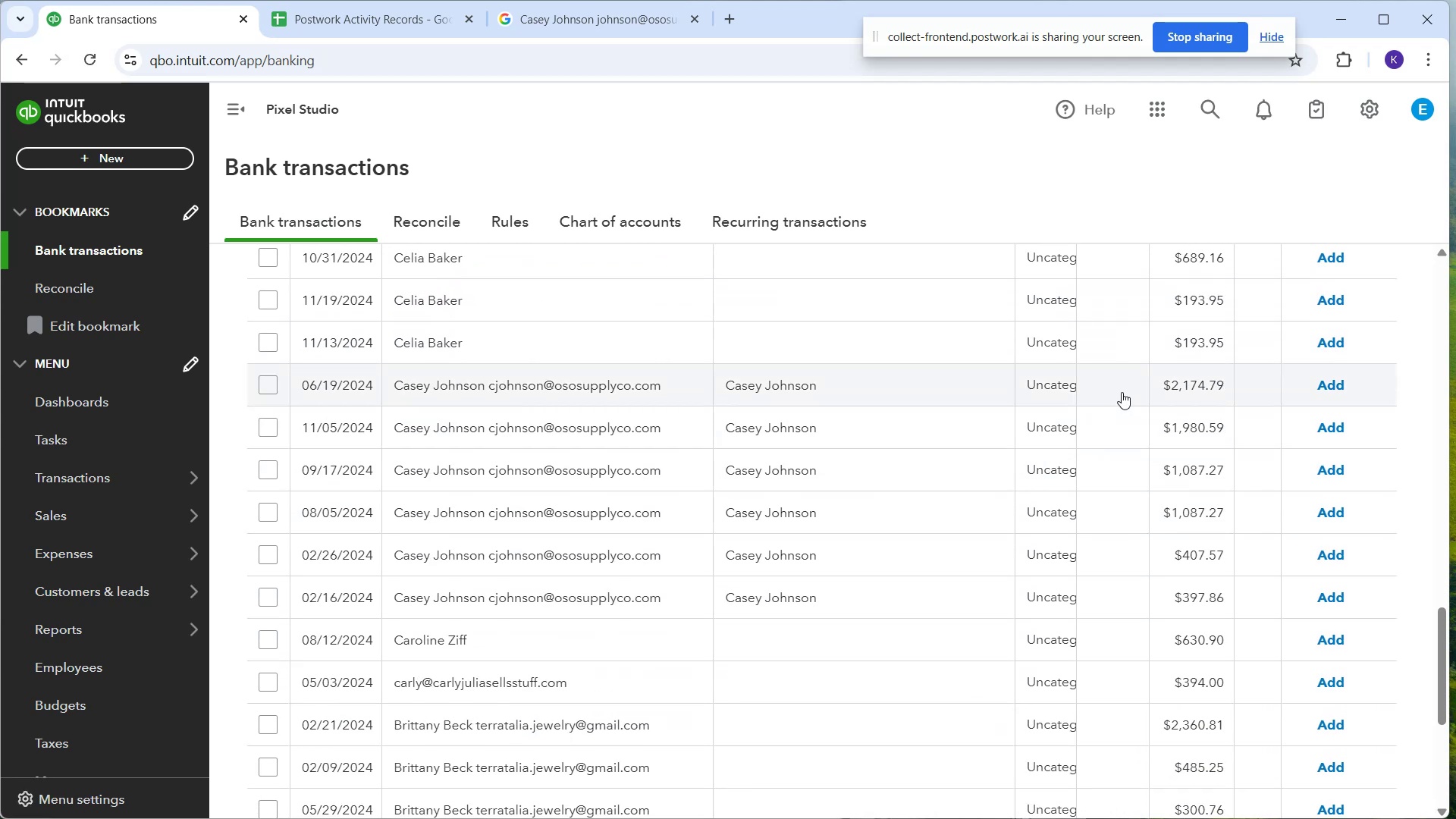 
scroll: coordinate [954, 490], scroll_direction: up, amount: 5.0
 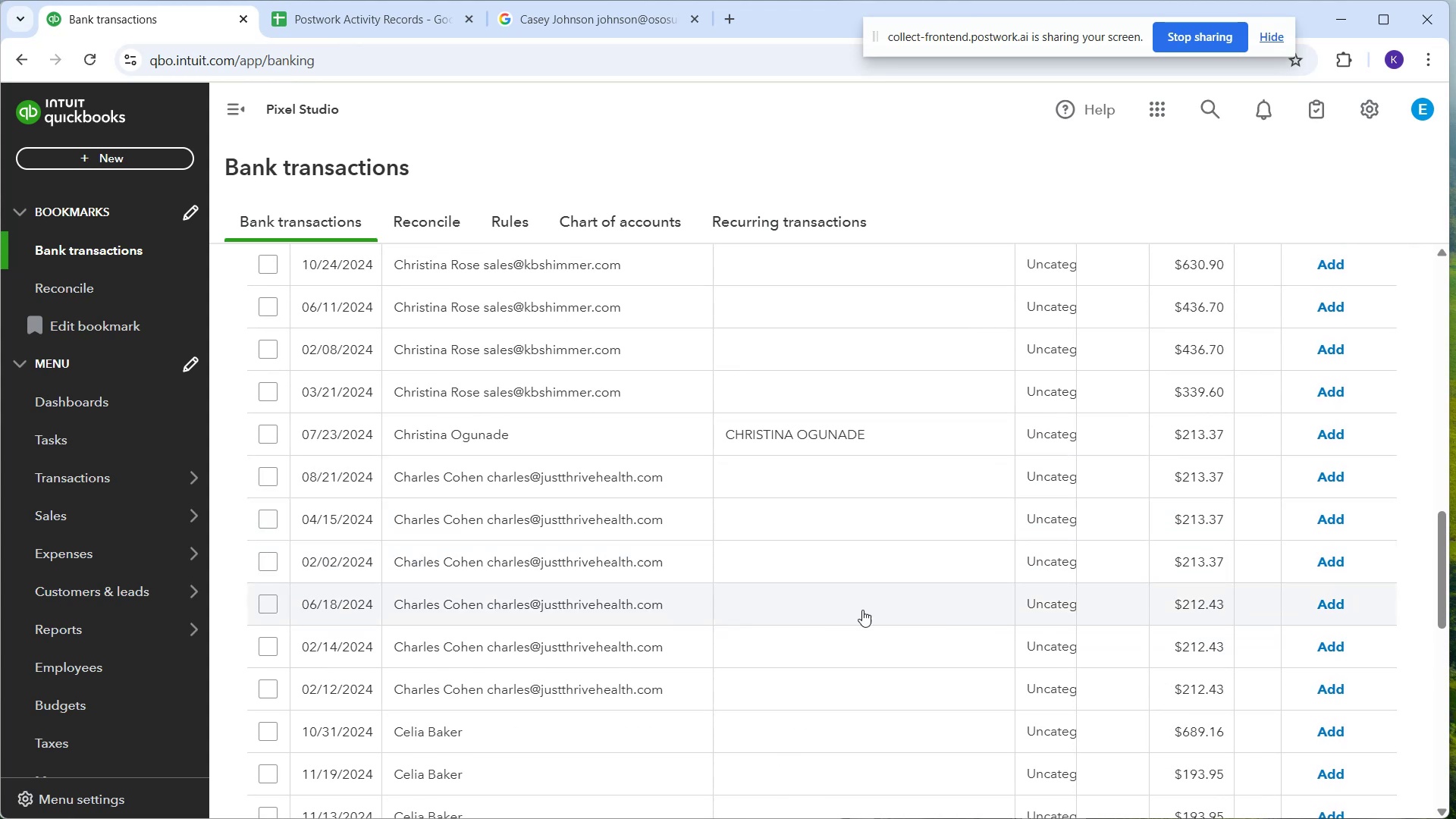 
wait(10.98)
 